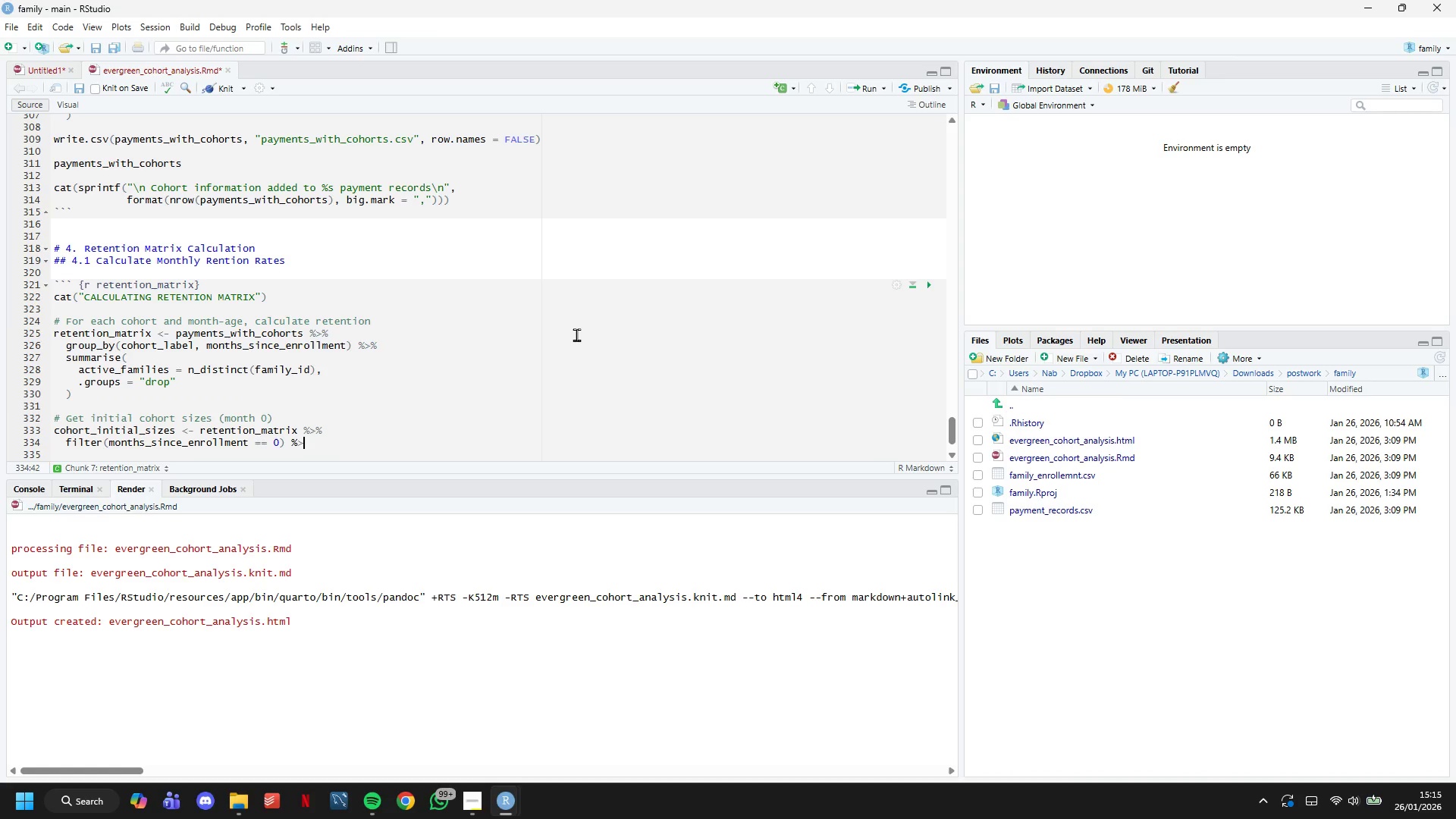 
key(Shift+Period)
 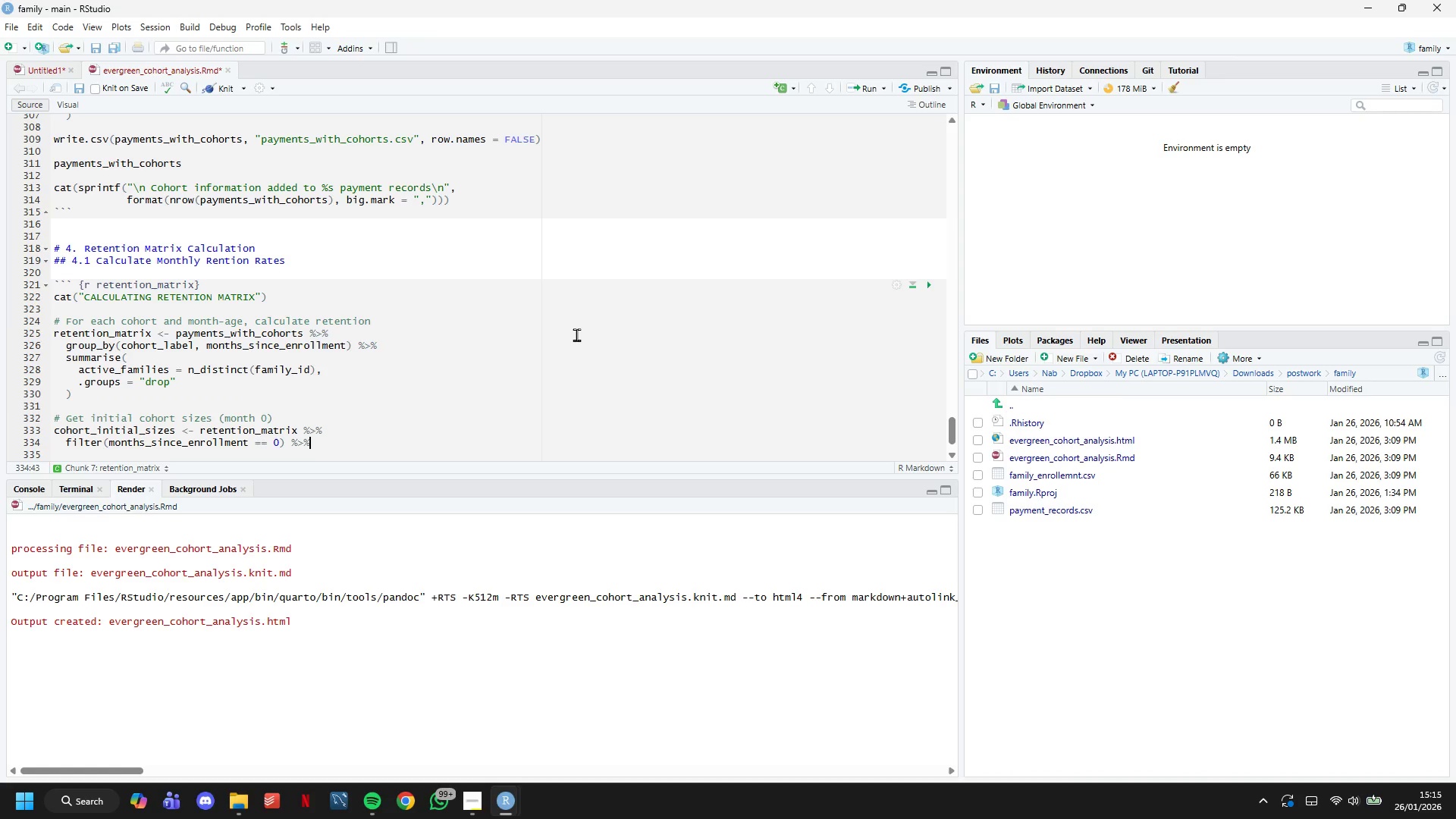 
key(Shift+5)
 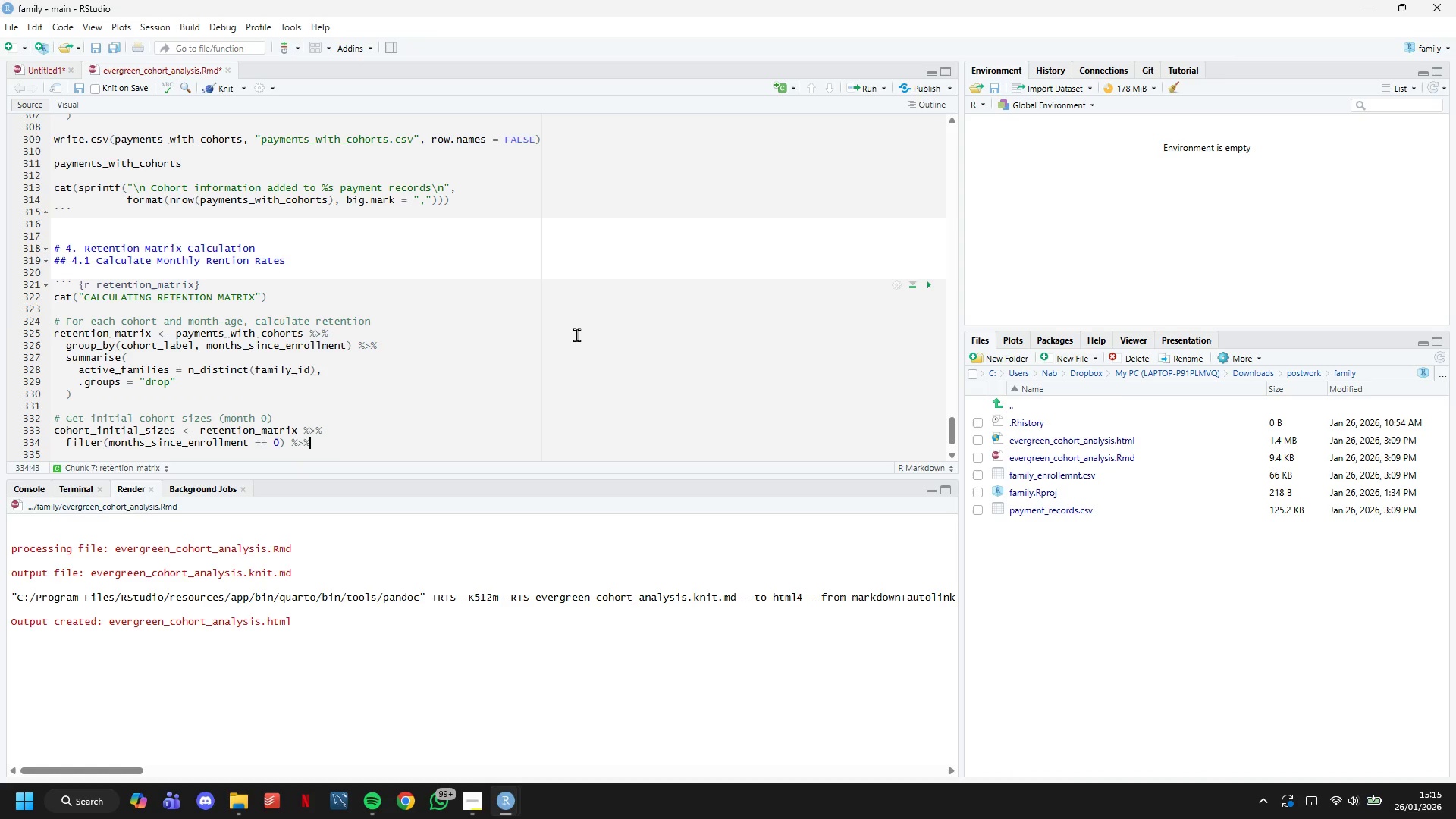 
key(Enter)
 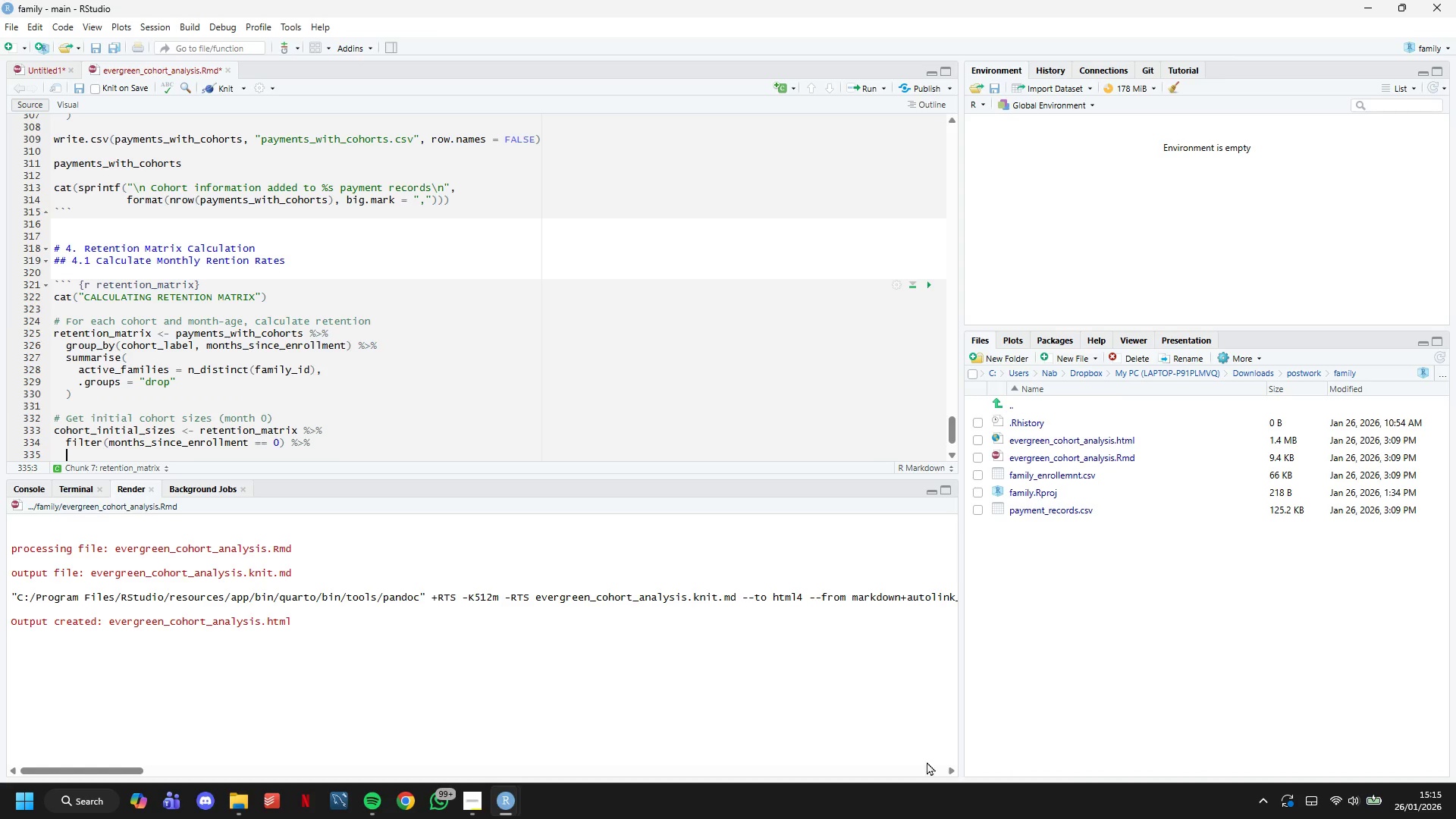 
scroll: coordinate [716, 342], scroll_direction: down, amount: 10.0
 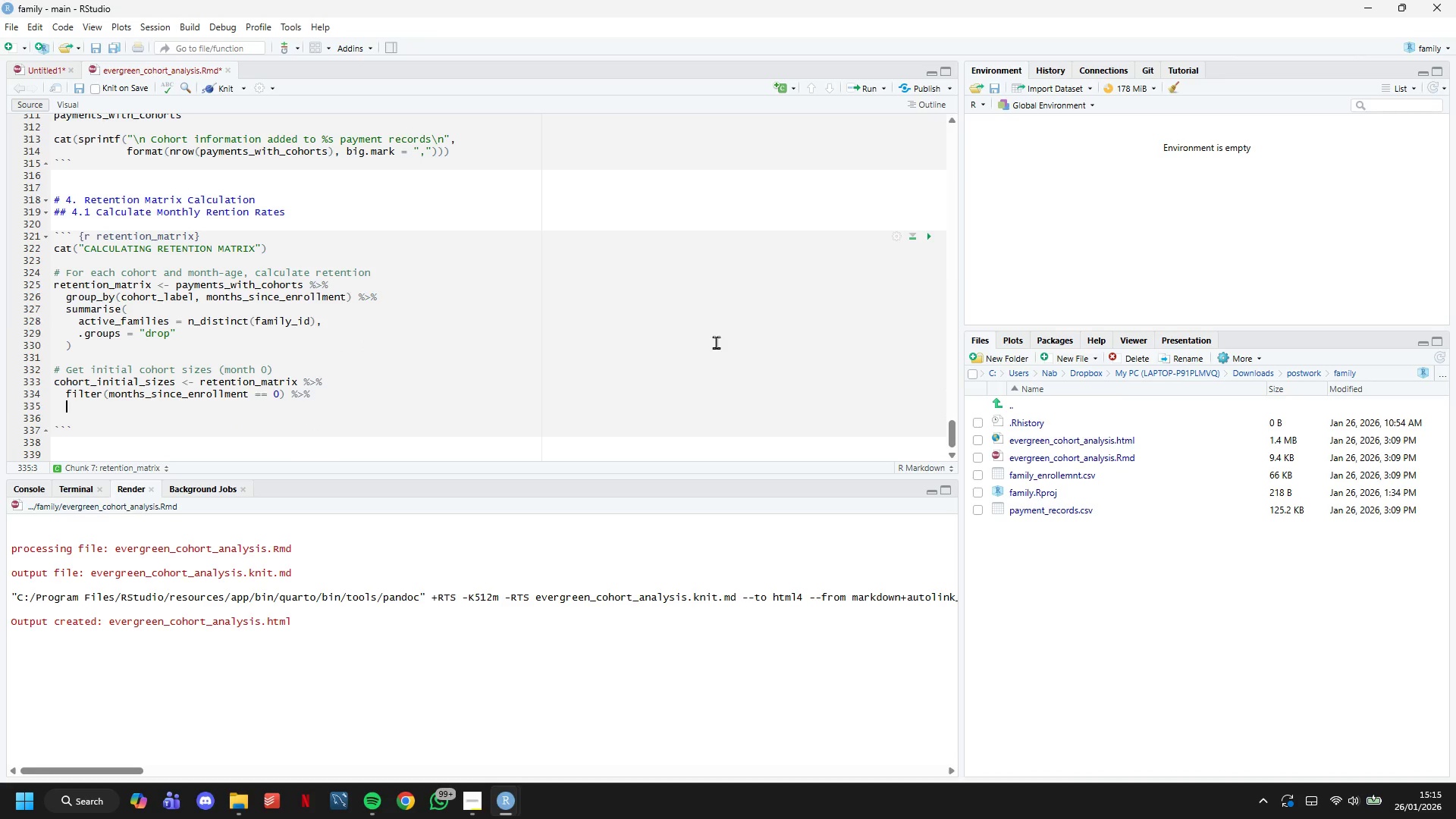 
type(select(cohort)
 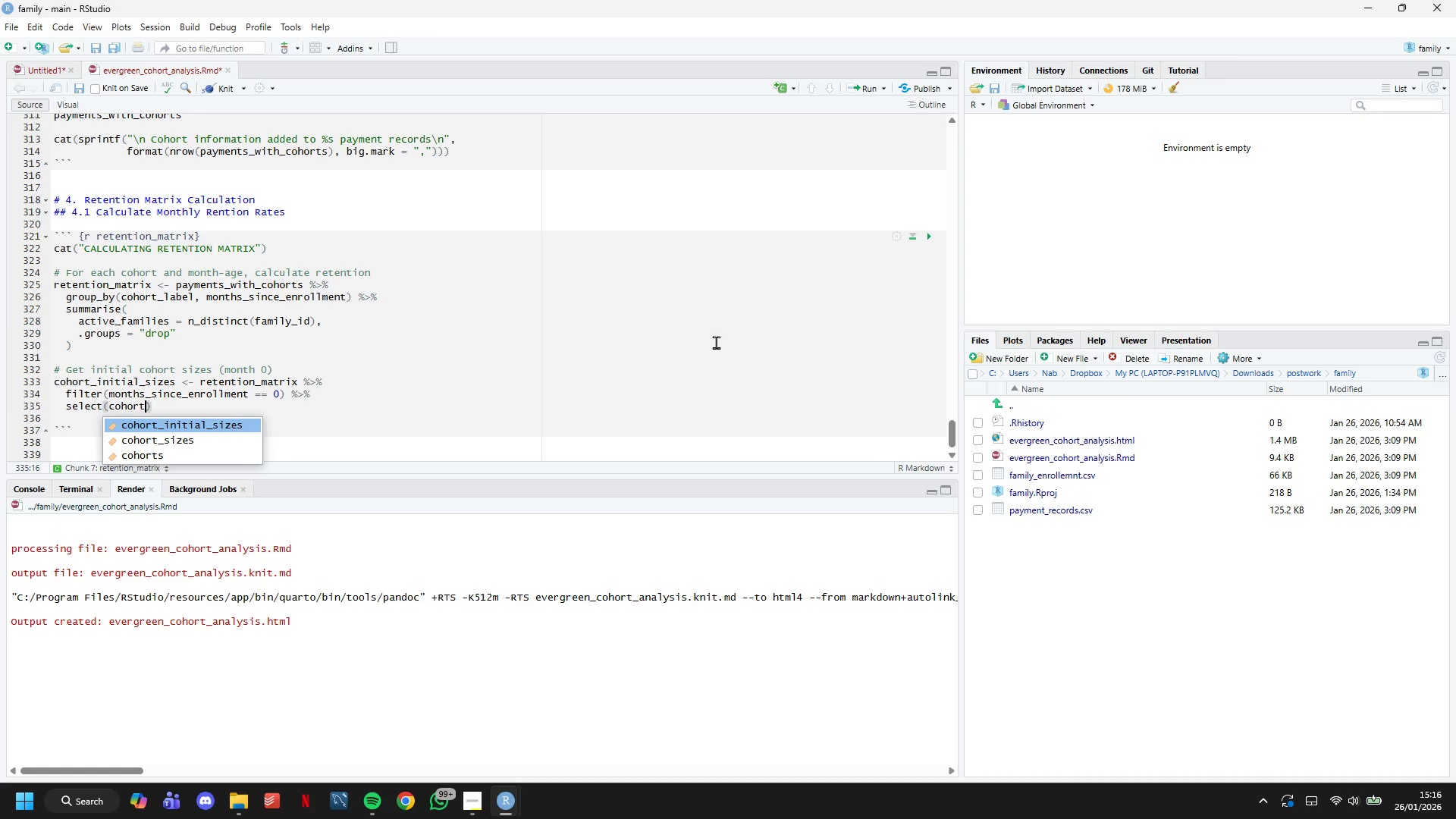 
type(_label, initial_size = active_families)
 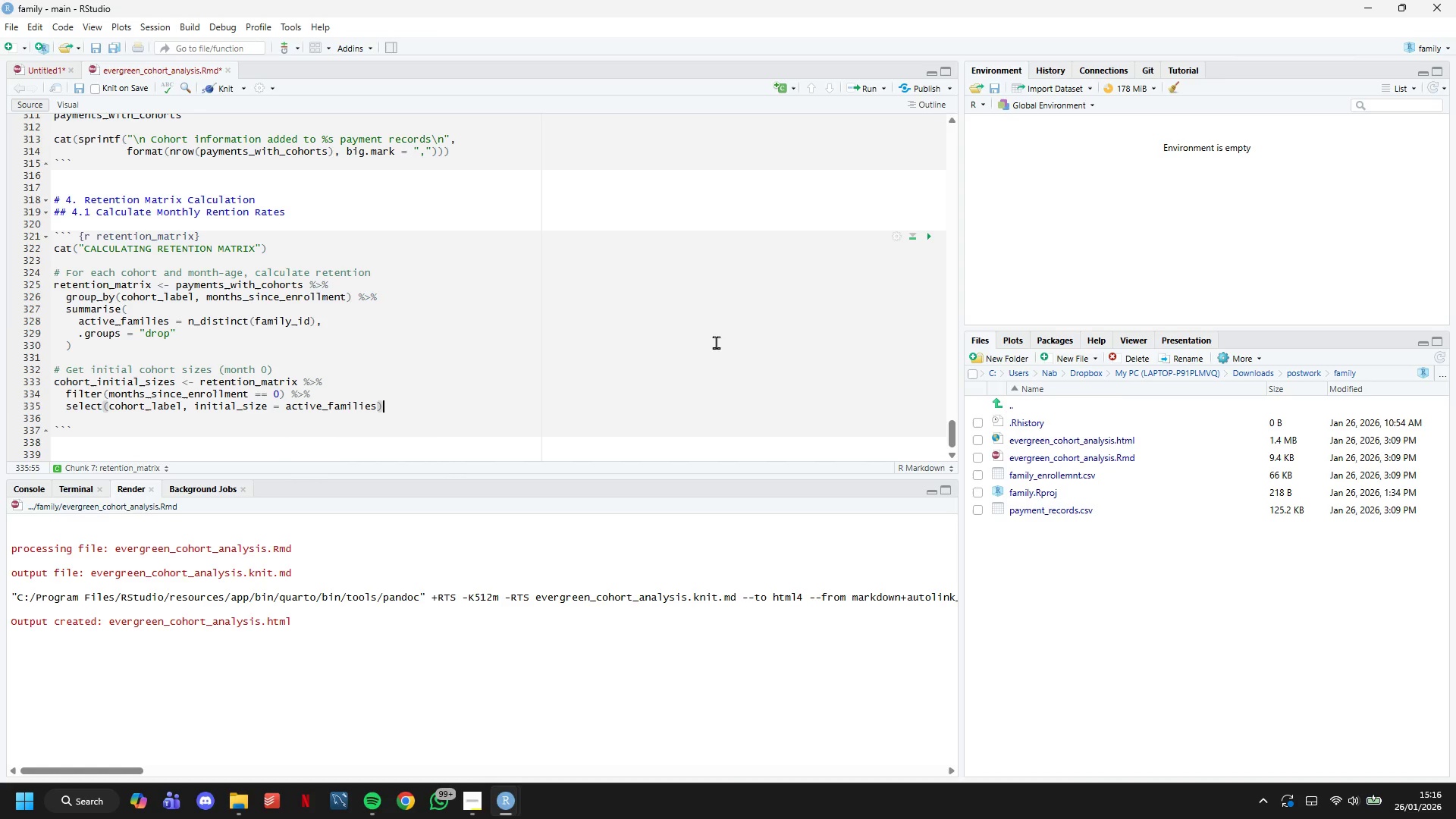 
 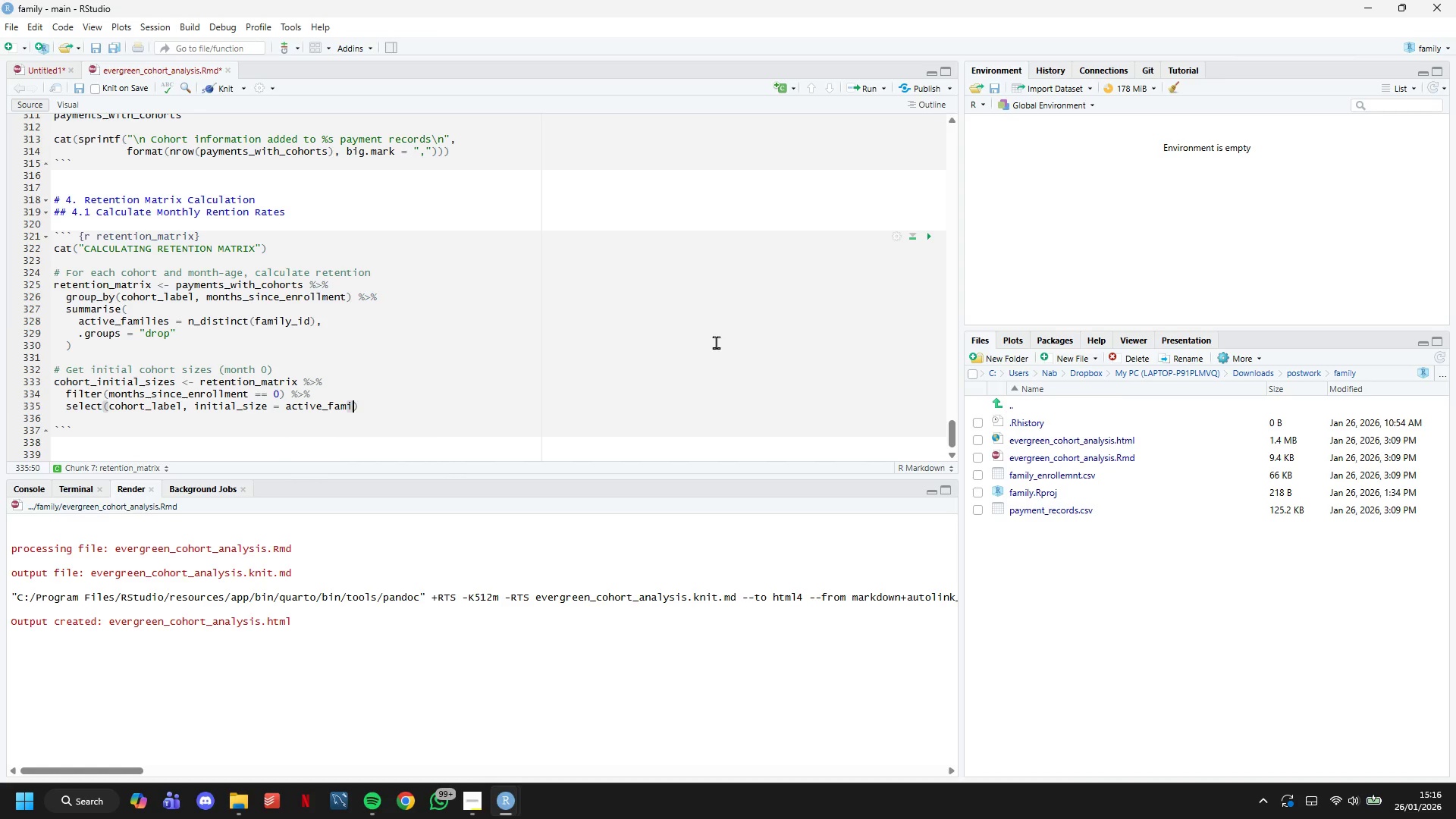 
key(ArrowRight)
 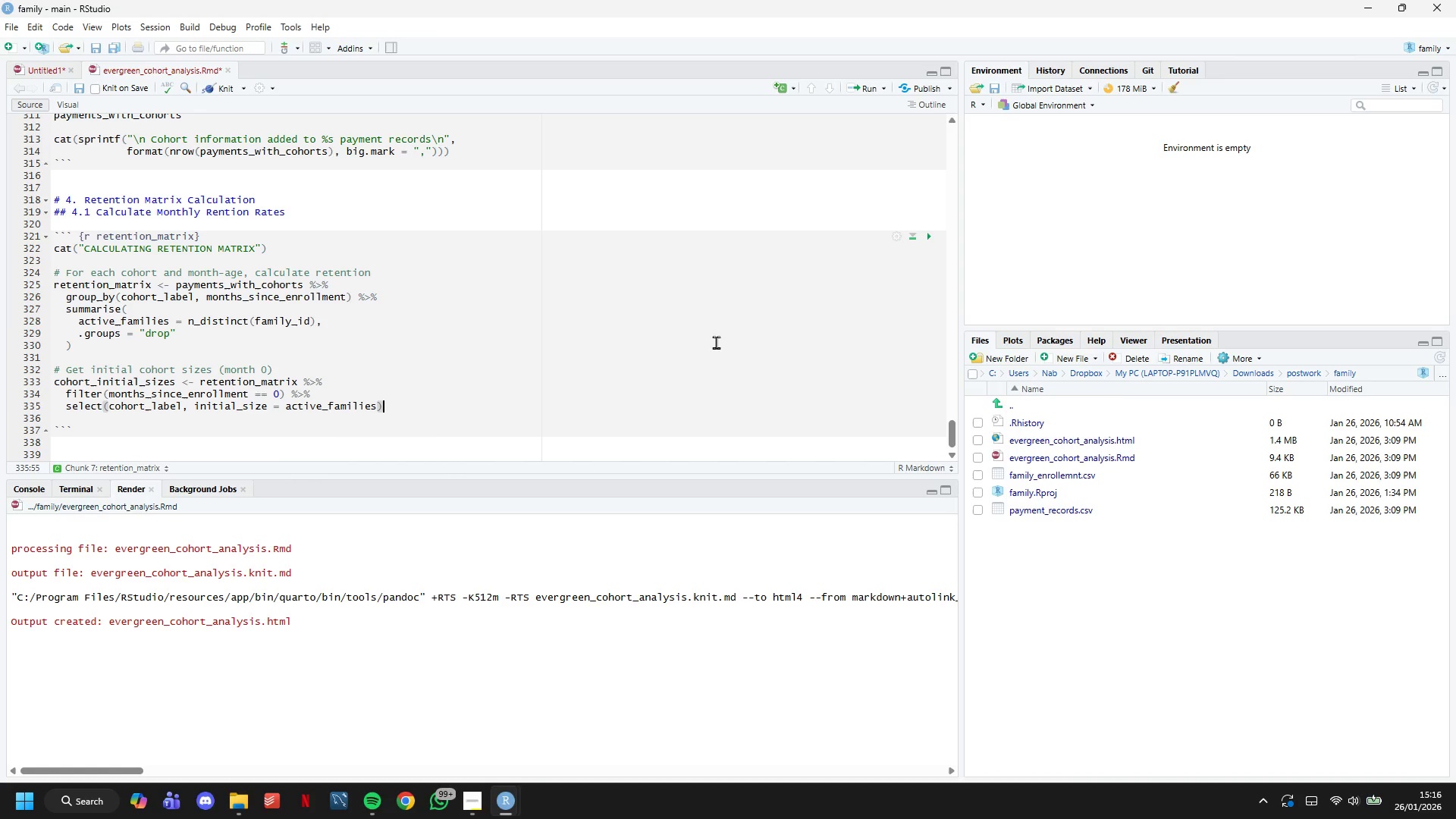 
wait(9.08)
 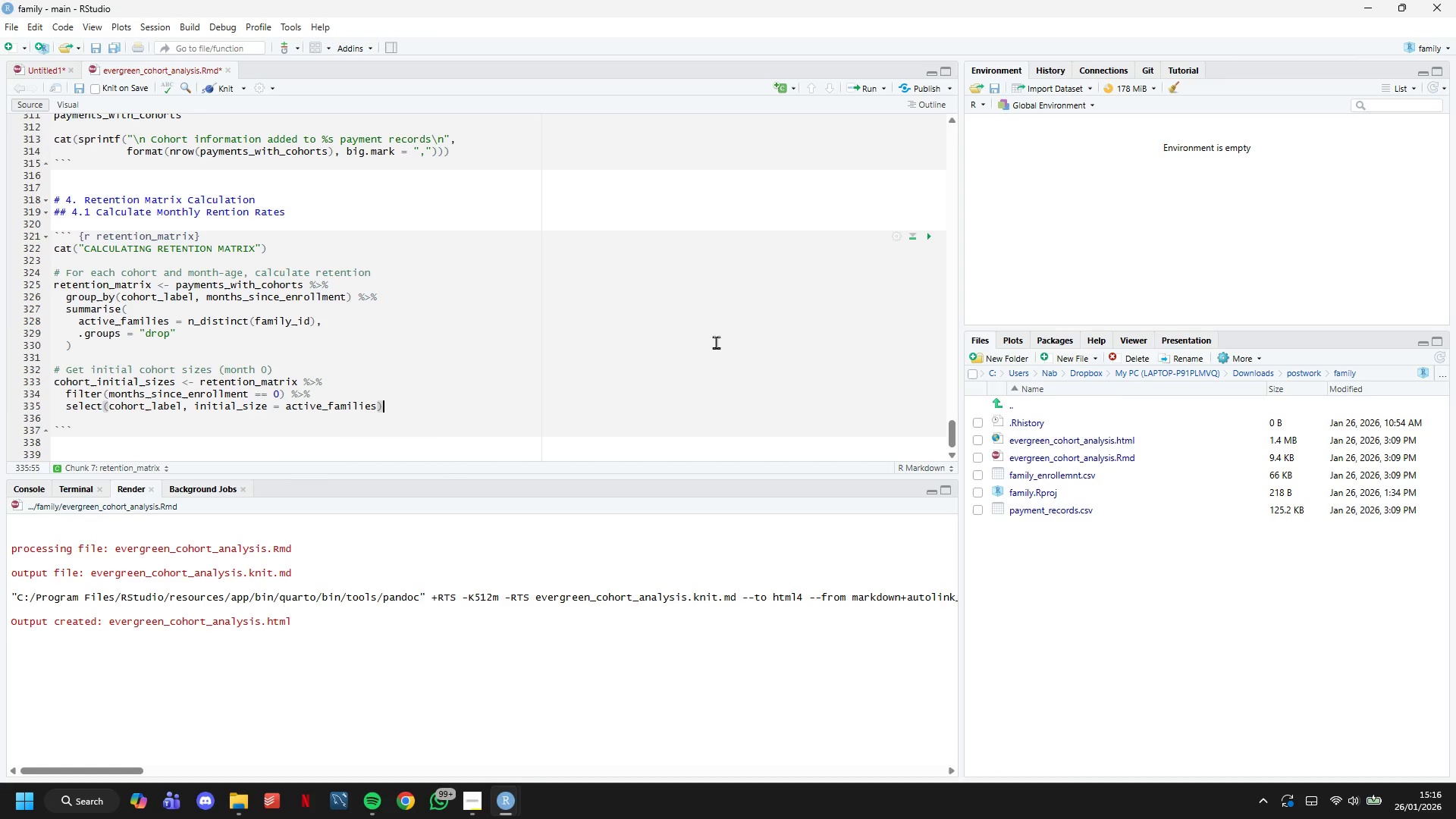 
key(Enter)
 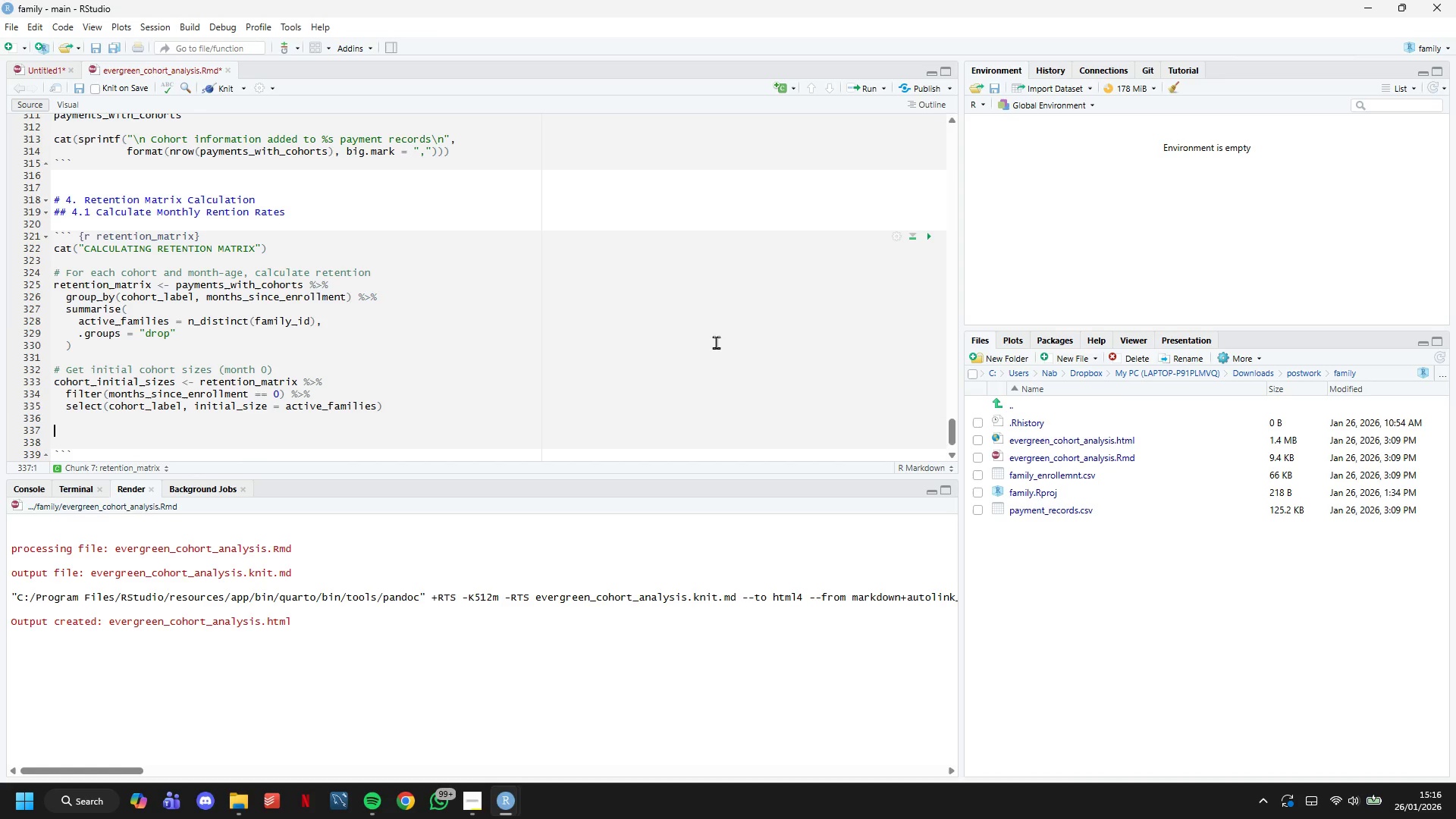 
key(Enter)
 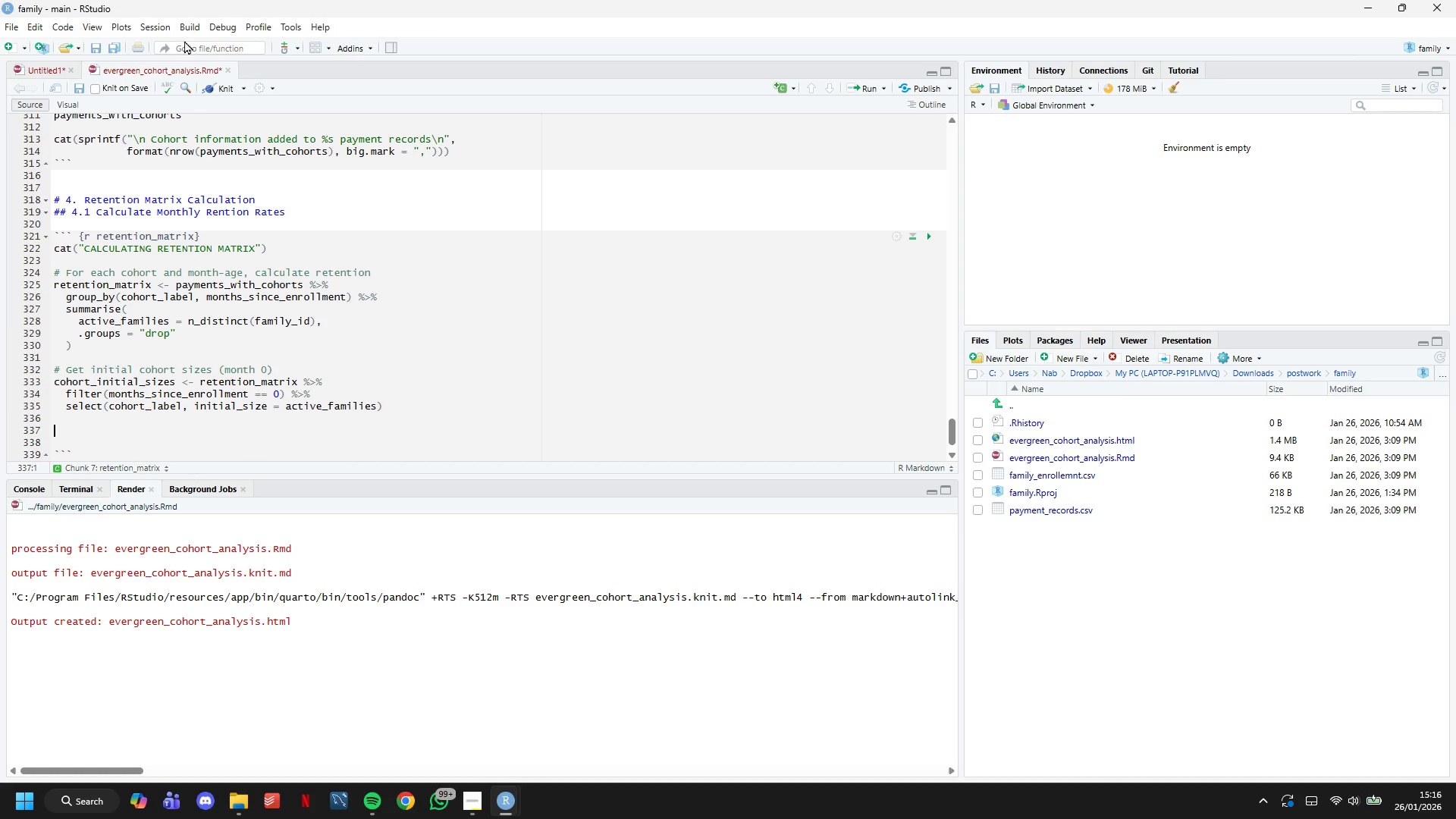 
left_click([213, 81])
 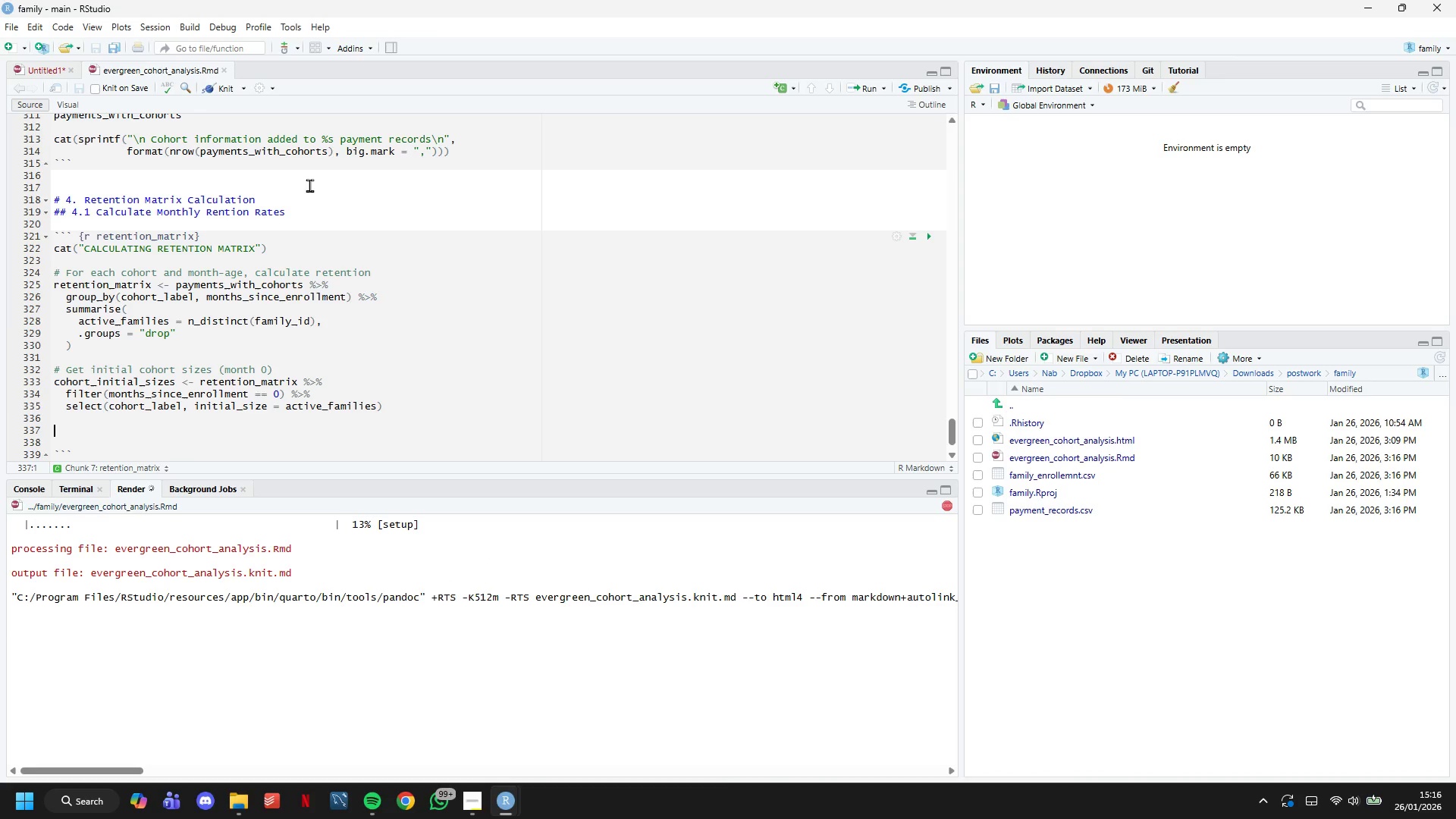 
wait(17.27)
 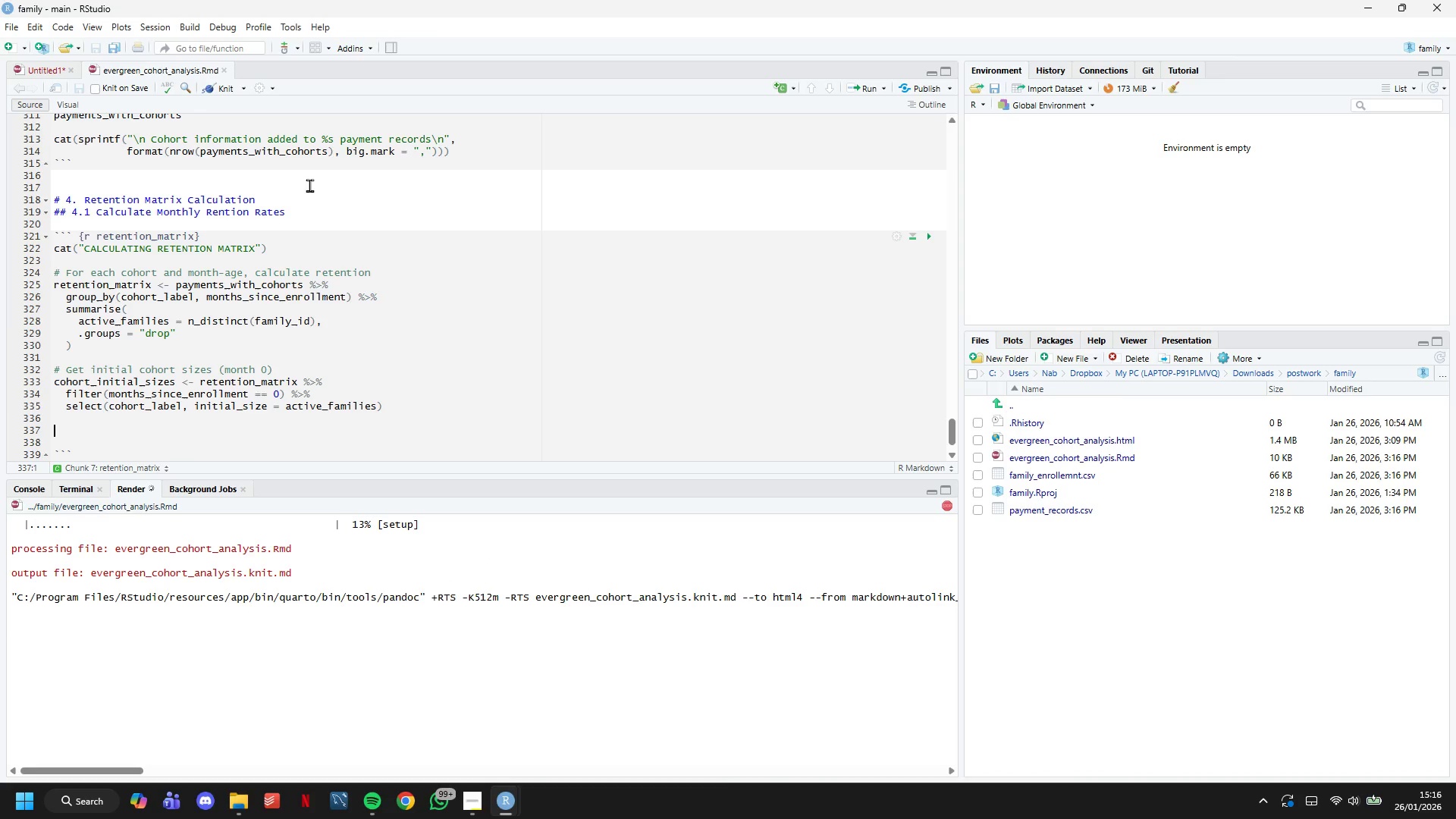 
left_click([460, 234])
 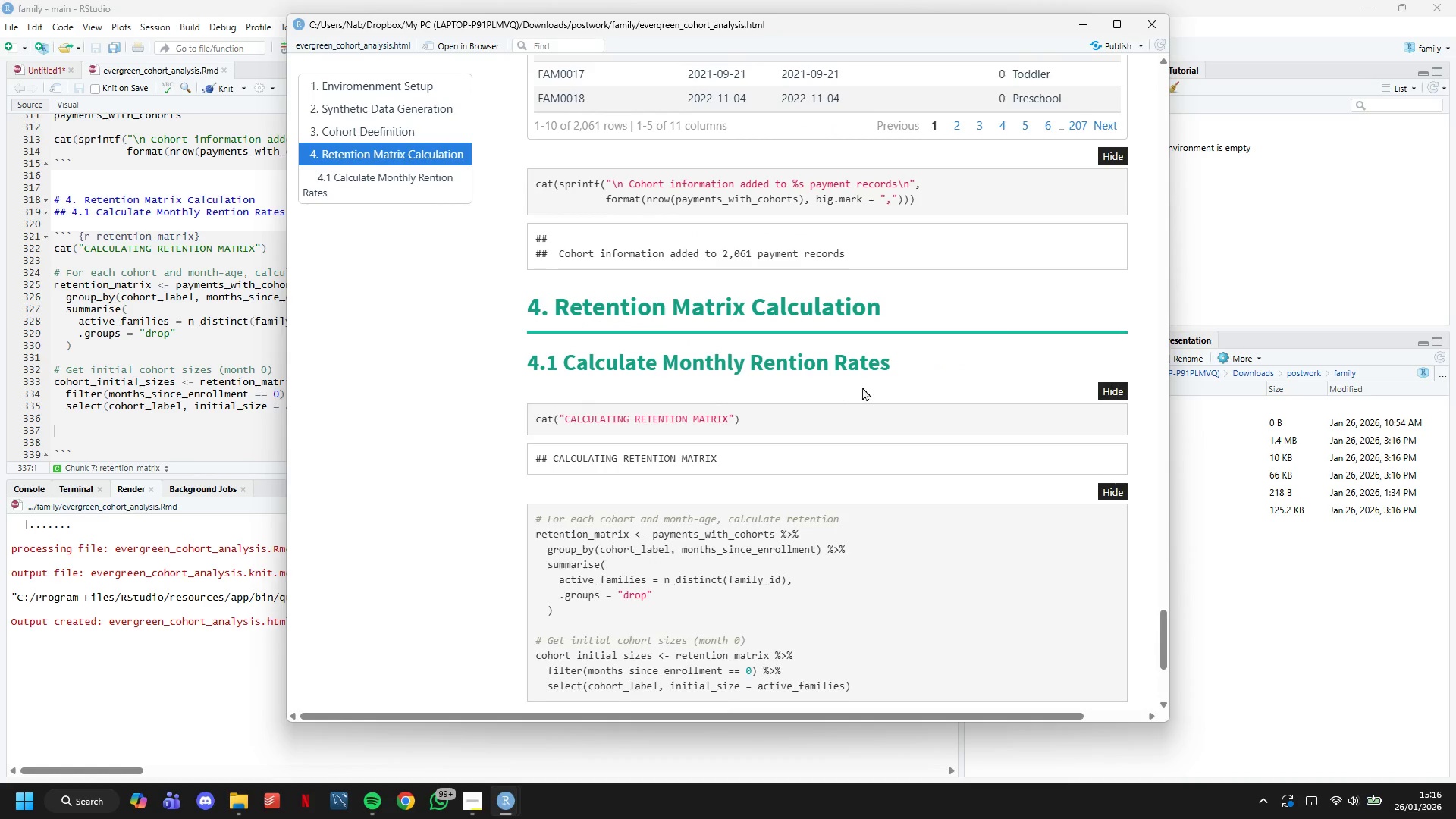 
scroll: coordinate [866, 388], scroll_direction: down, amount: 3.0
 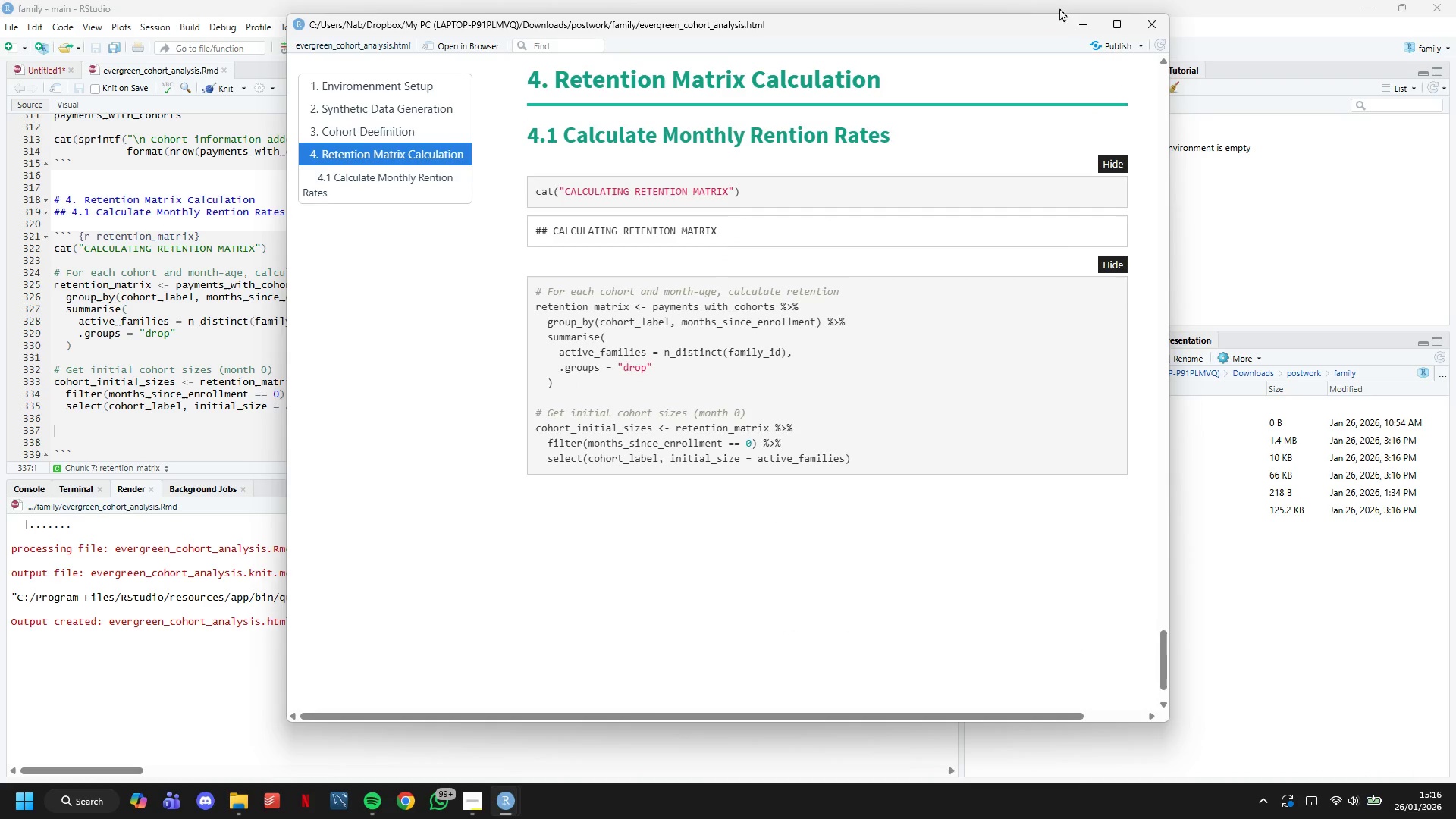 
left_click([1084, 26])
 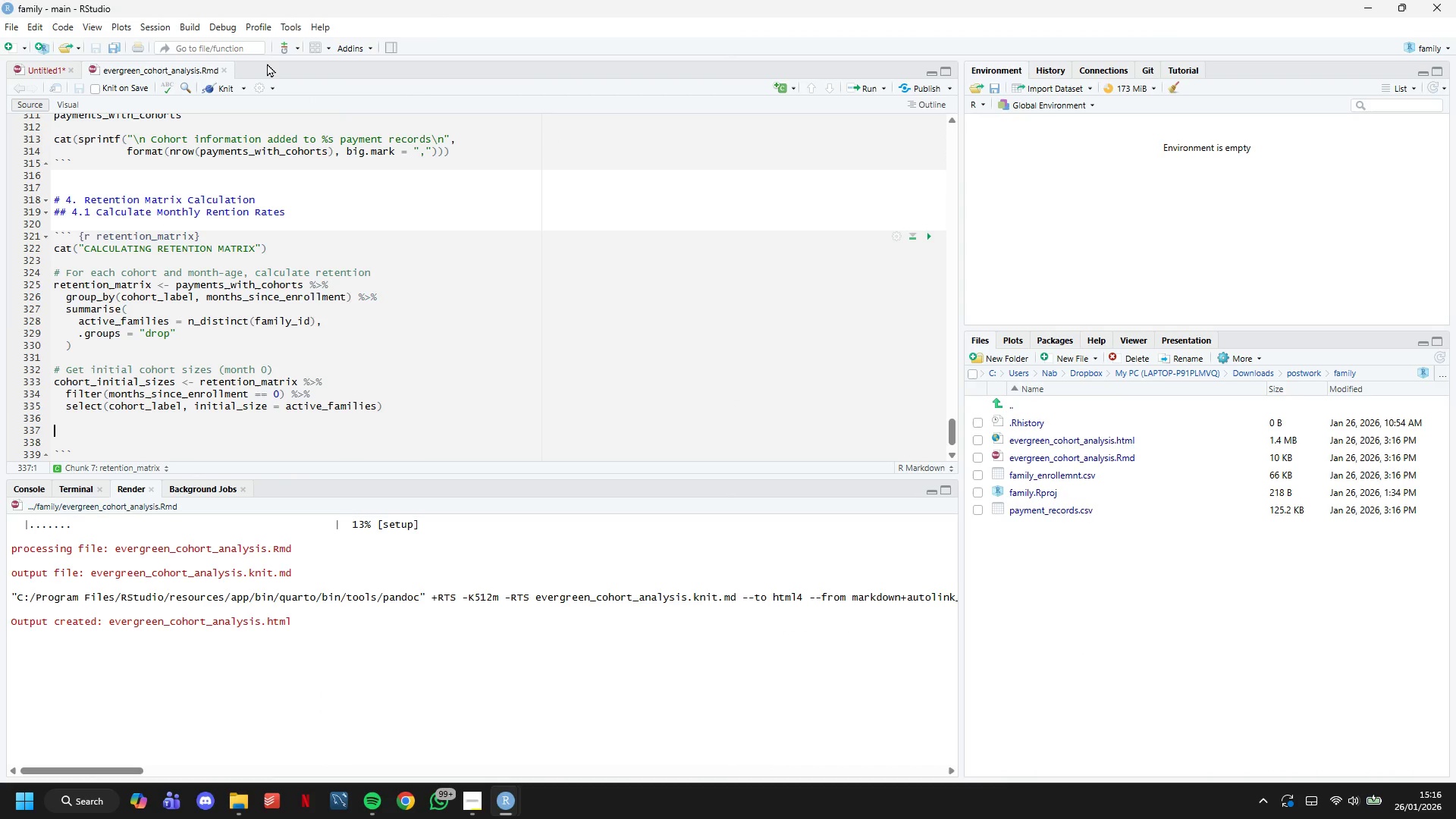 
wait(7.12)
 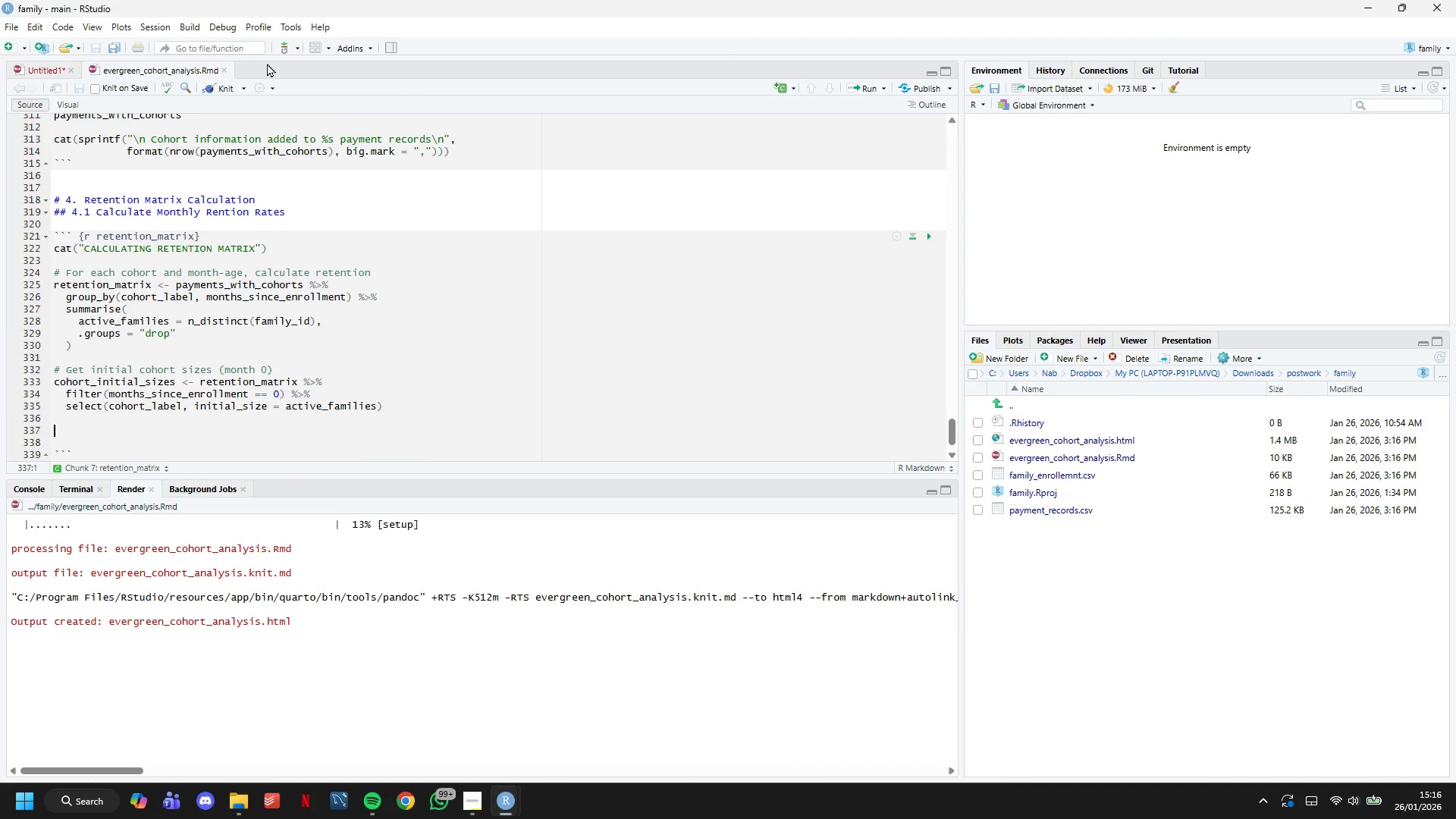 
type(# Calculate retention percentage)
 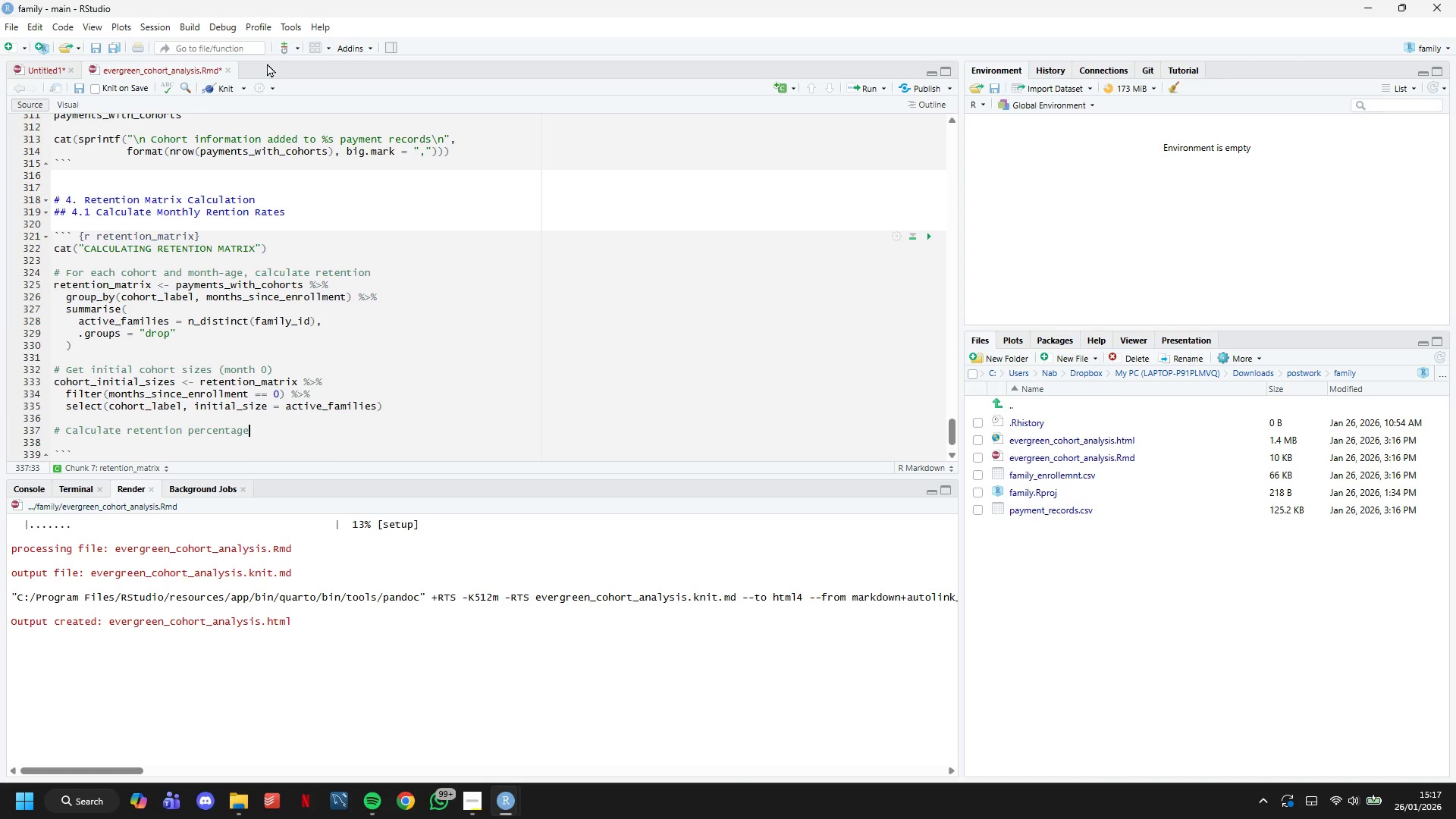 
key(Enter)
 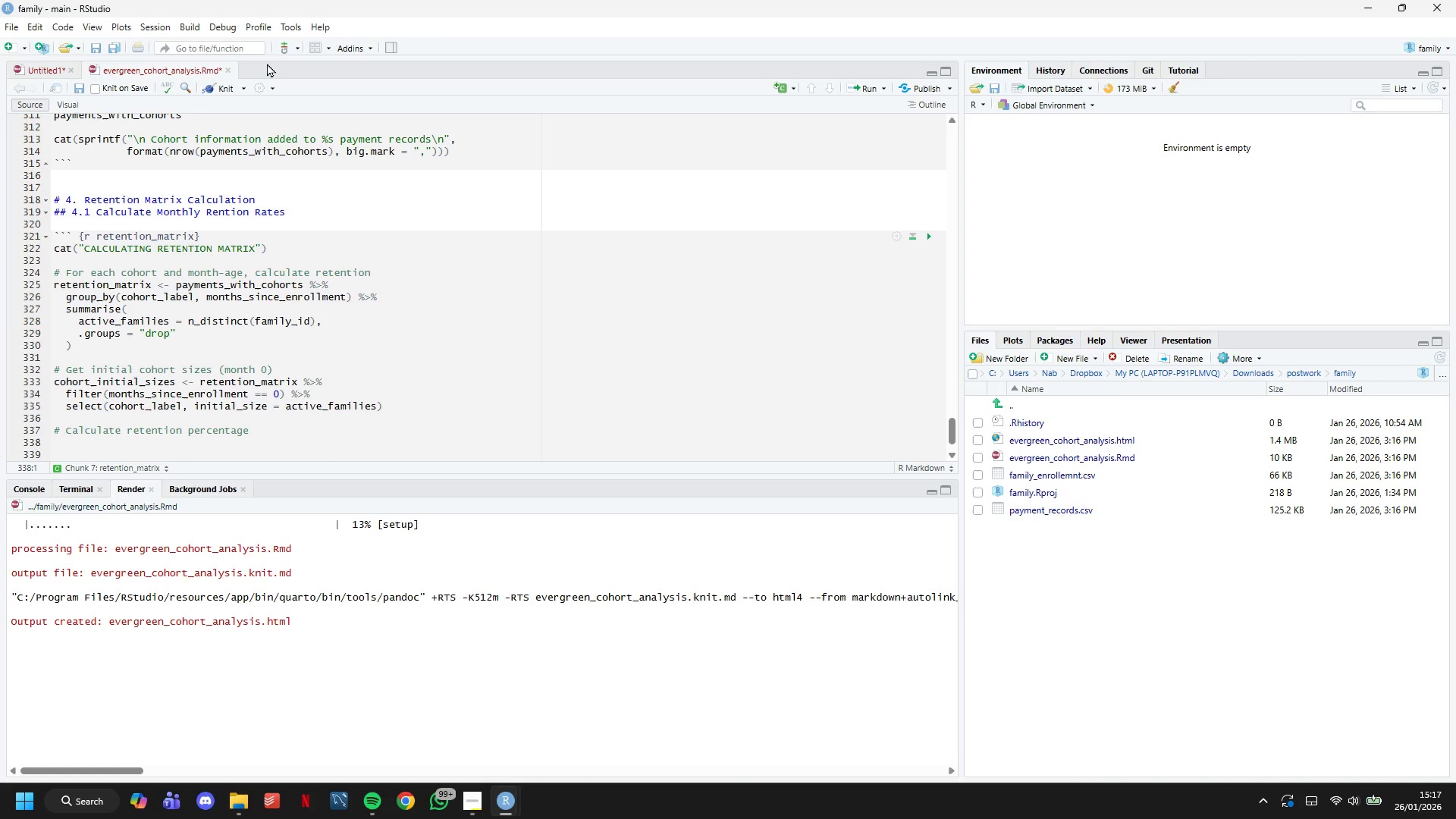 
type(retention_matrix <- retention_matrix %>%)
 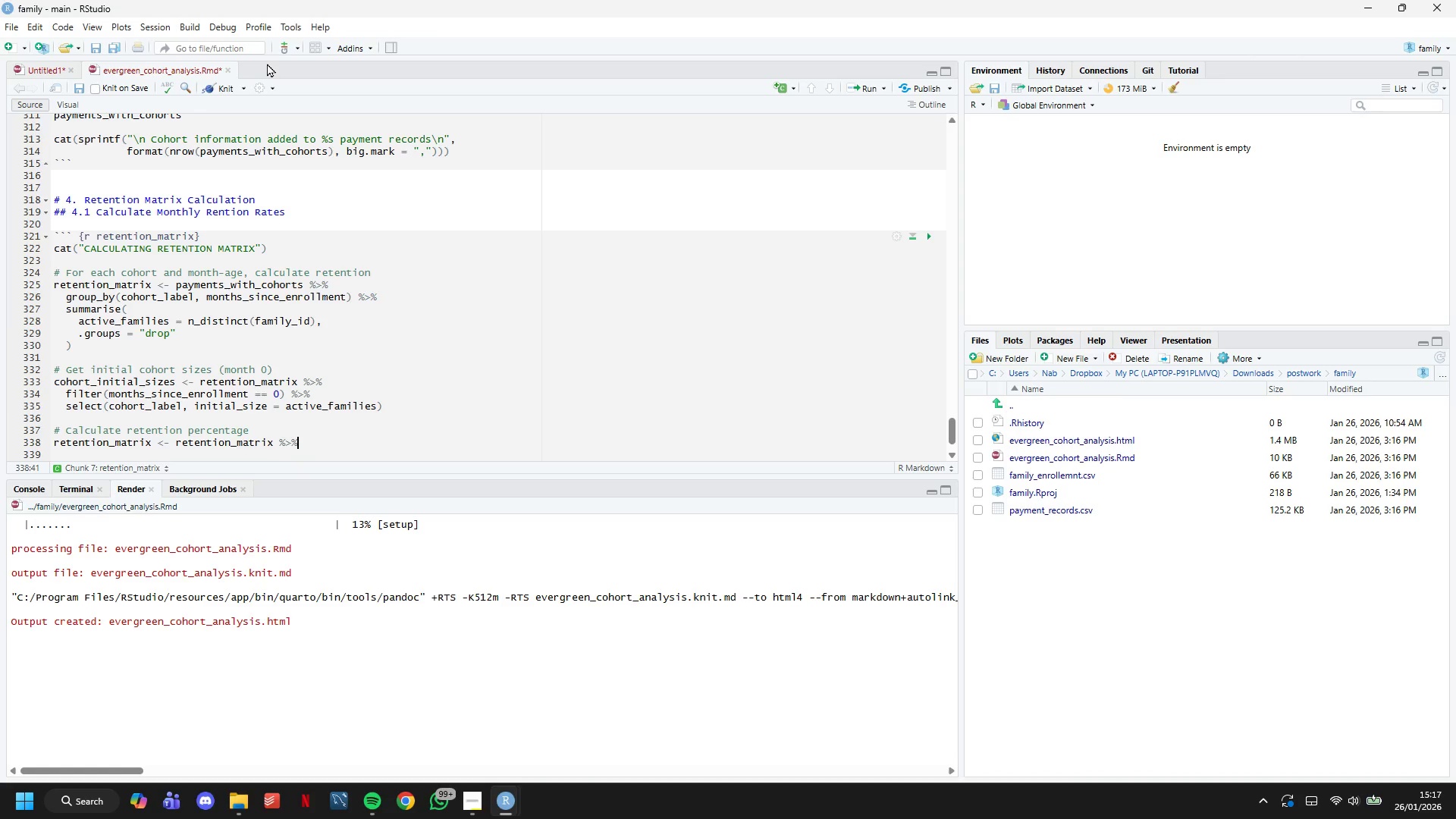 
 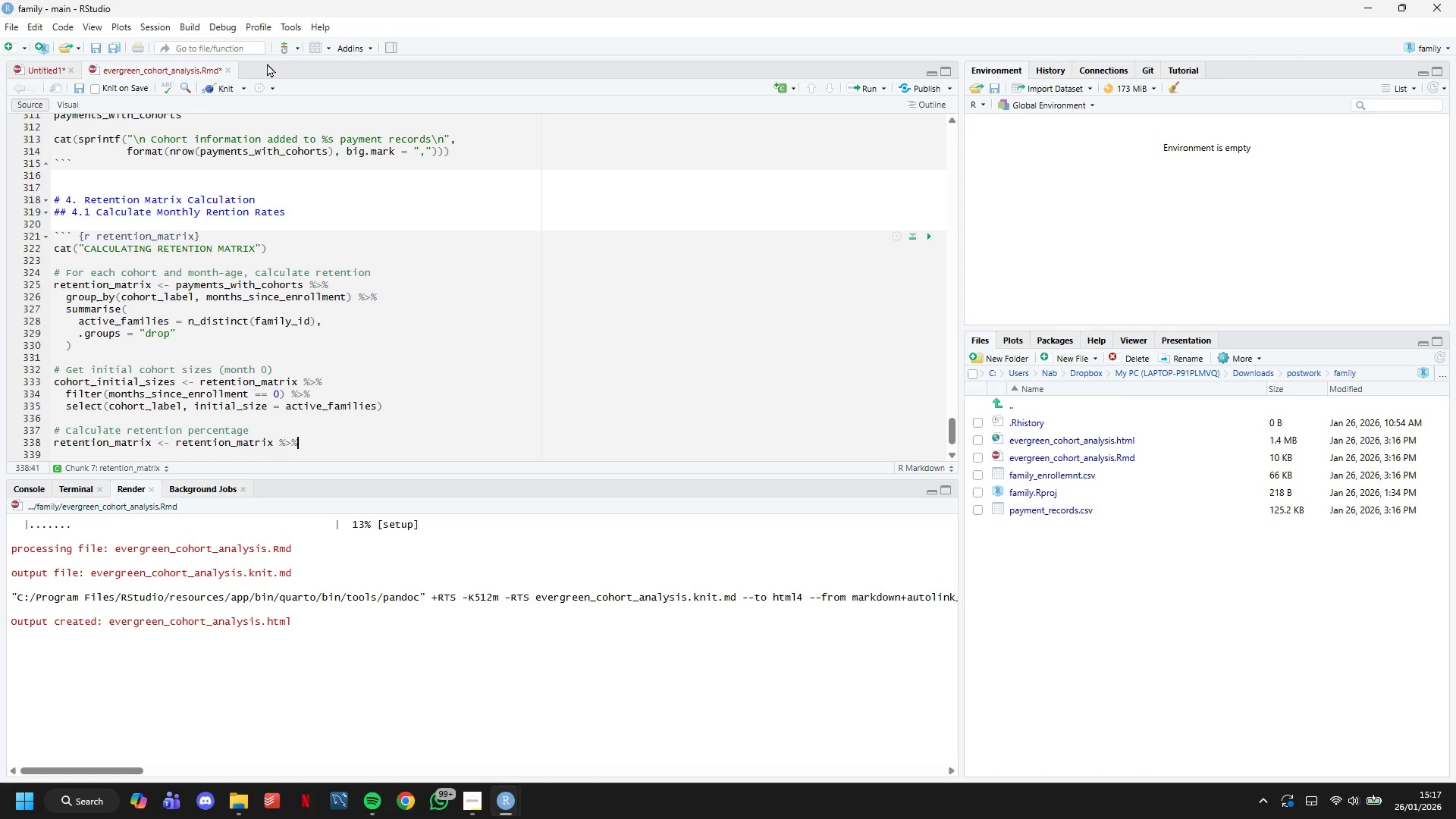 
key(Enter)
 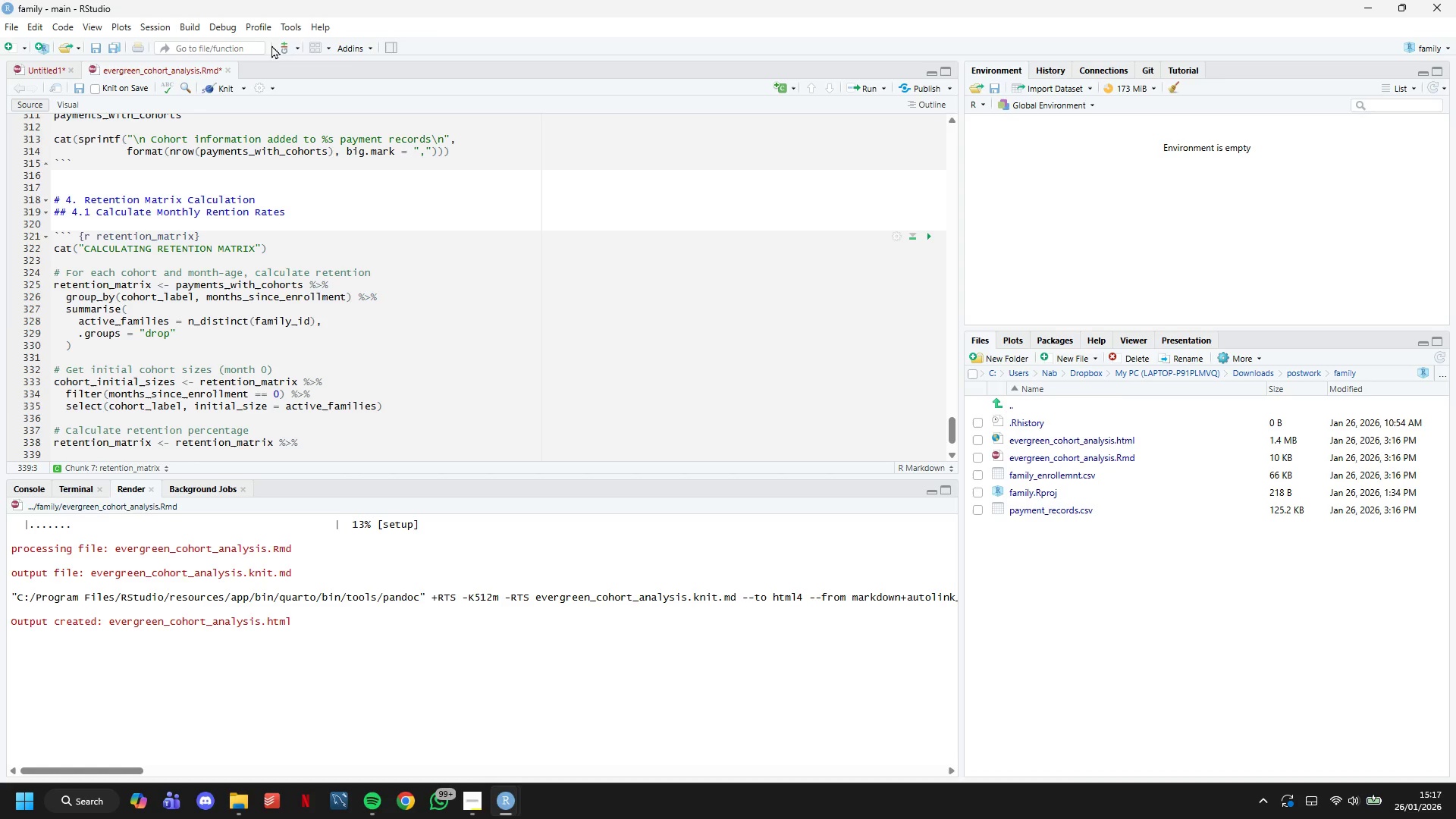 
scroll: coordinate [394, 224], scroll_direction: down, amount: 6.0
 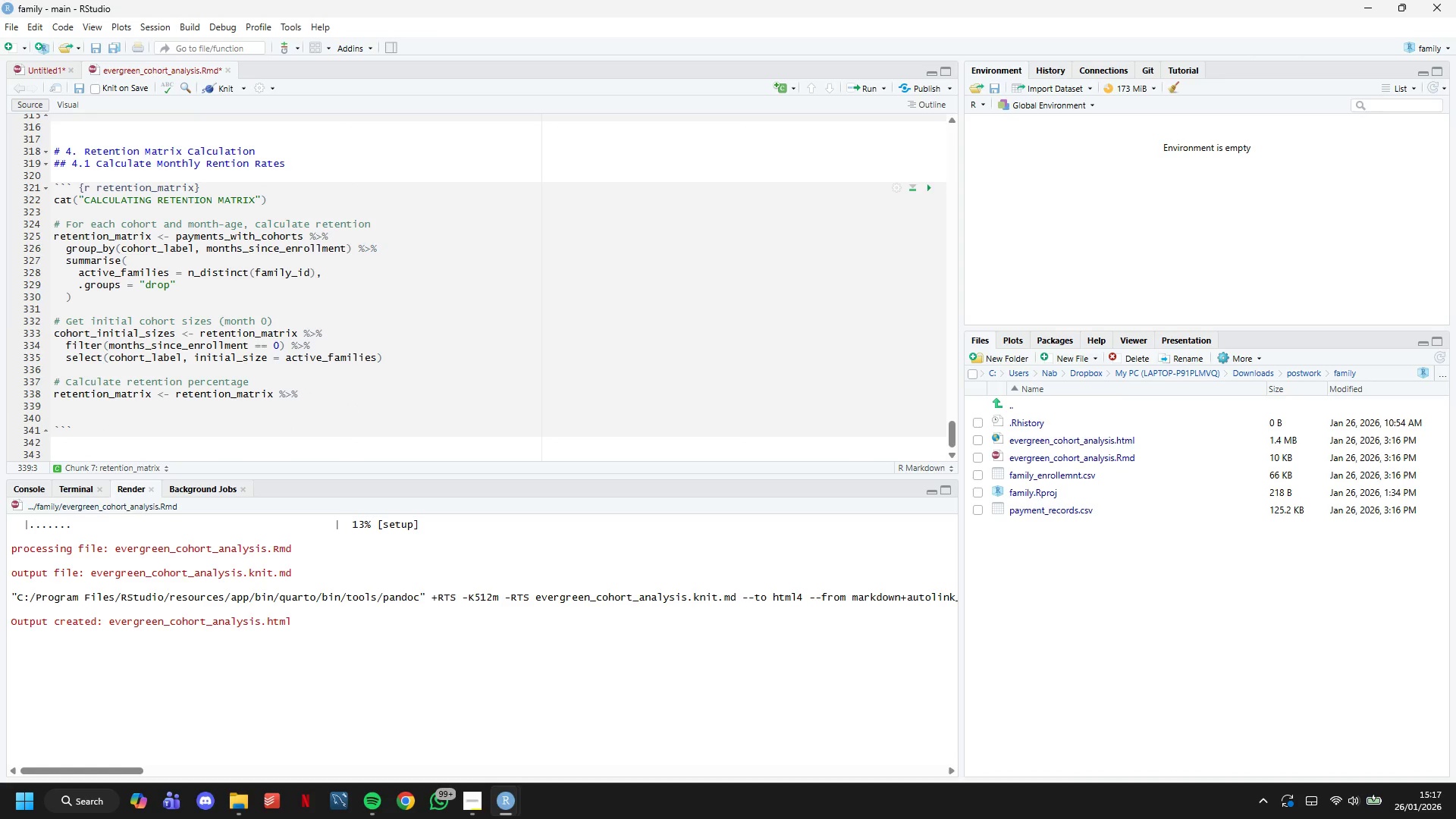 
wait(5.82)
 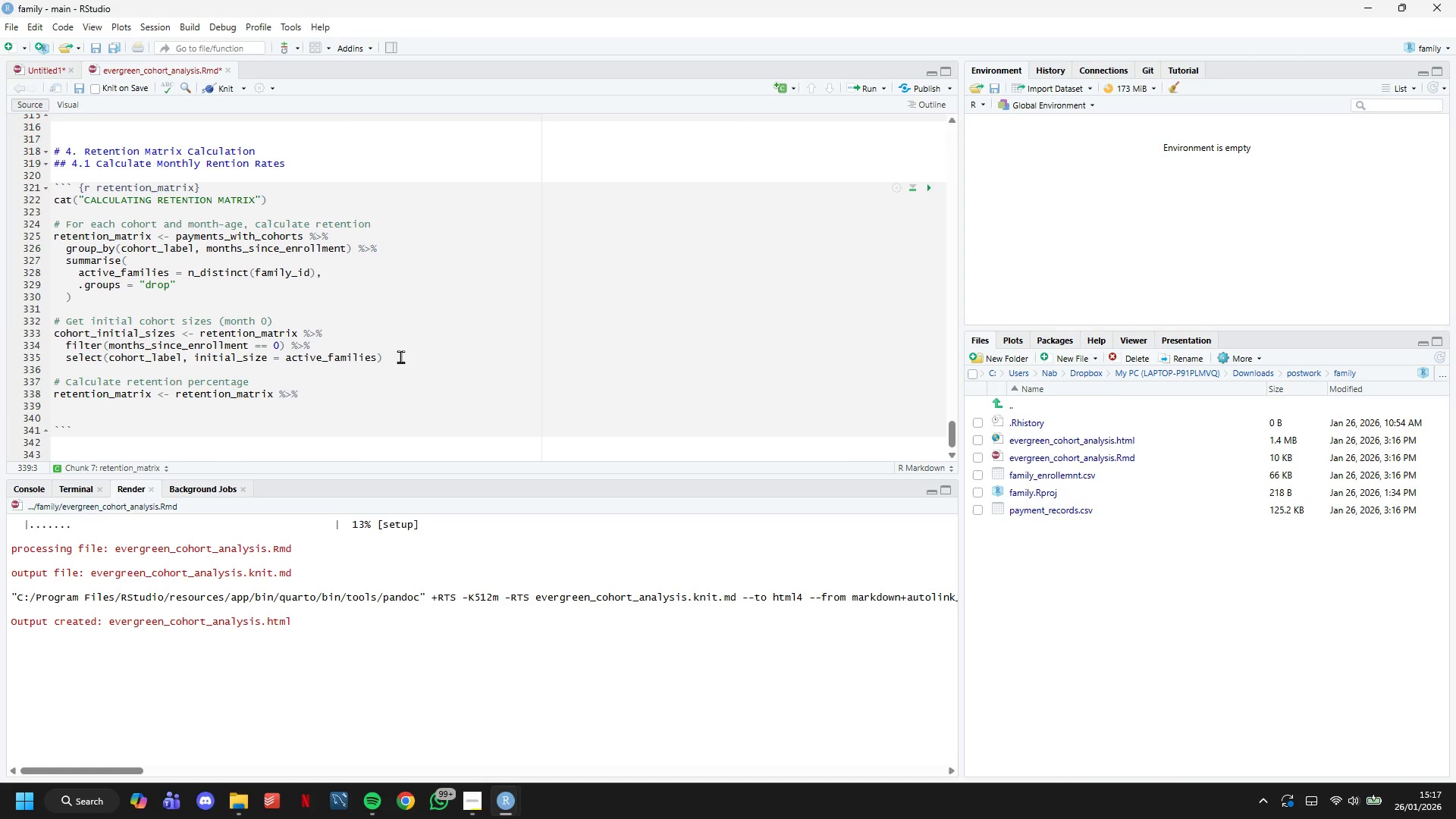 
type(left_join(cog)
key(Backspace)
type(hort)
 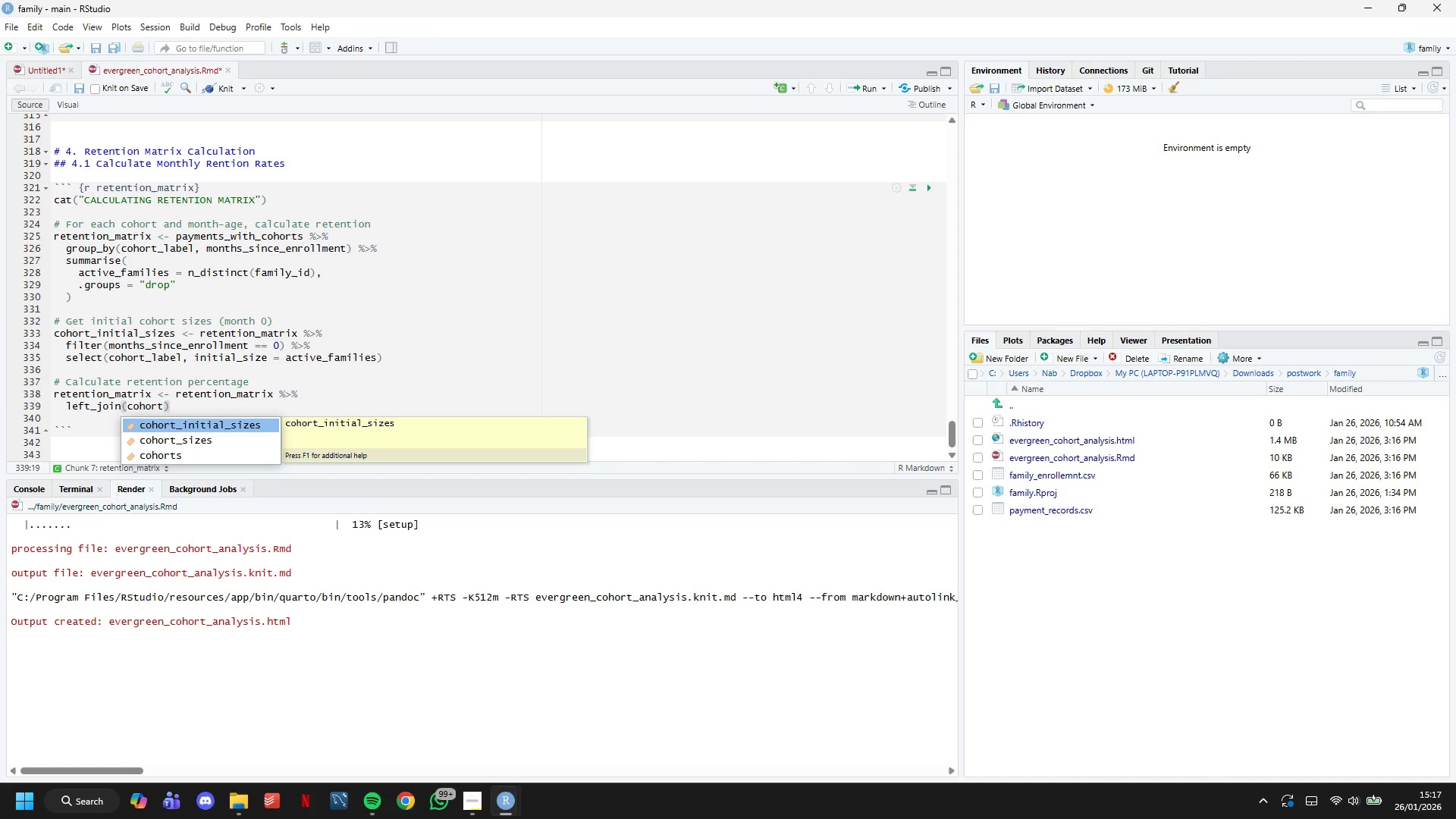 
key(ArrowDown)
 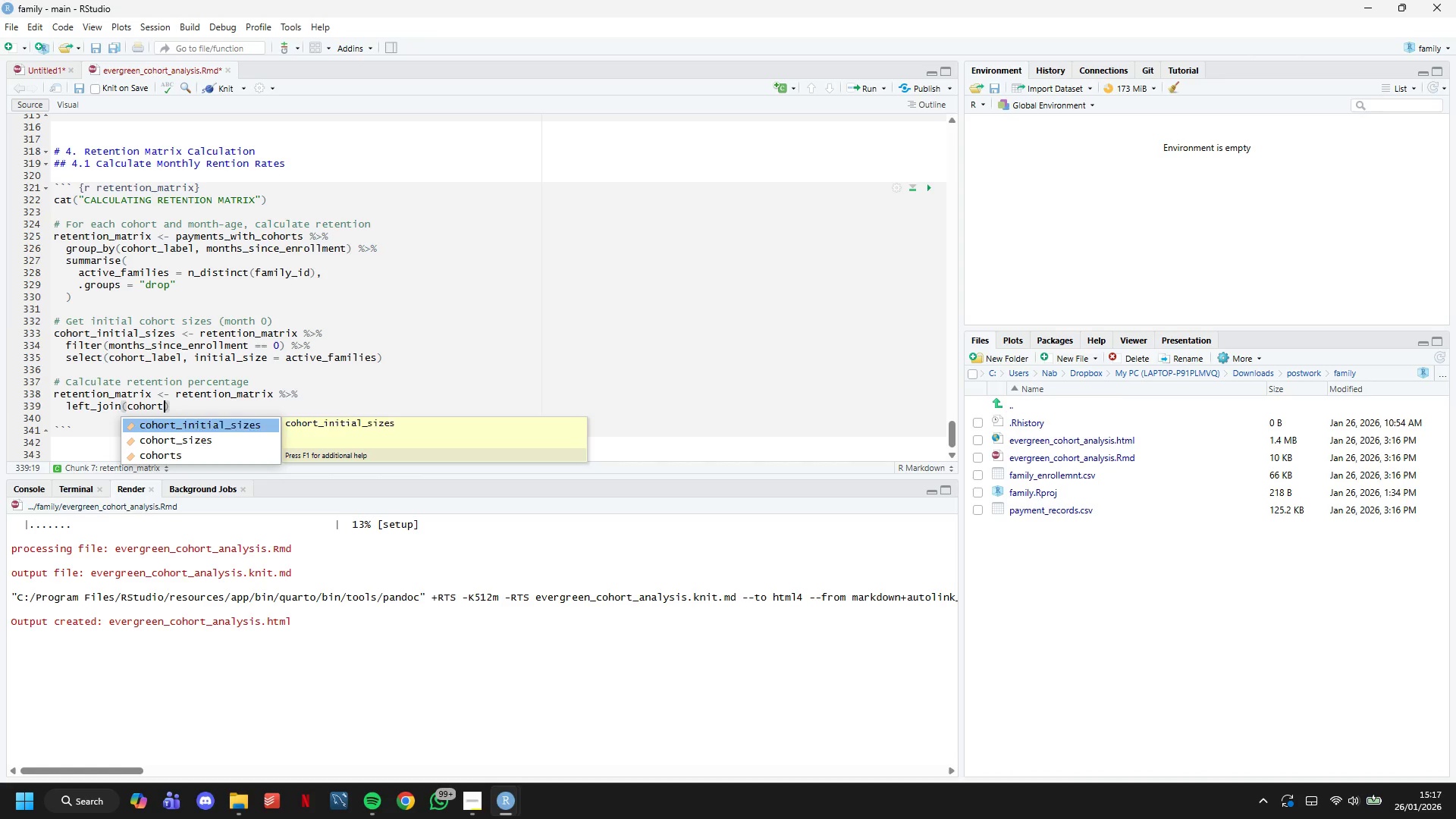 
key(ArrowUp)
 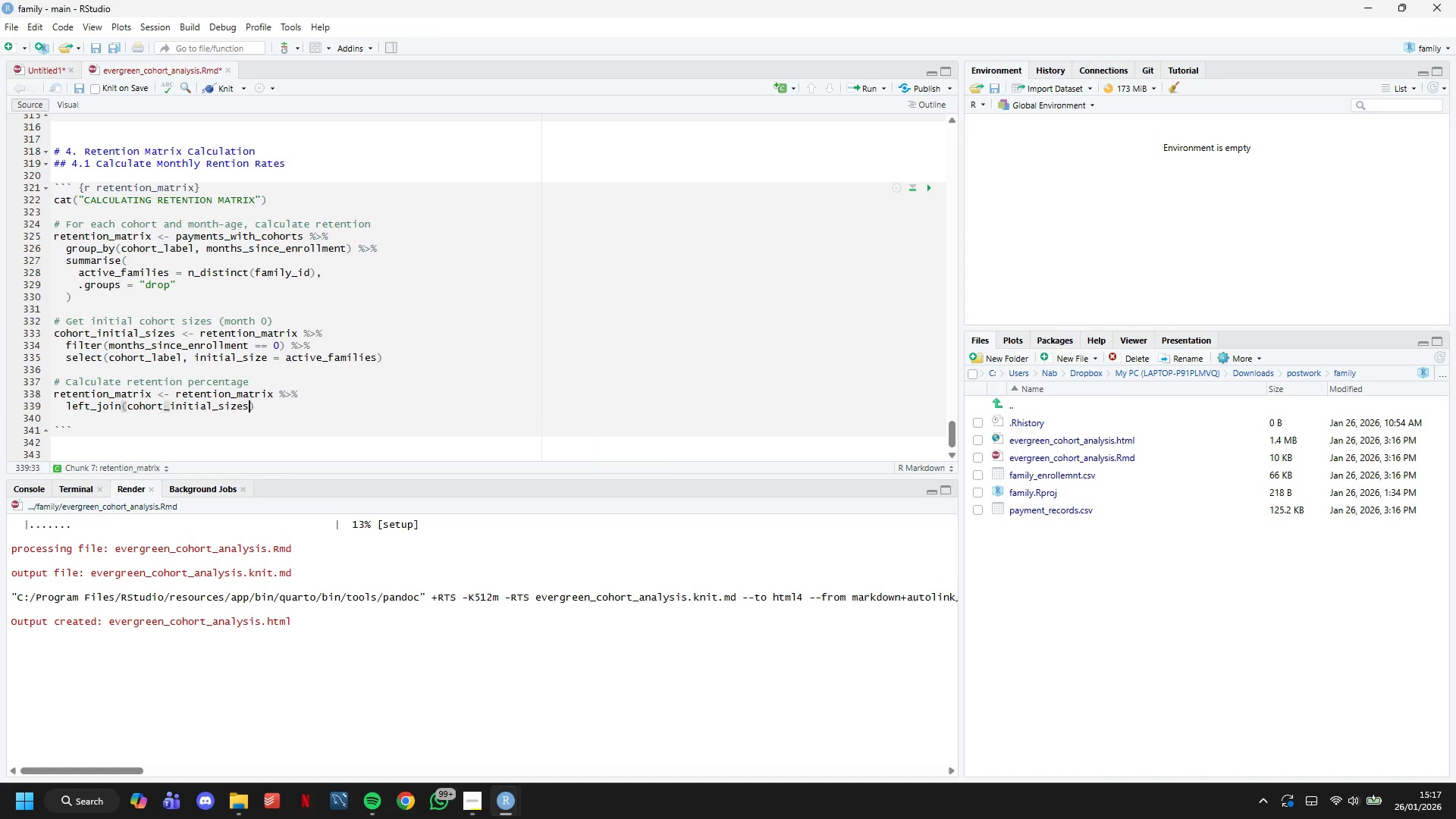 
key(Enter)
 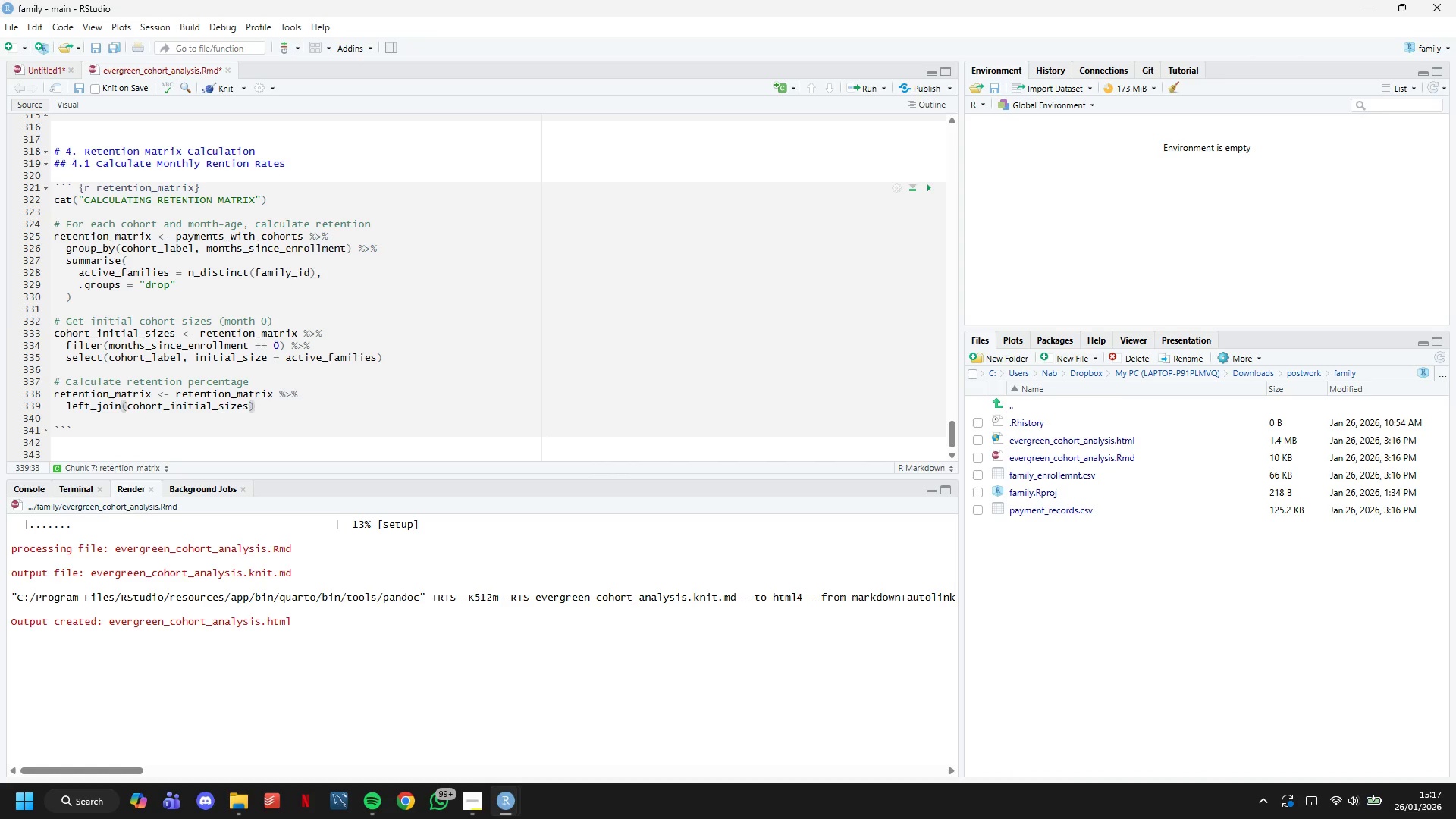 
type(, by="cohort_label)
 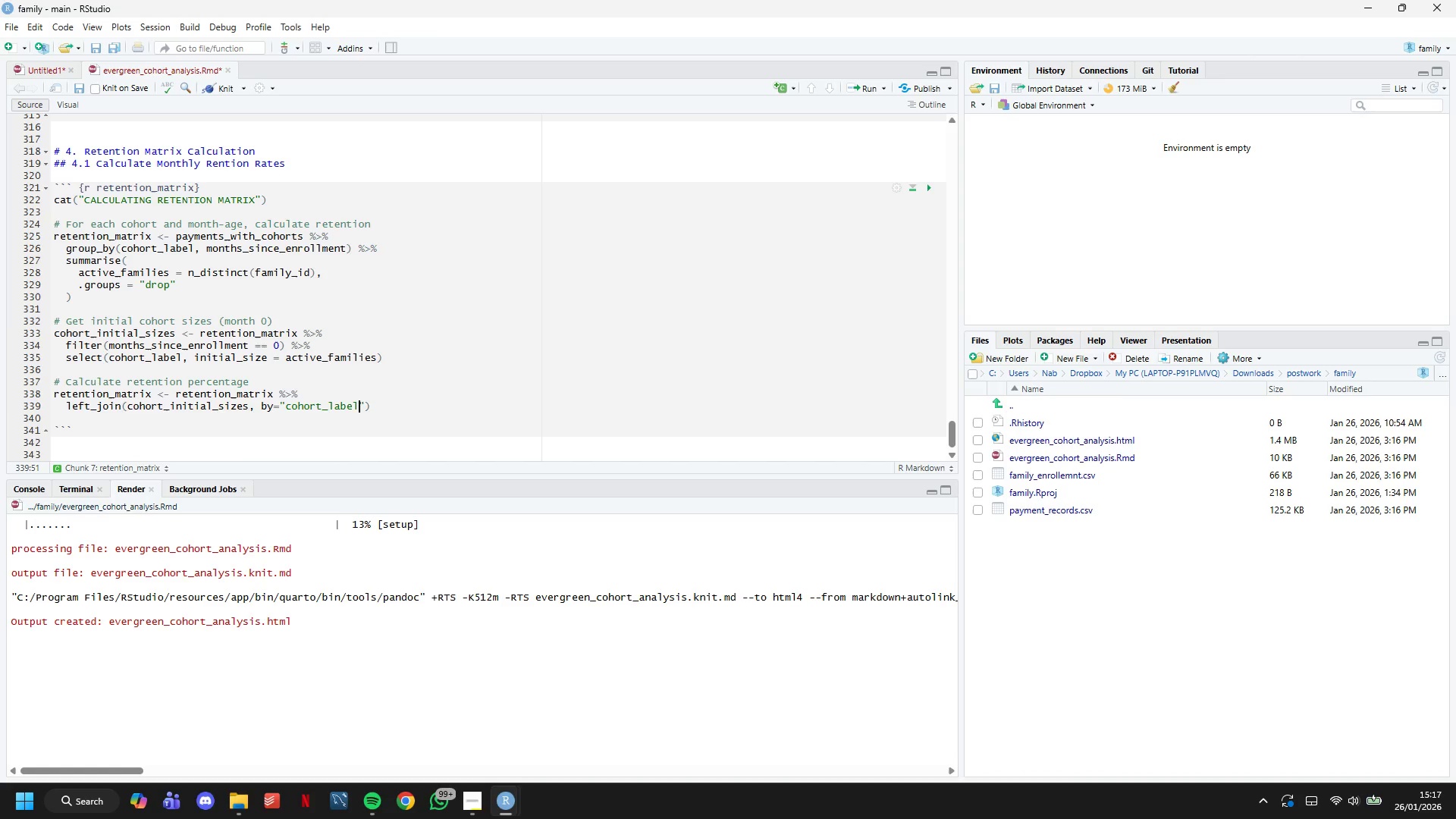 
key(ArrowRight)
 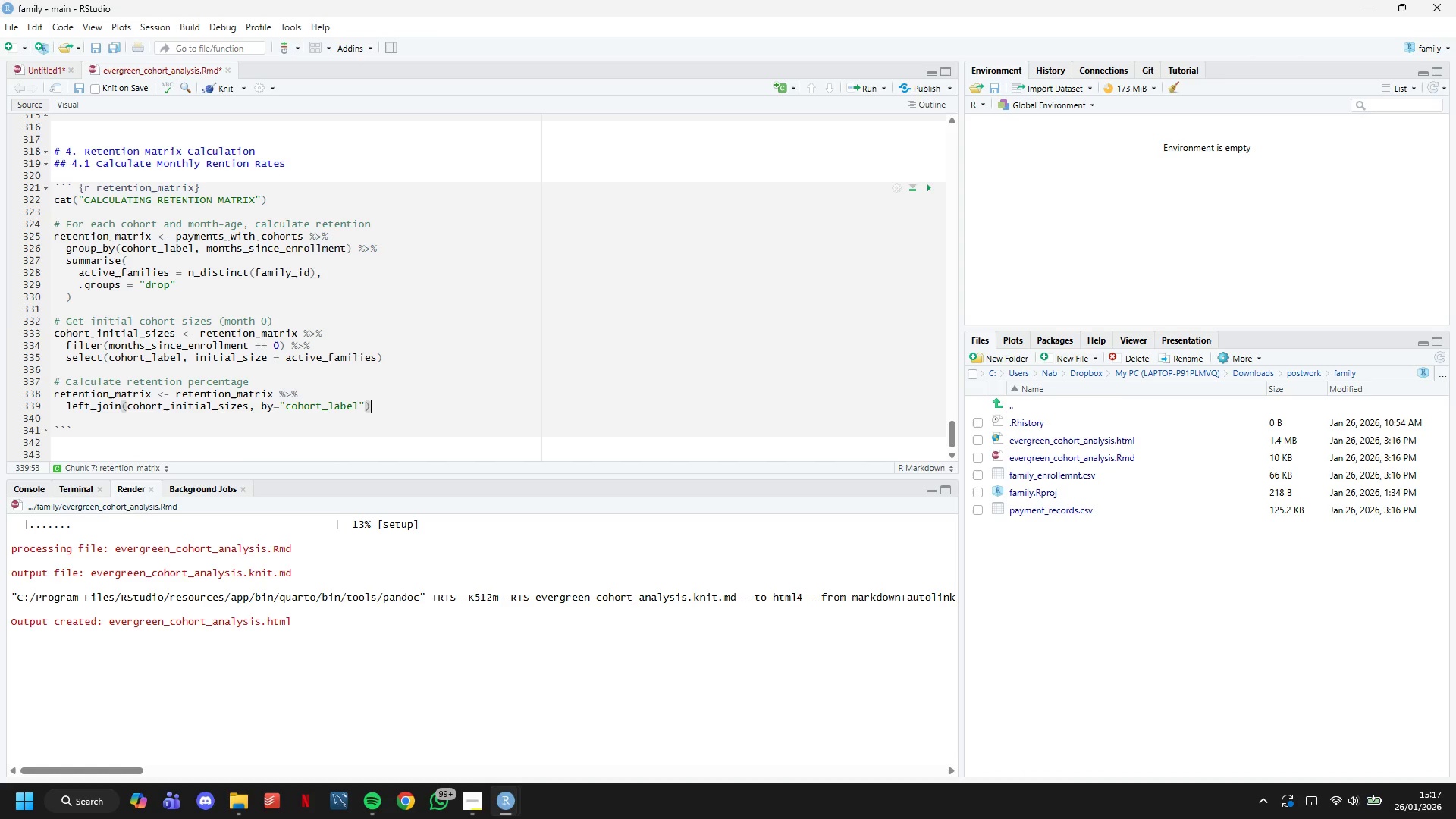 
key(ArrowRight)
 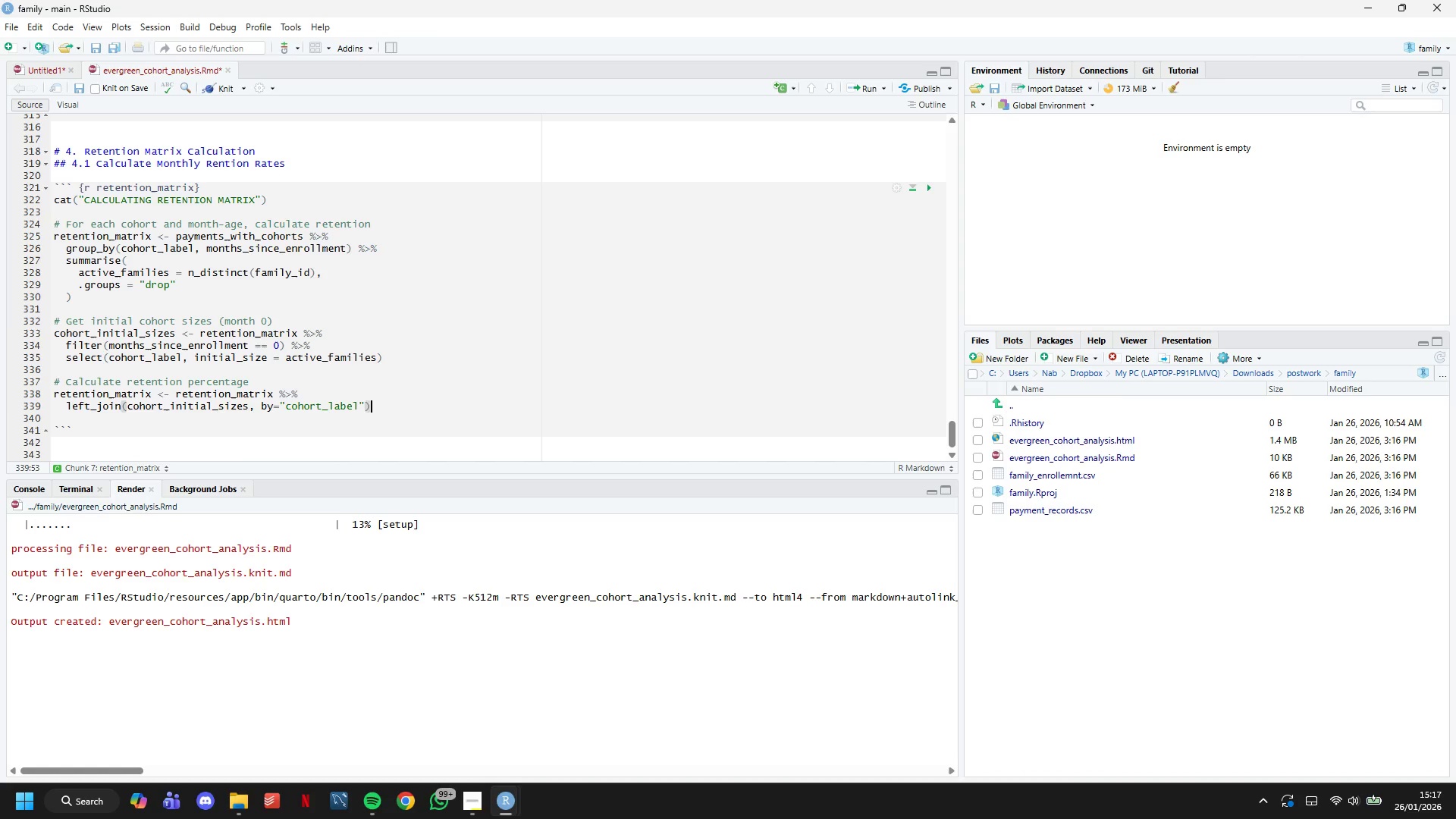 
key(Space)
 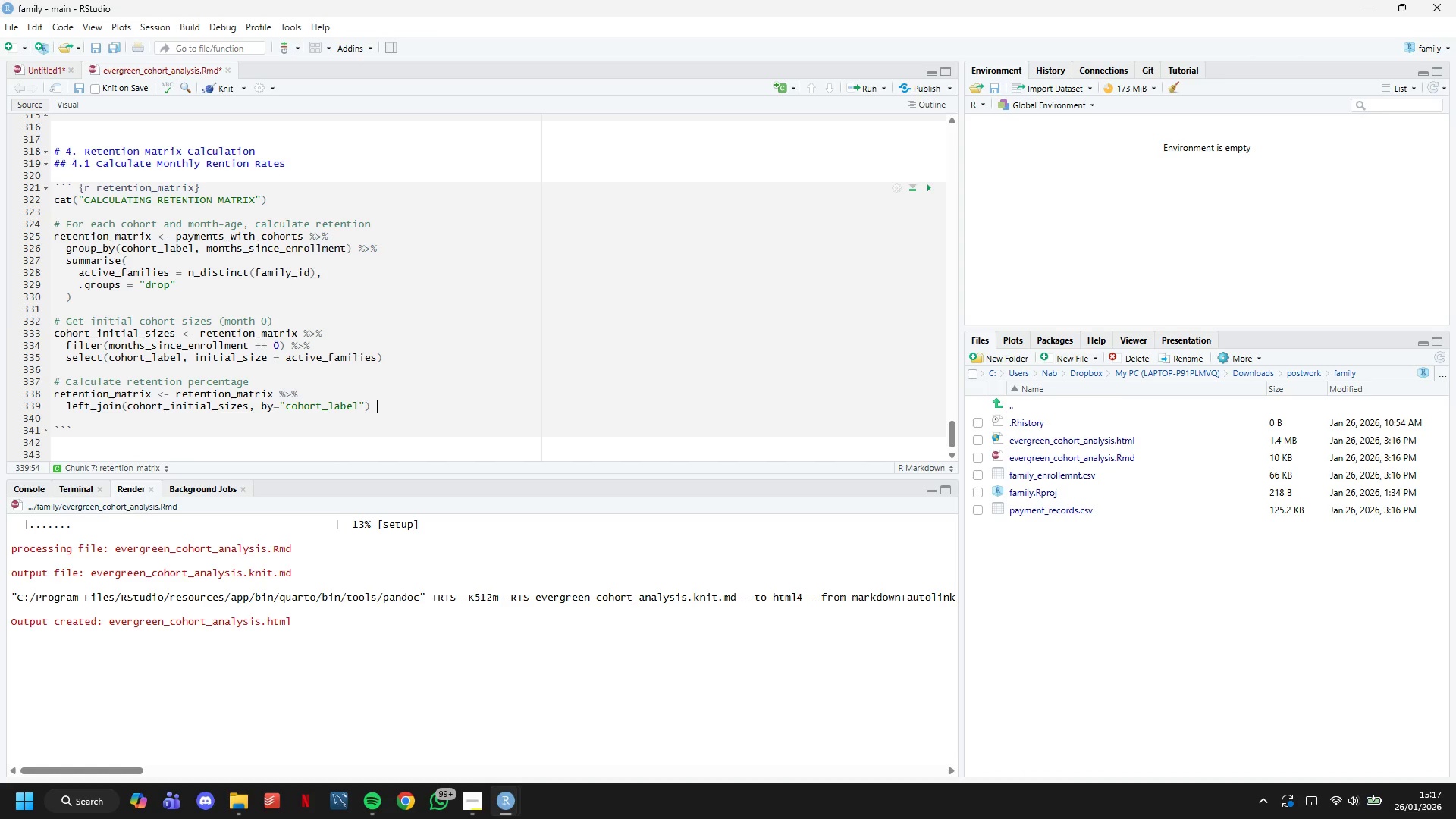 
key(Shift+5)
 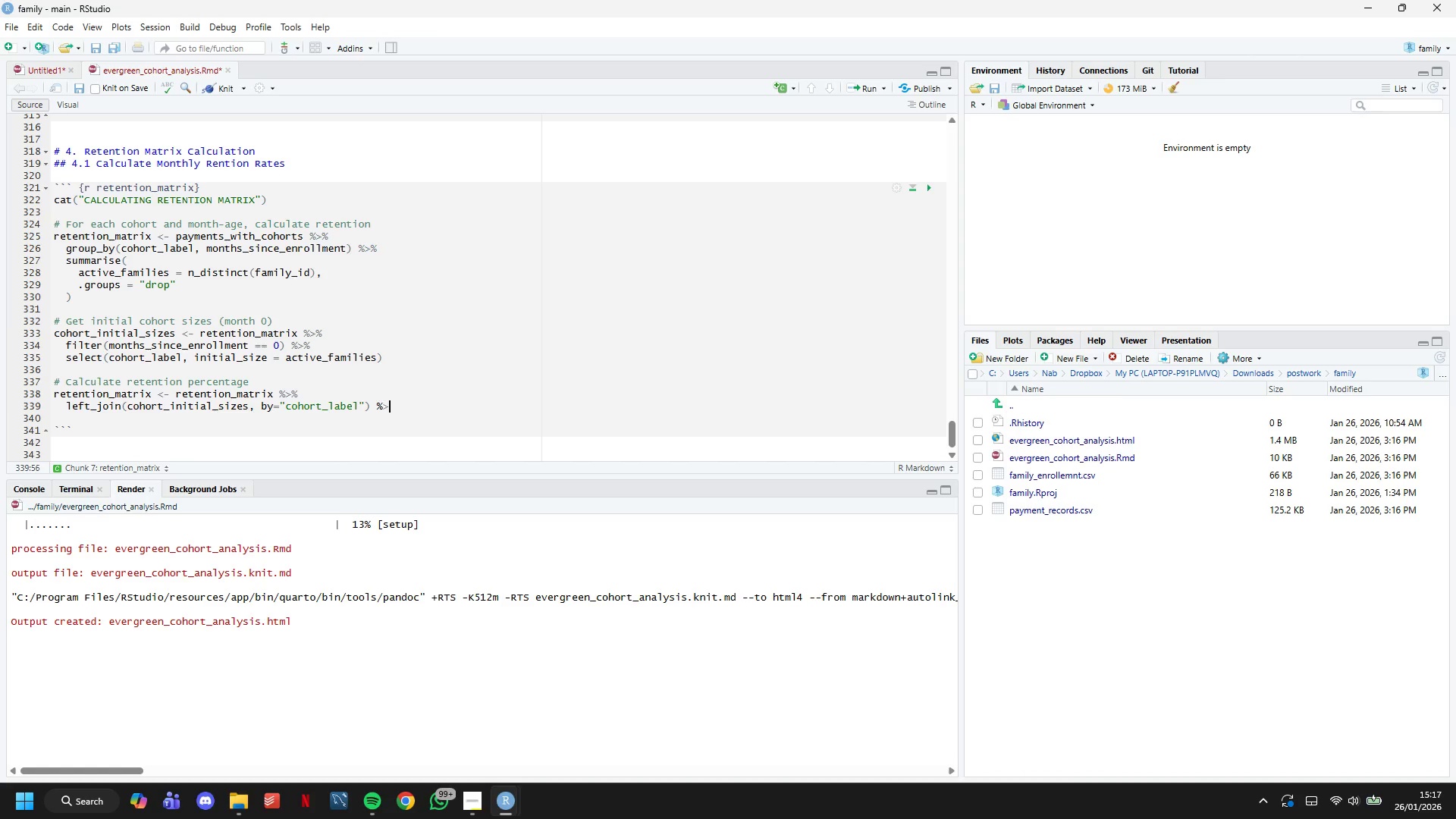 
key(Shift+Period)
 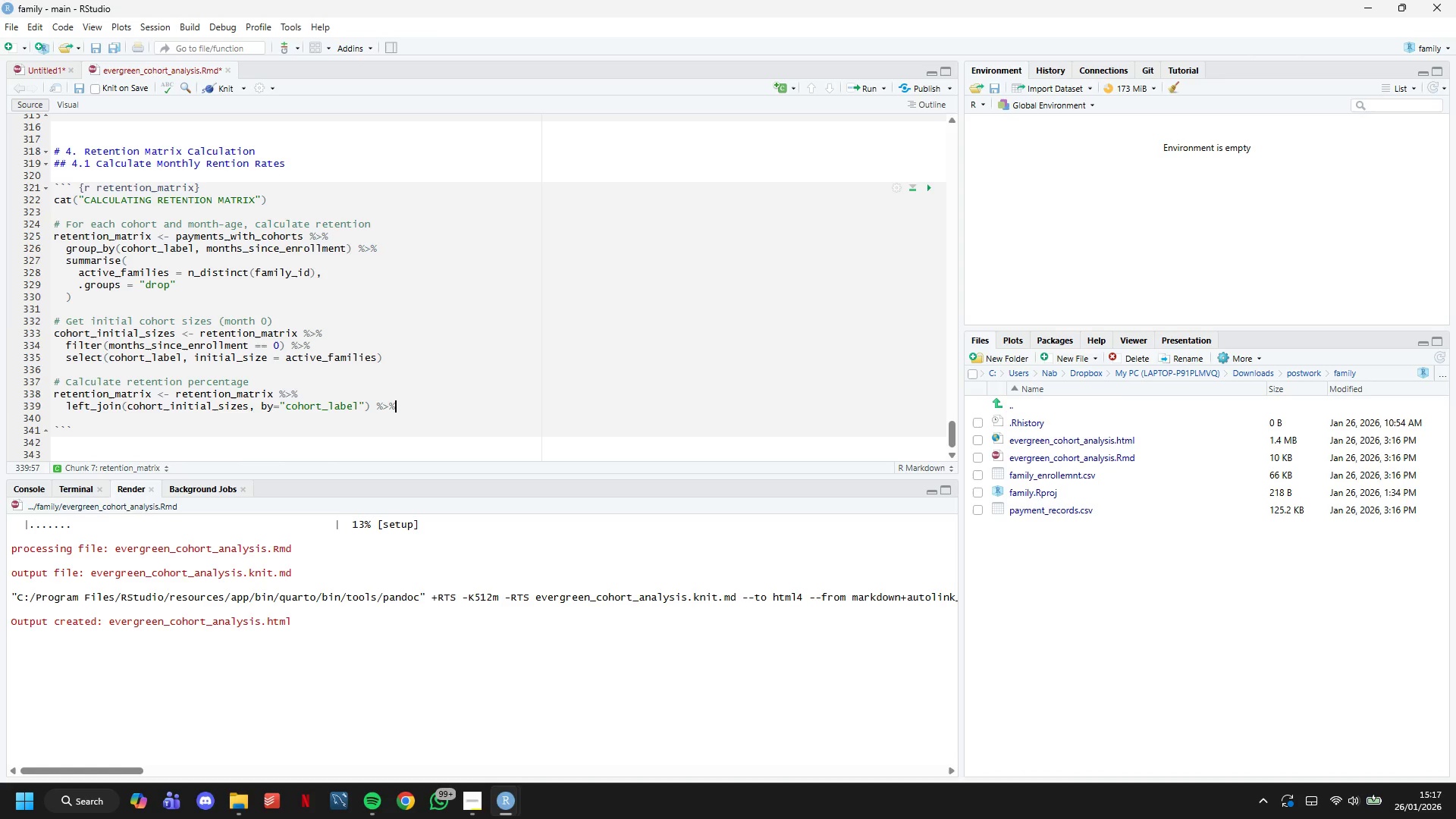 
key(Shift+5)
 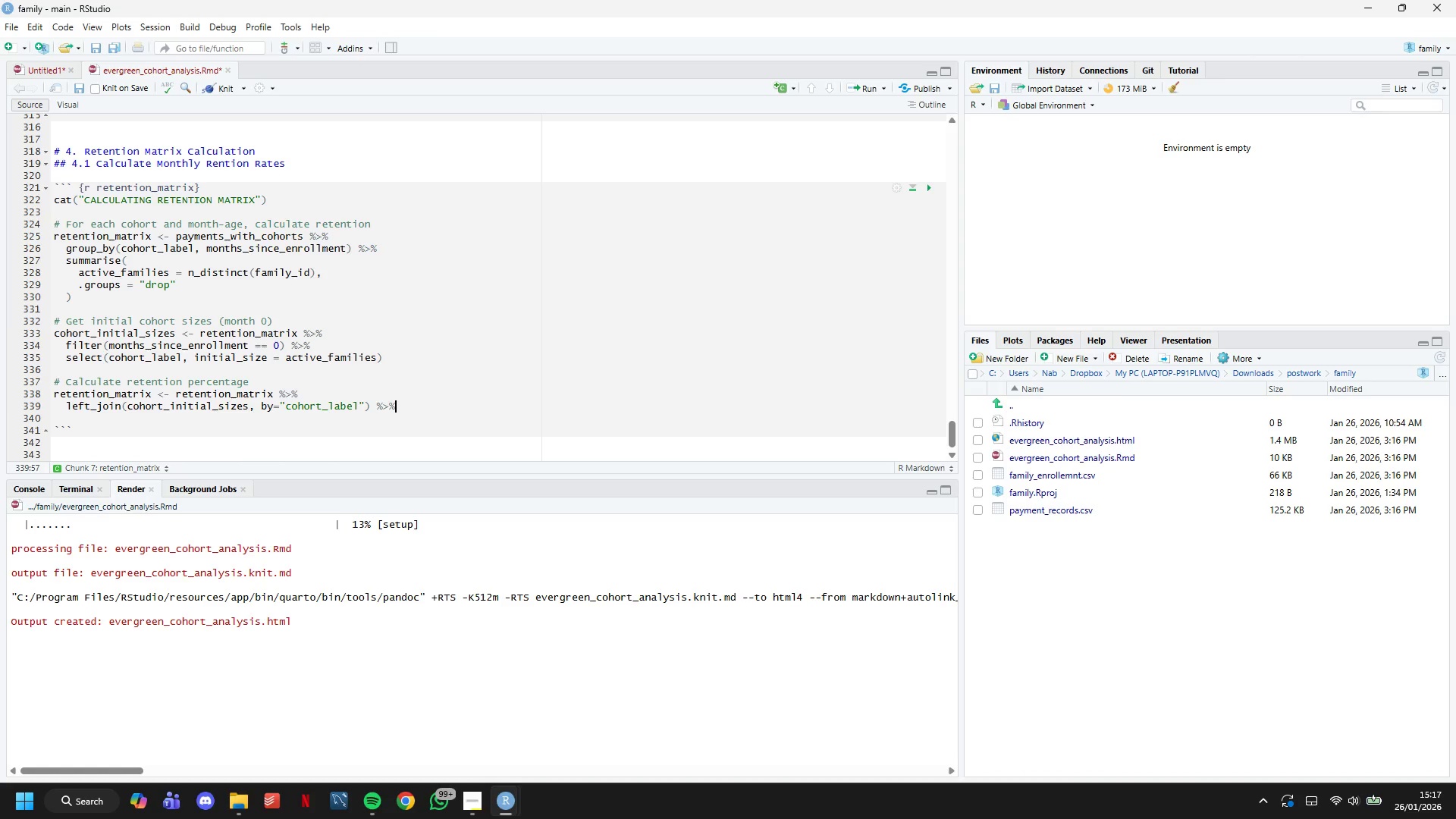 
key(Enter)
 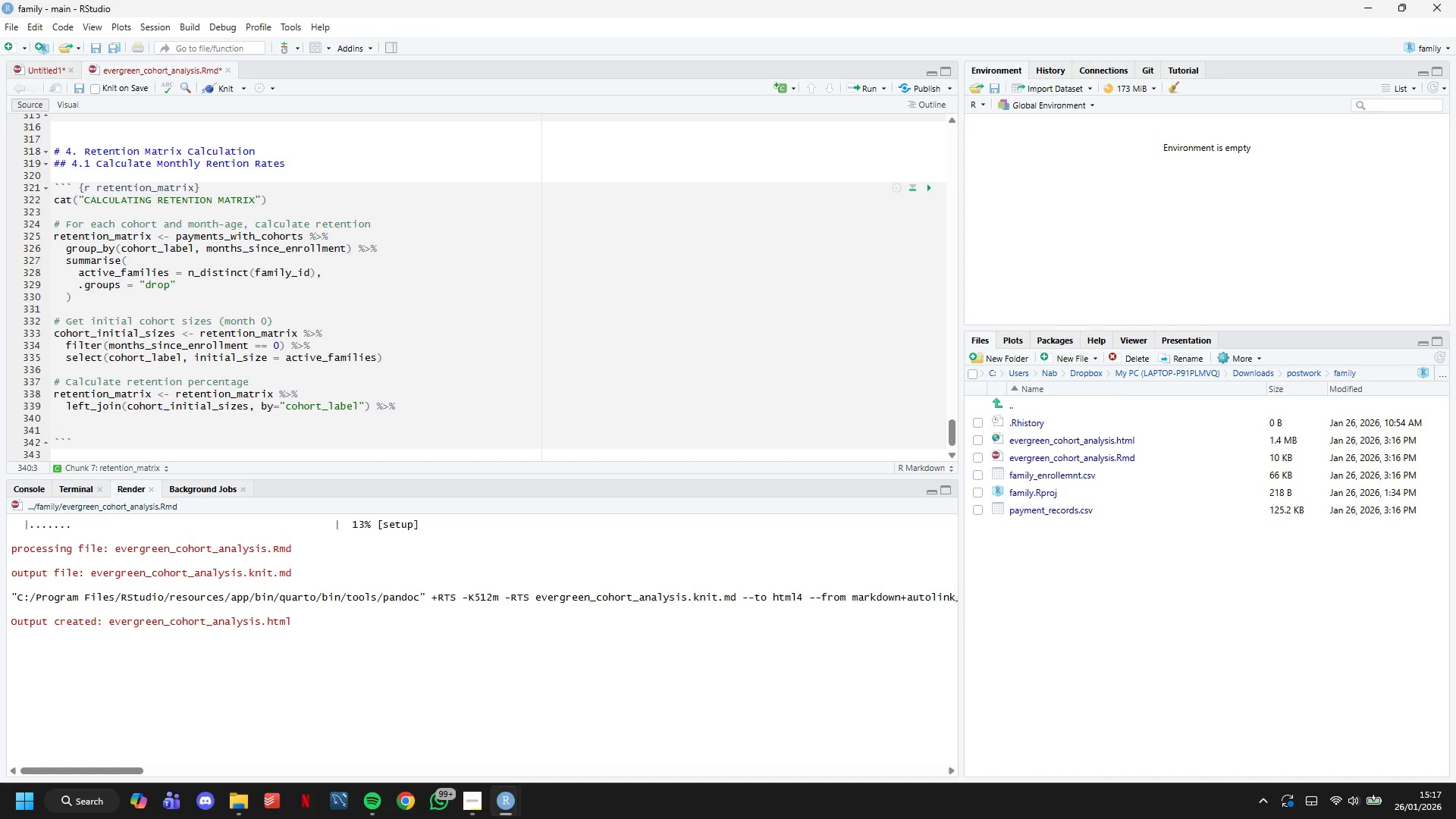 
type(mutate()
 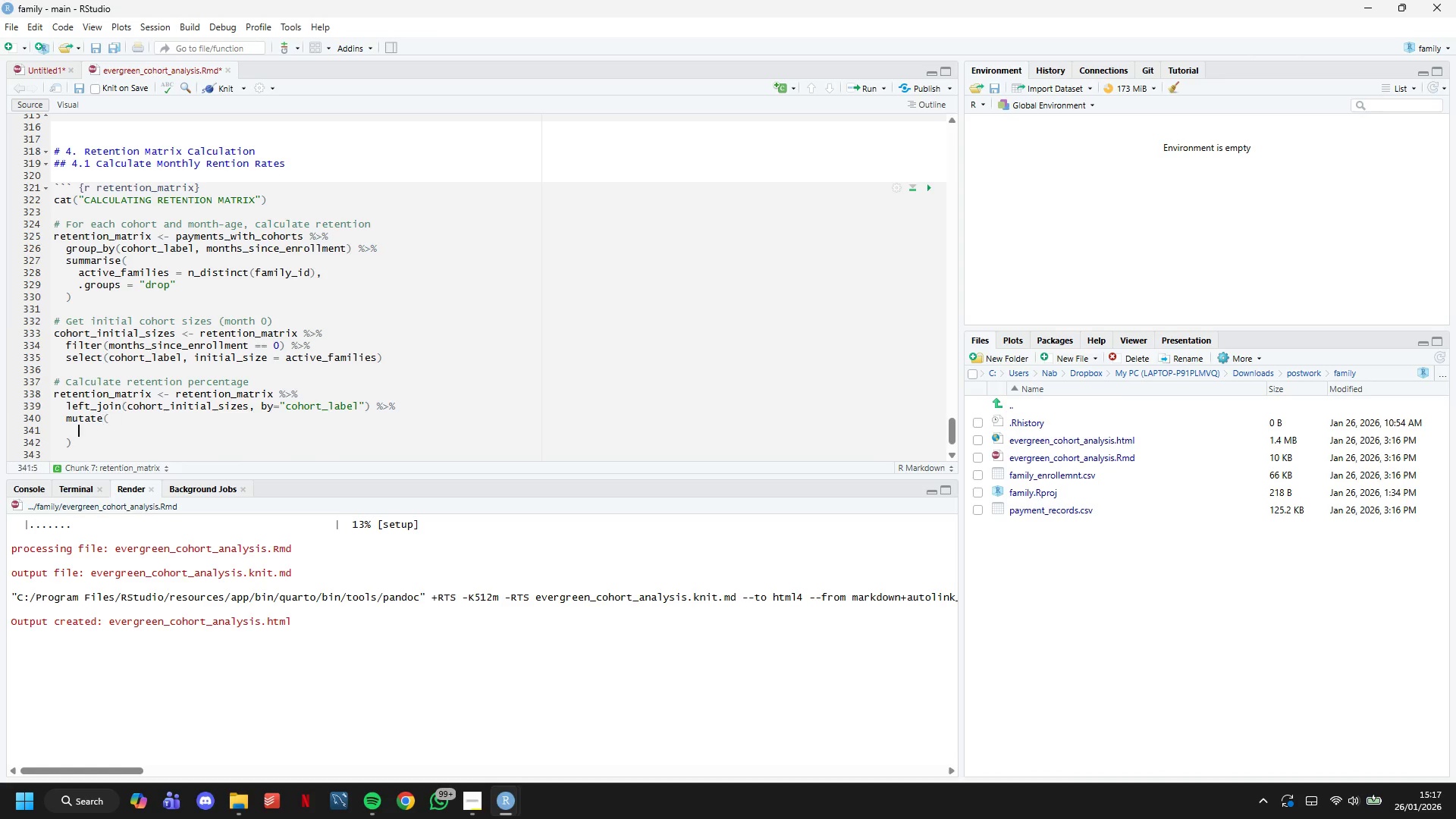 
key(Enter)
 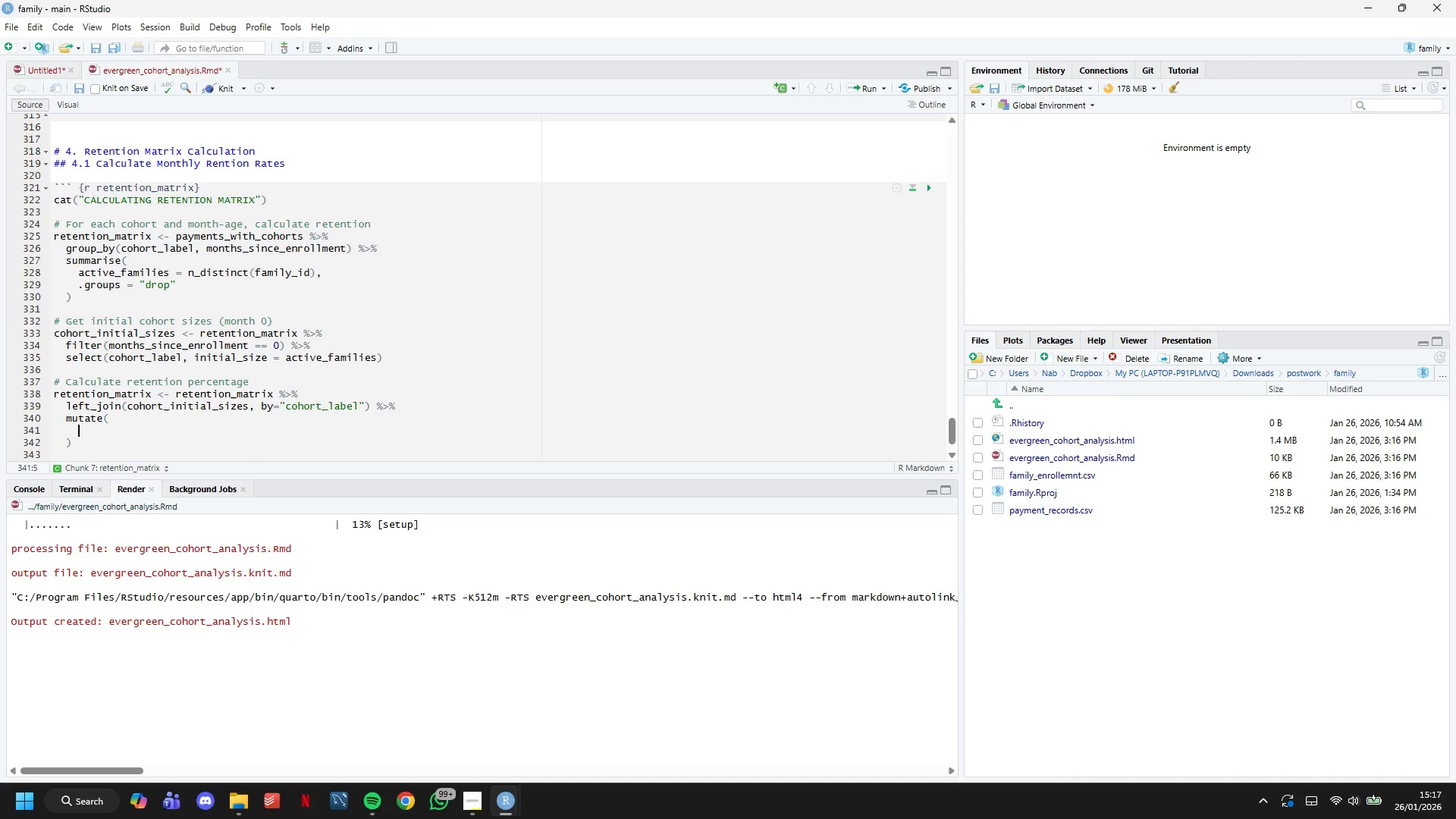 
type(retention_pct = (active_families / inii)
key(Backspace)
type(tial_sizes)
 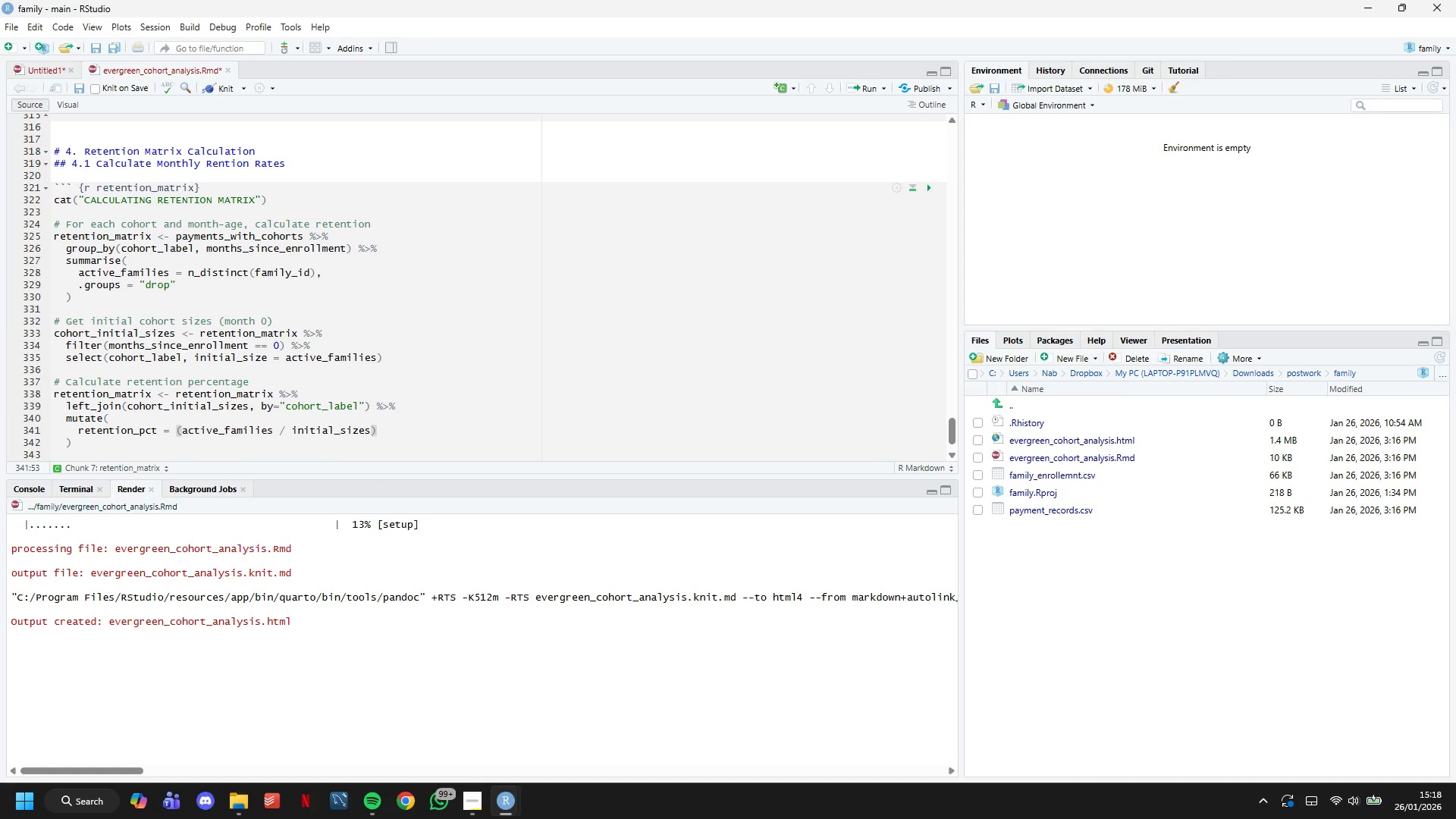 
key(ArrowRight)
 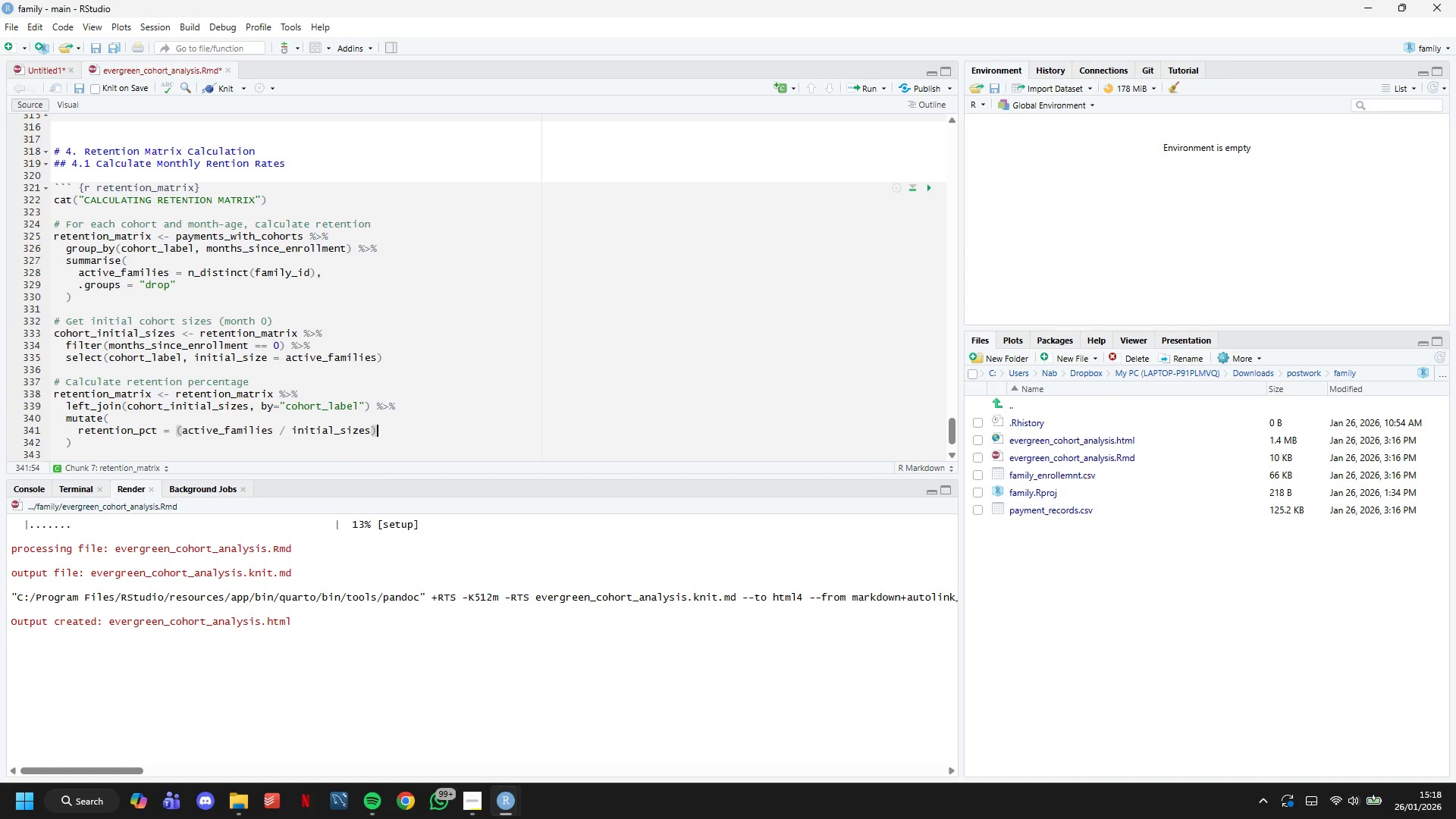 
type( * 100)
 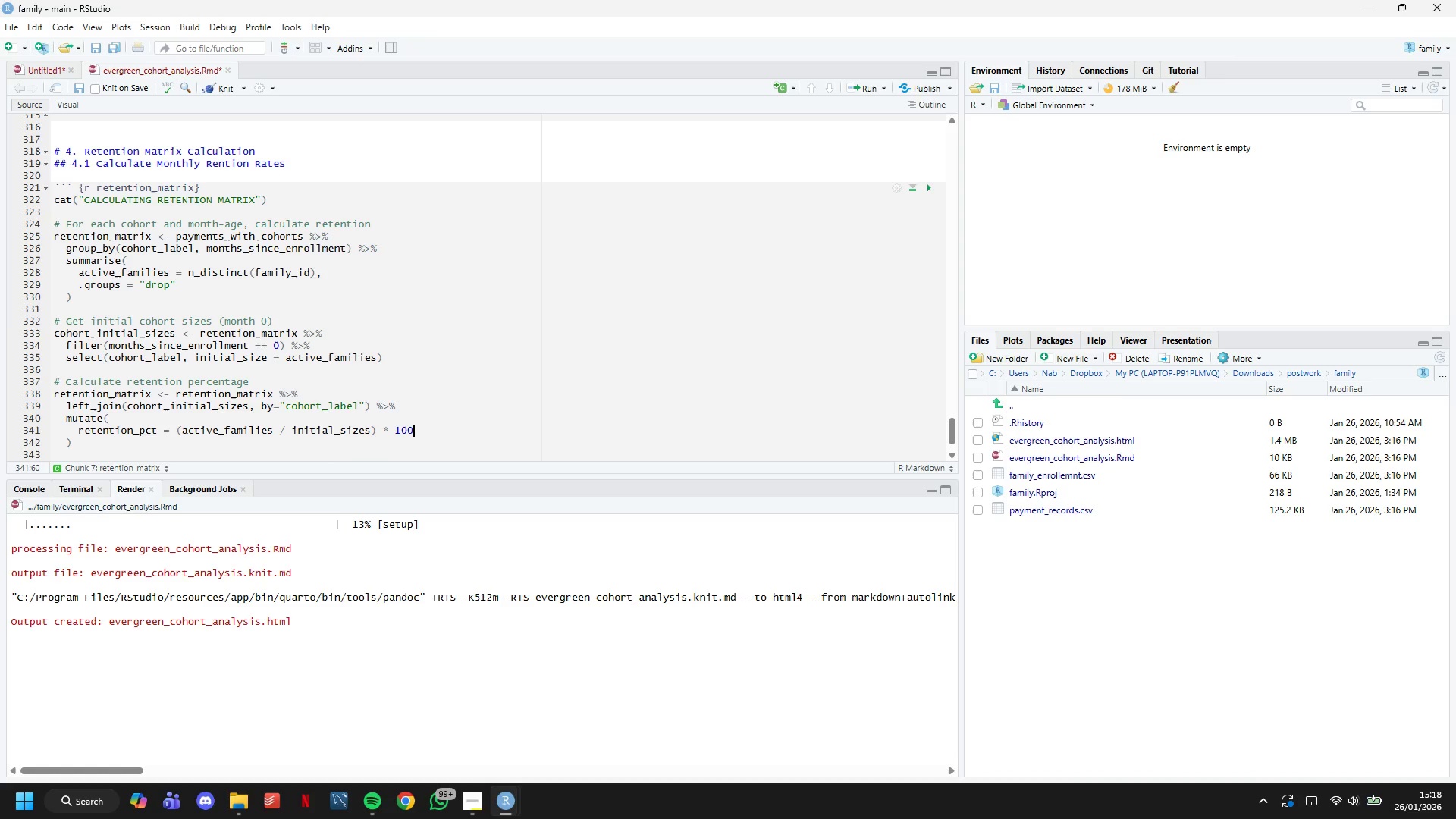 
key(ArrowDown)
 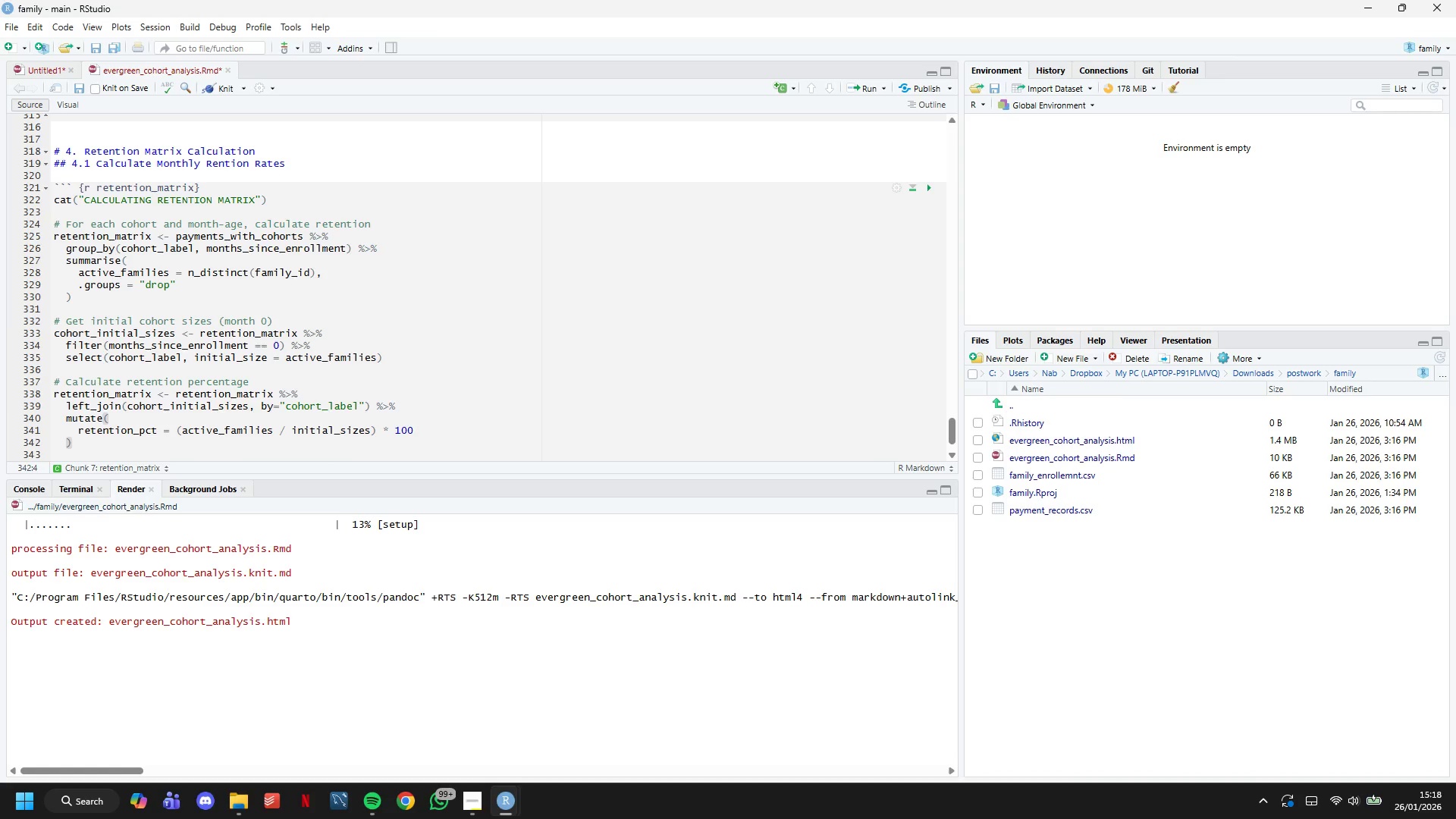 
key(Space)
 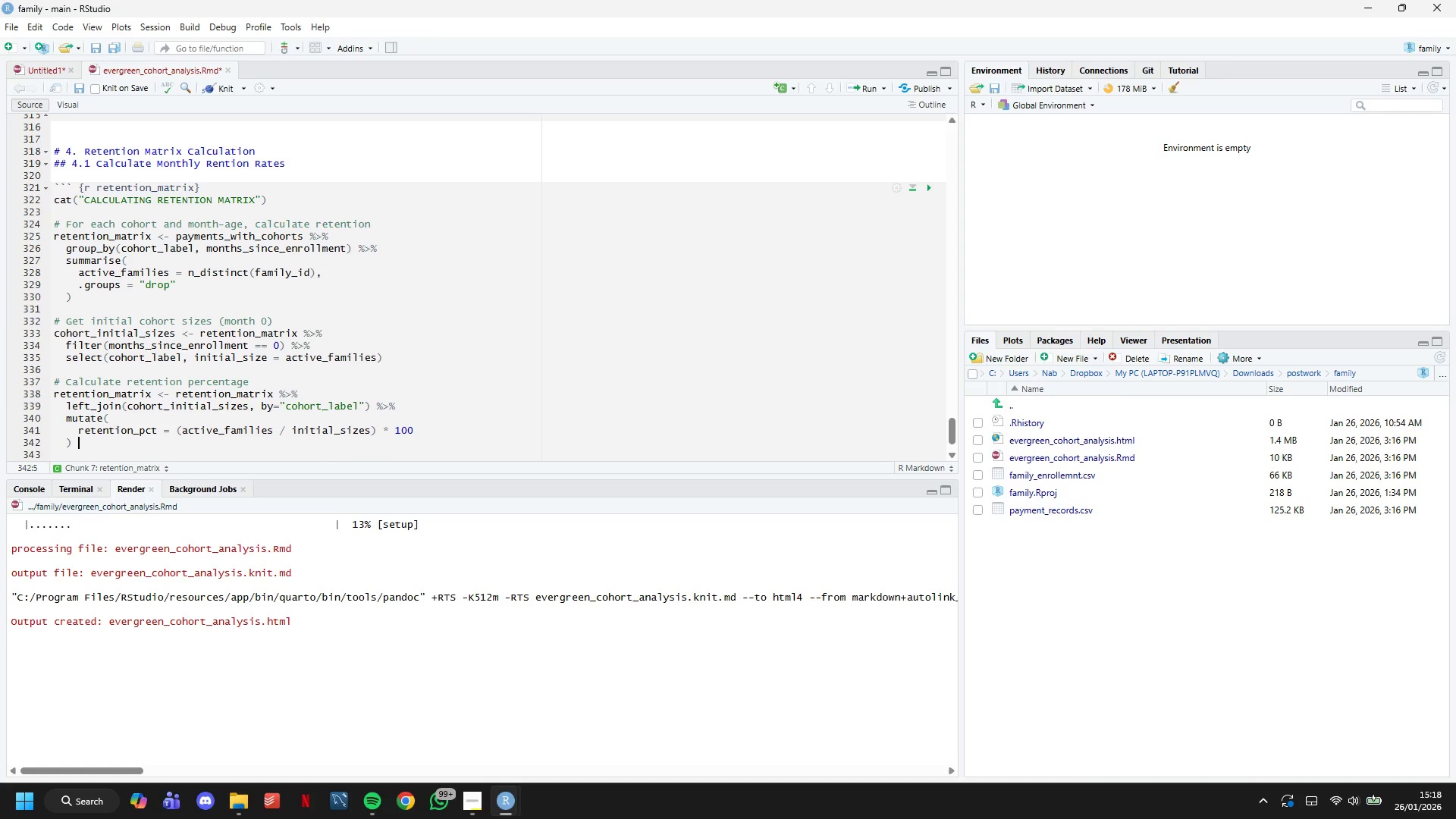 
key(Shift+5)
 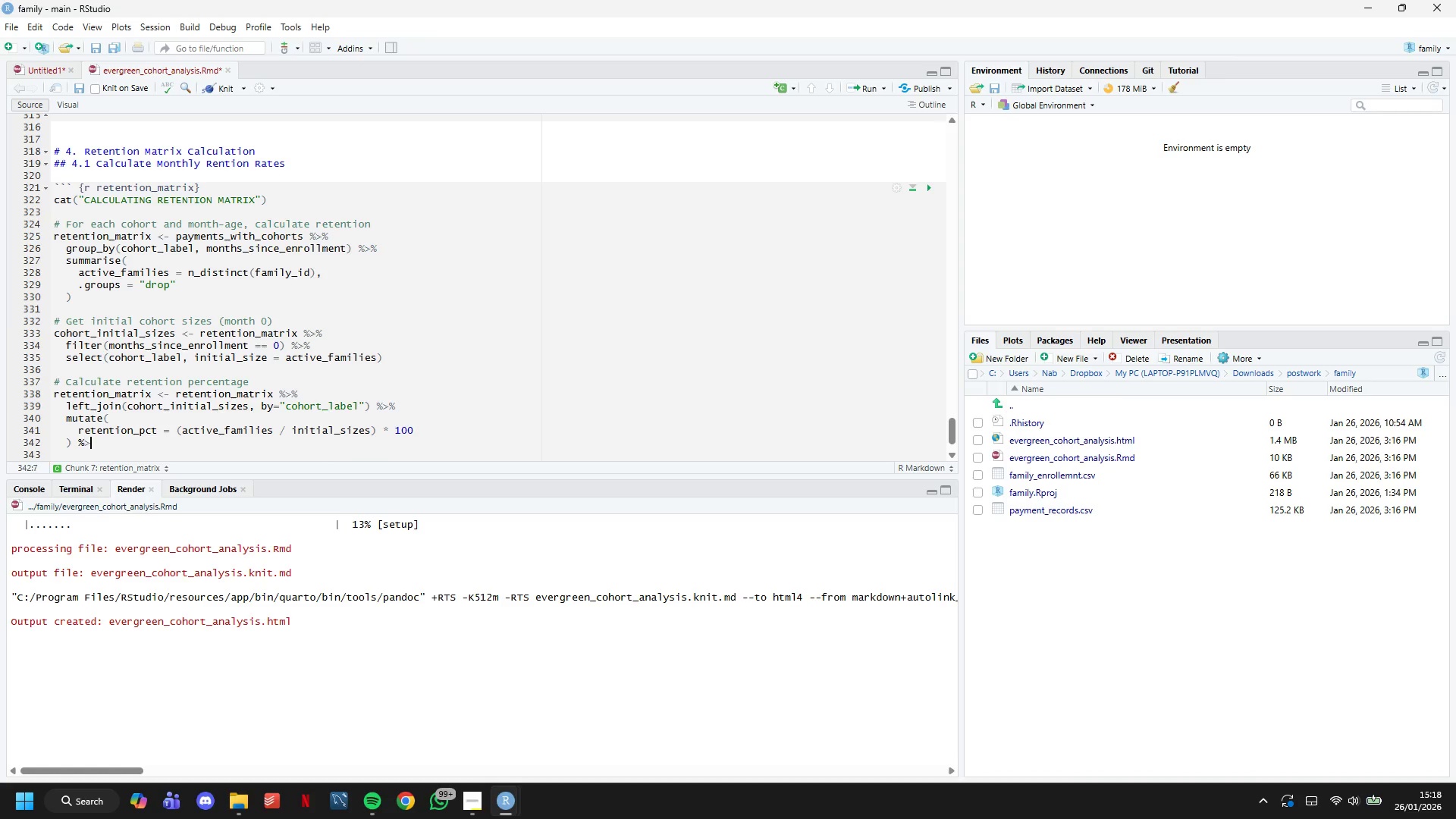 
key(Shift+Period)
 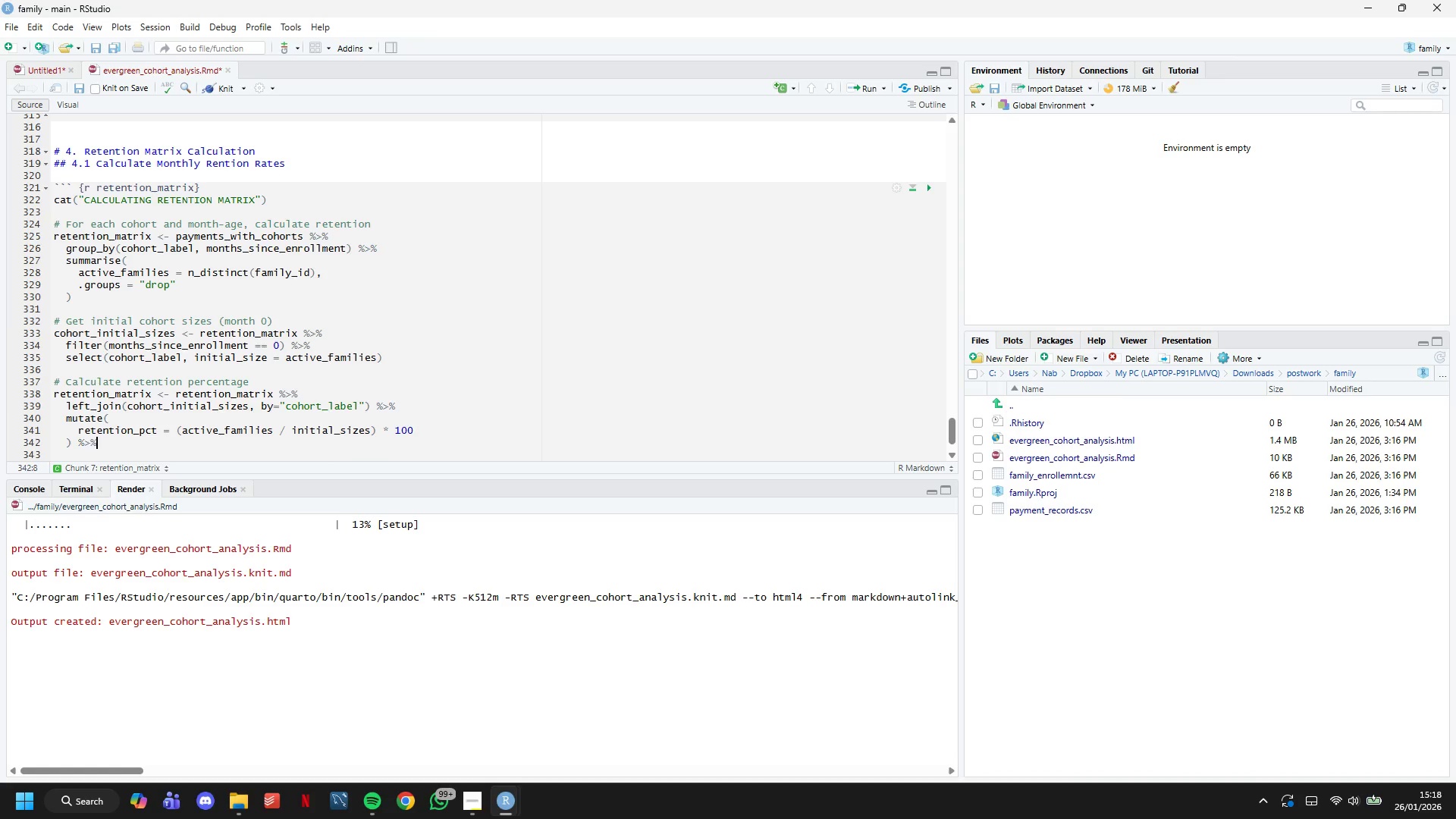 
key(Shift+5)
 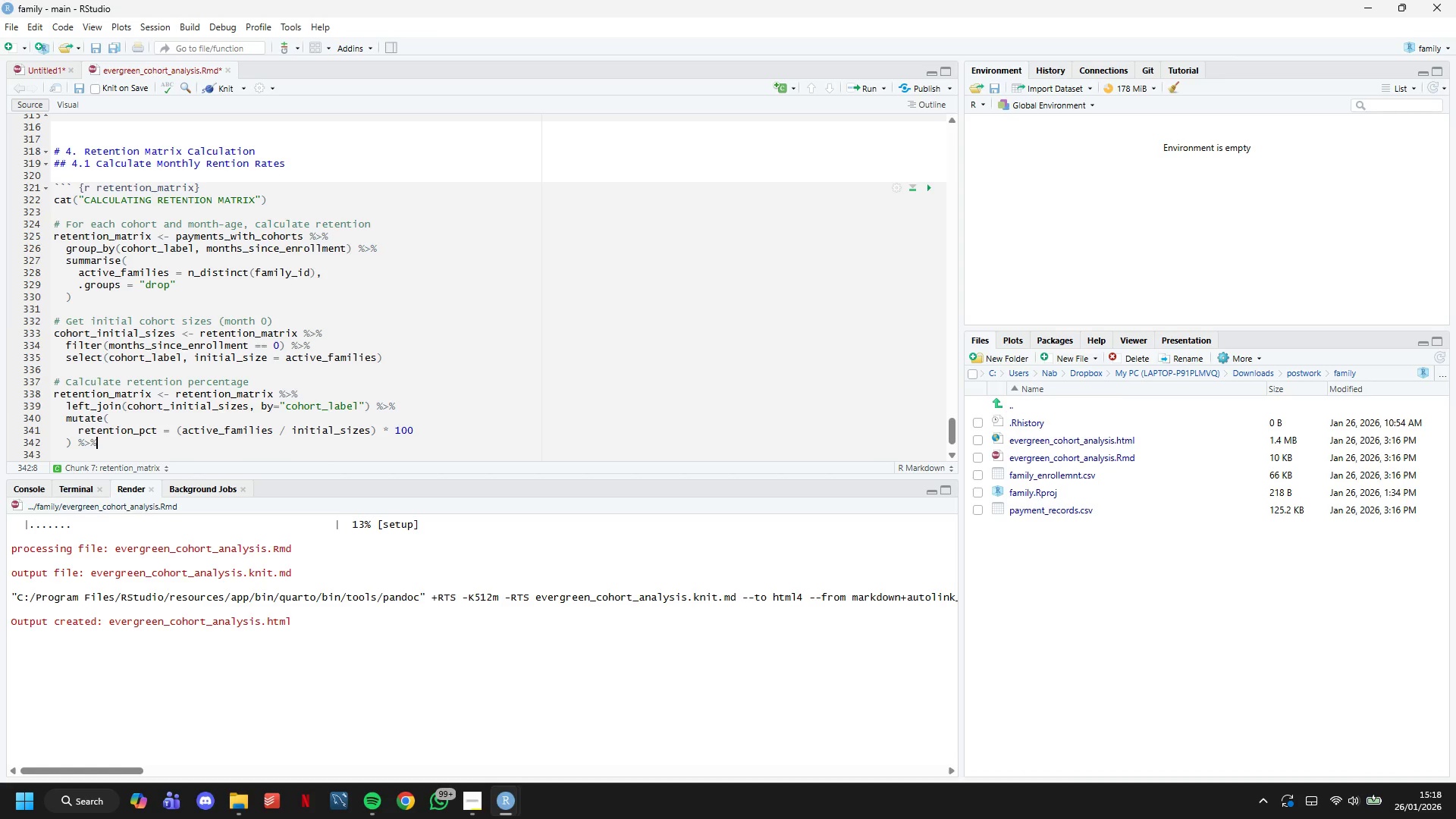 
key(Enter)
 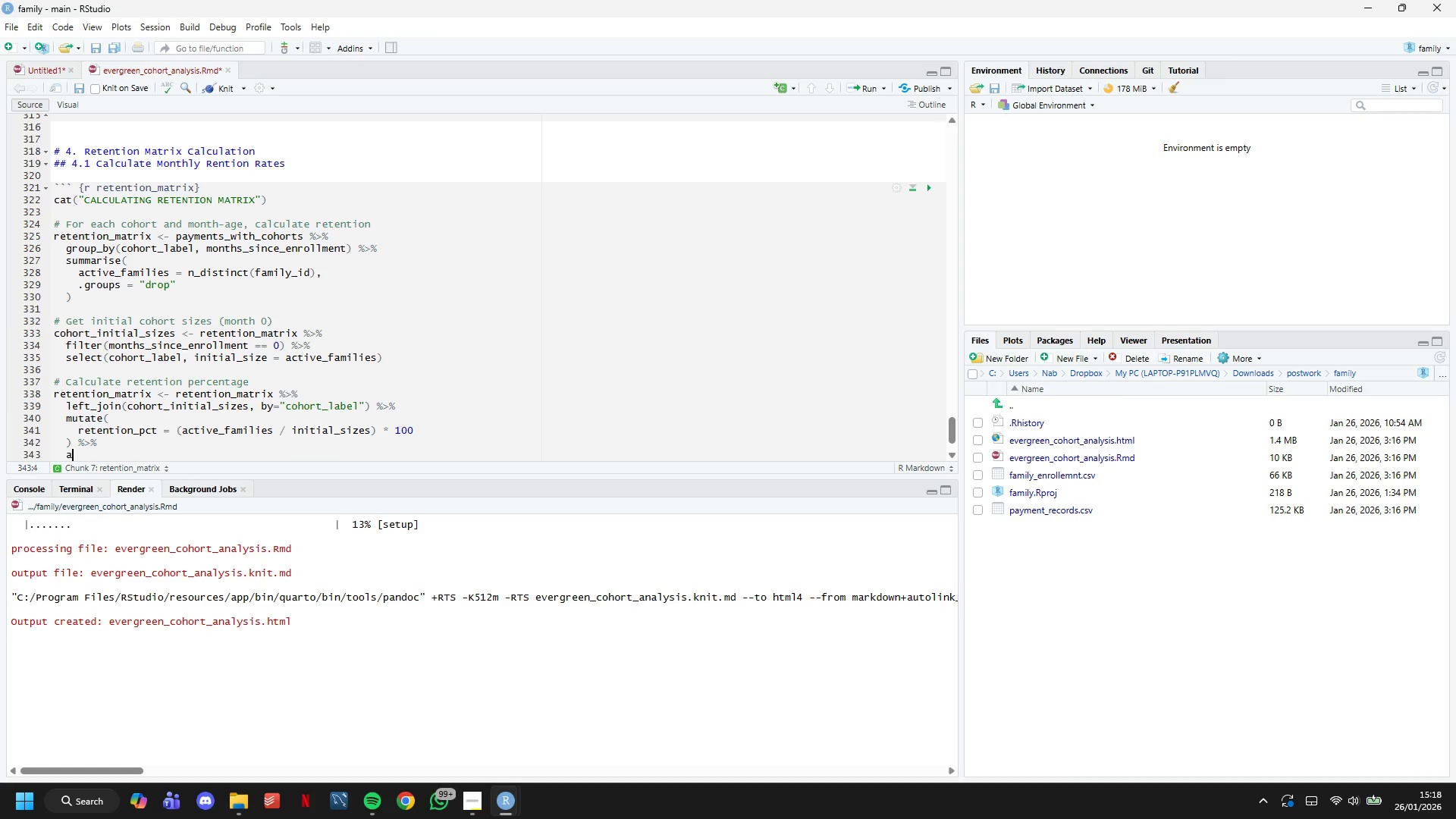 
type(arrange(cohort_label, months_since_enrollment)
 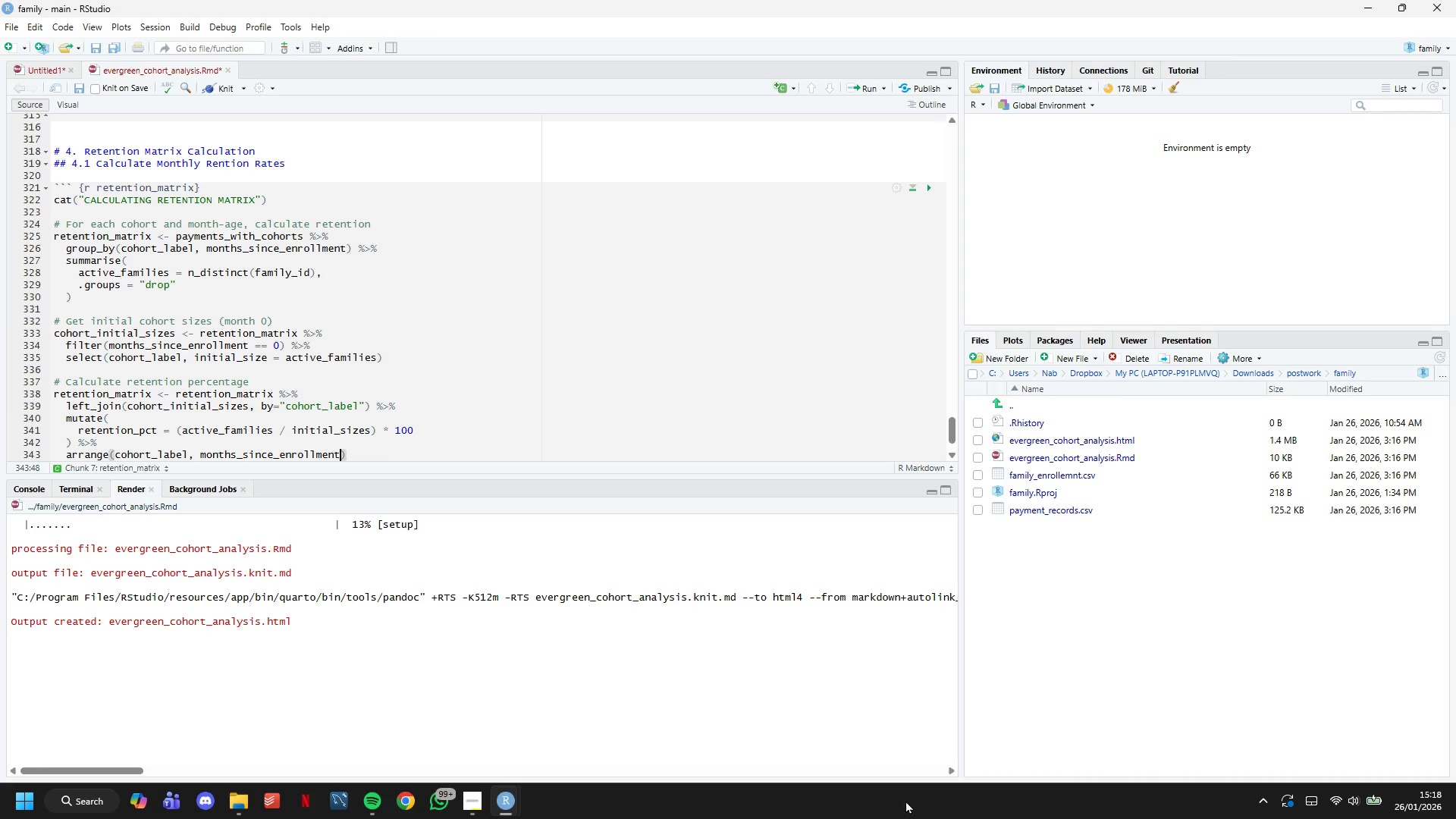 
scroll: coordinate [604, 428], scroll_direction: down, amount: 17.0
 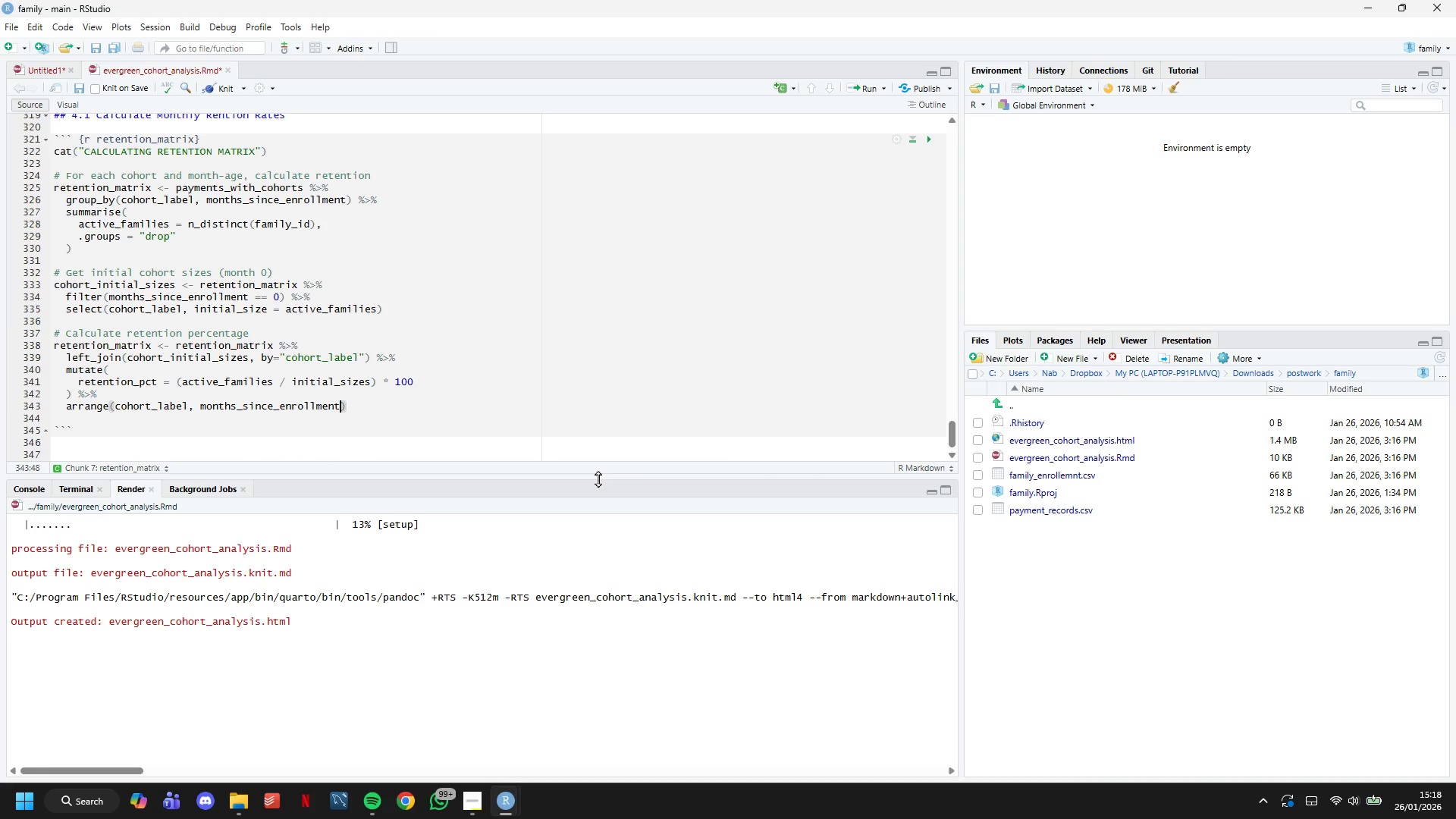 
key(ArrowRight)
 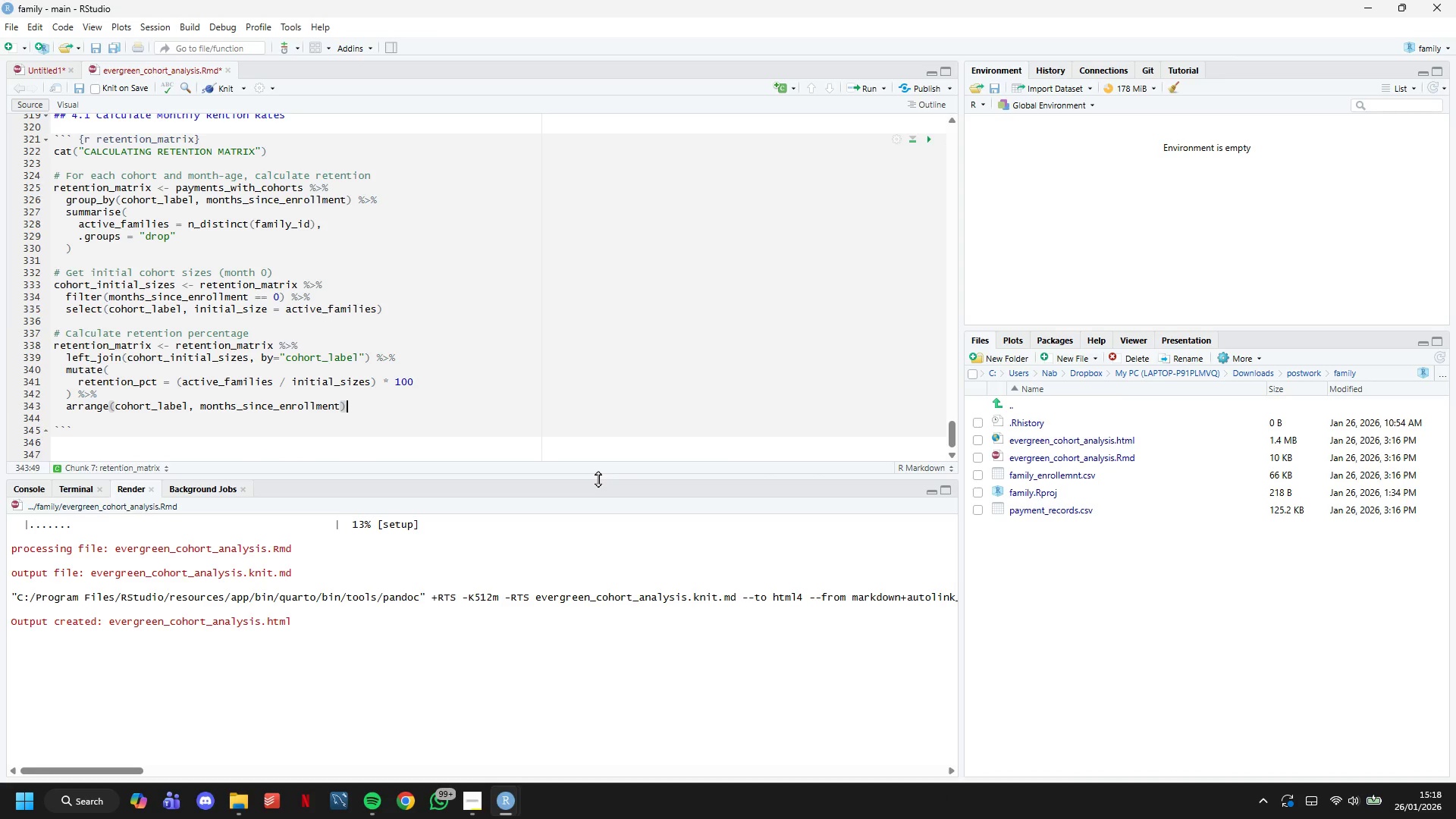 
key(Enter)
 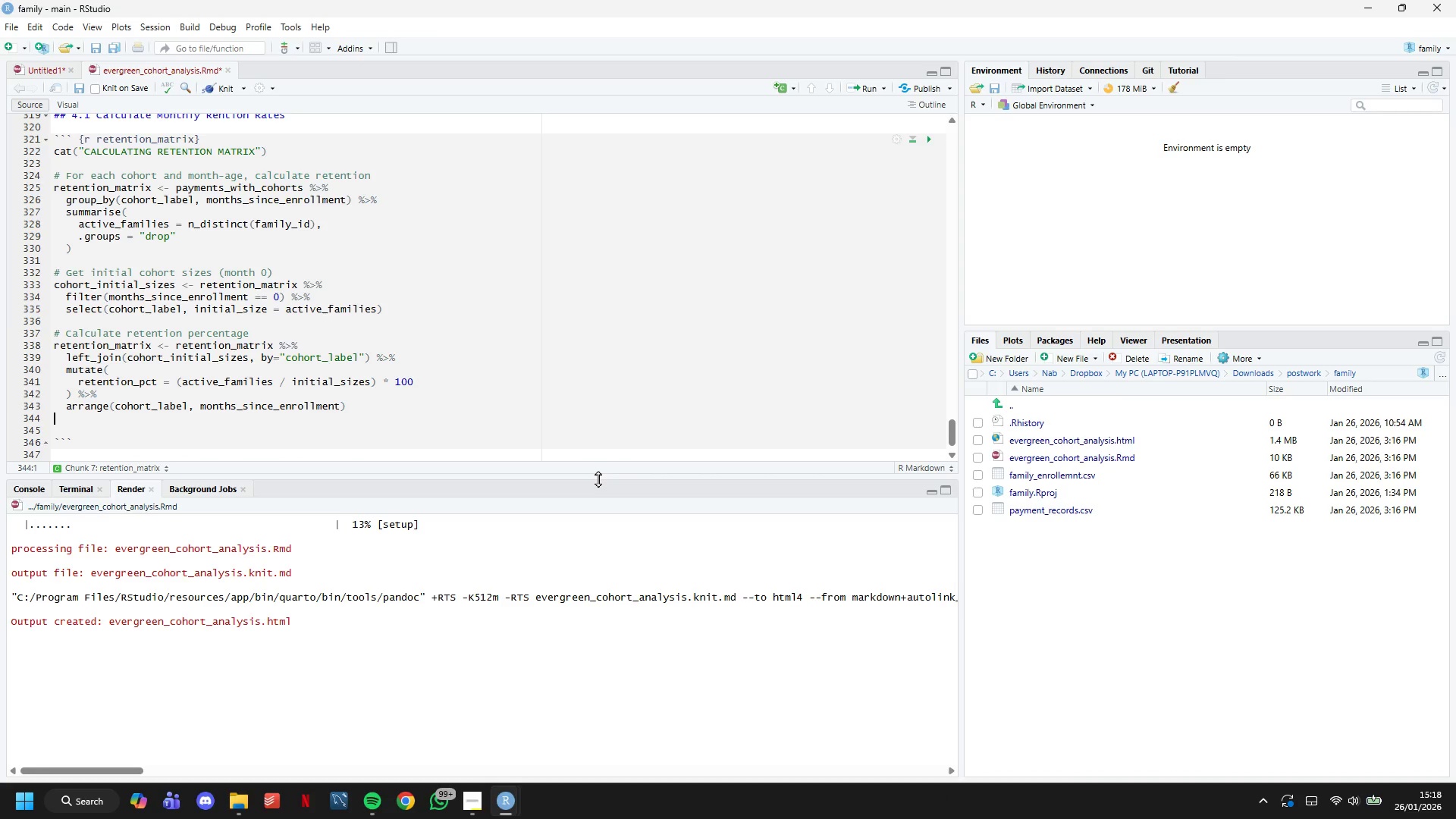 
key(Enter)
 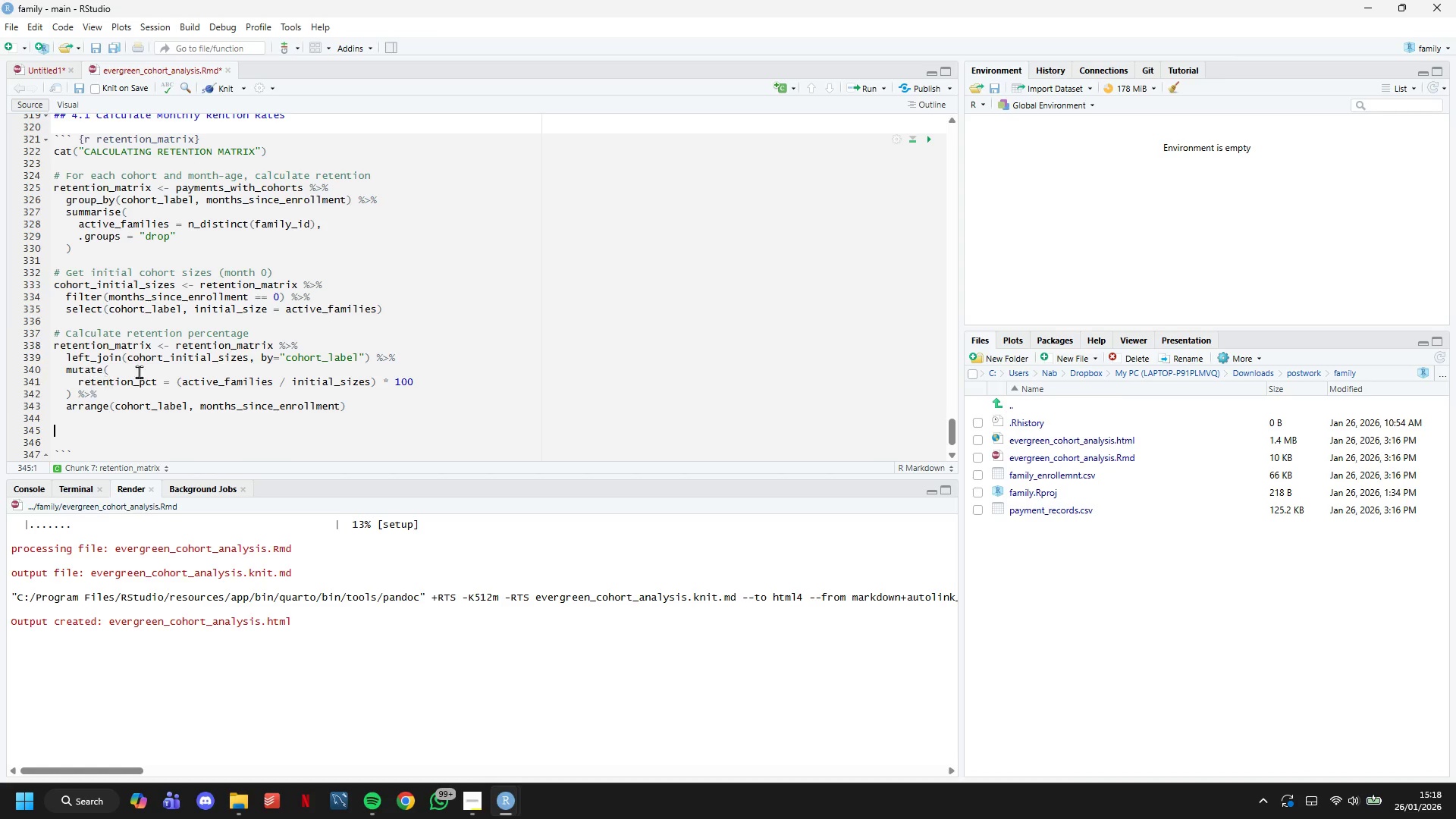 
left_click_drag(start_coordinate=[154, 340], to_coordinate=[8, 347])
 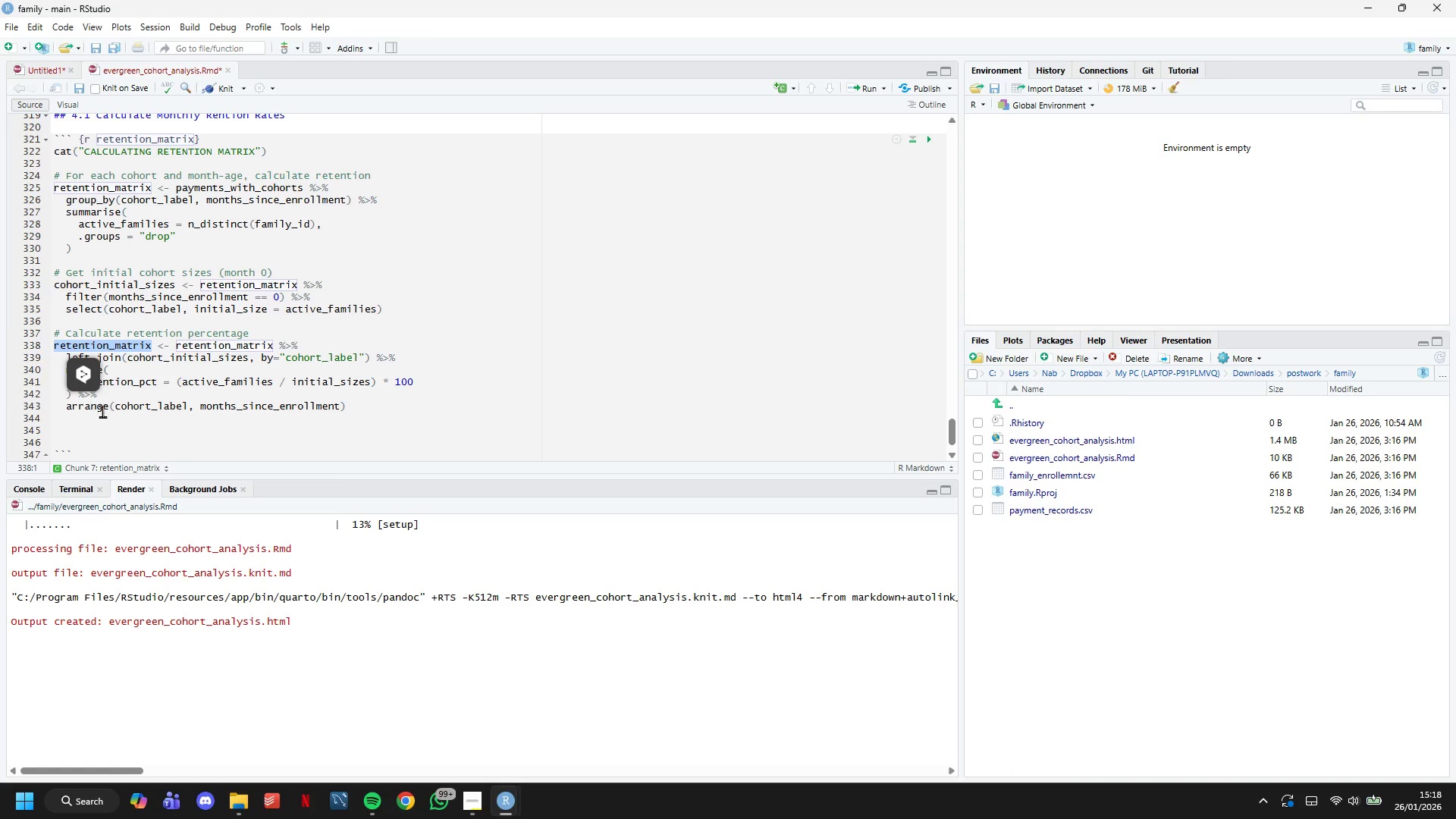 
key(Control+C)
 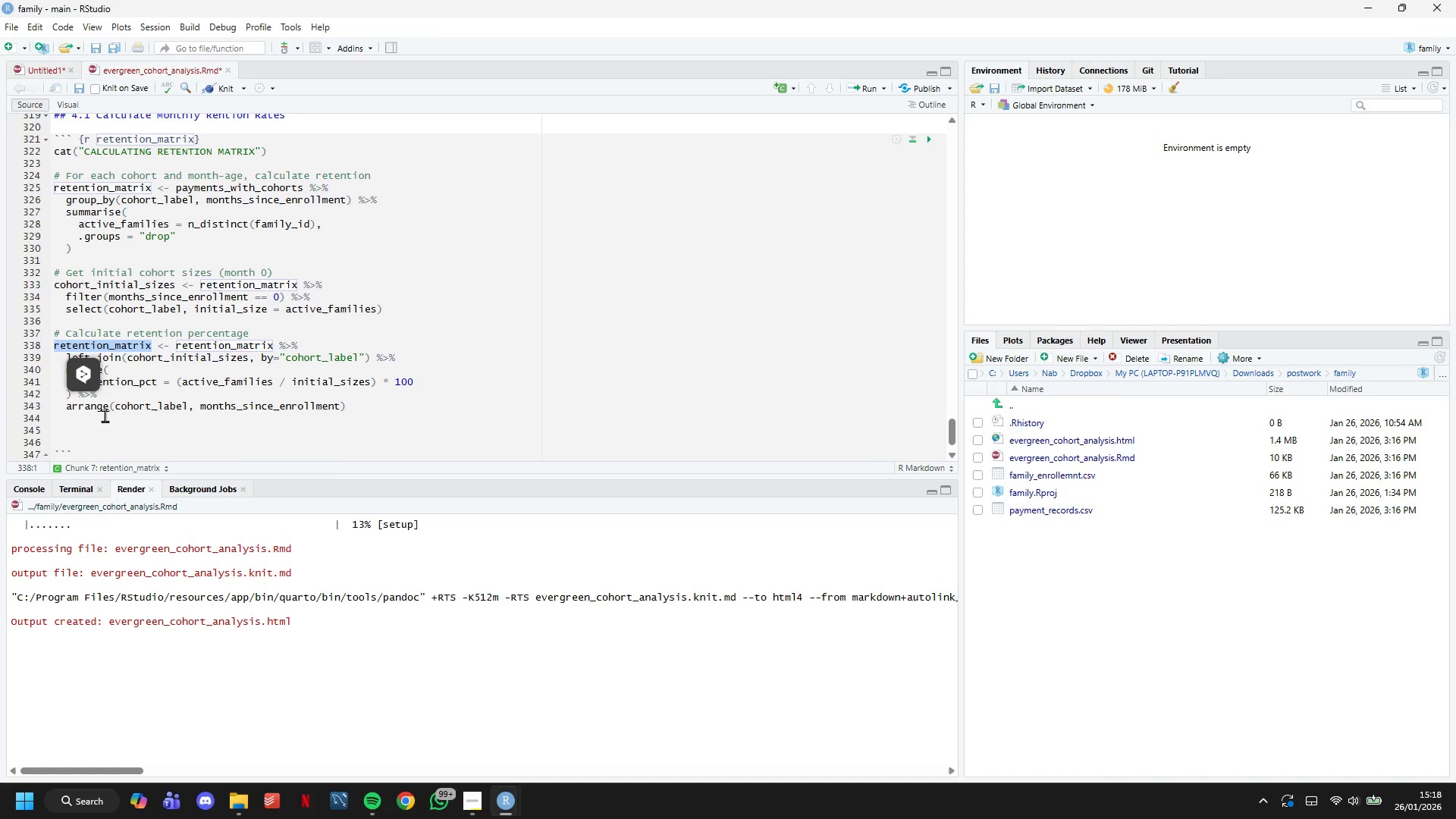 
left_click([106, 425])
 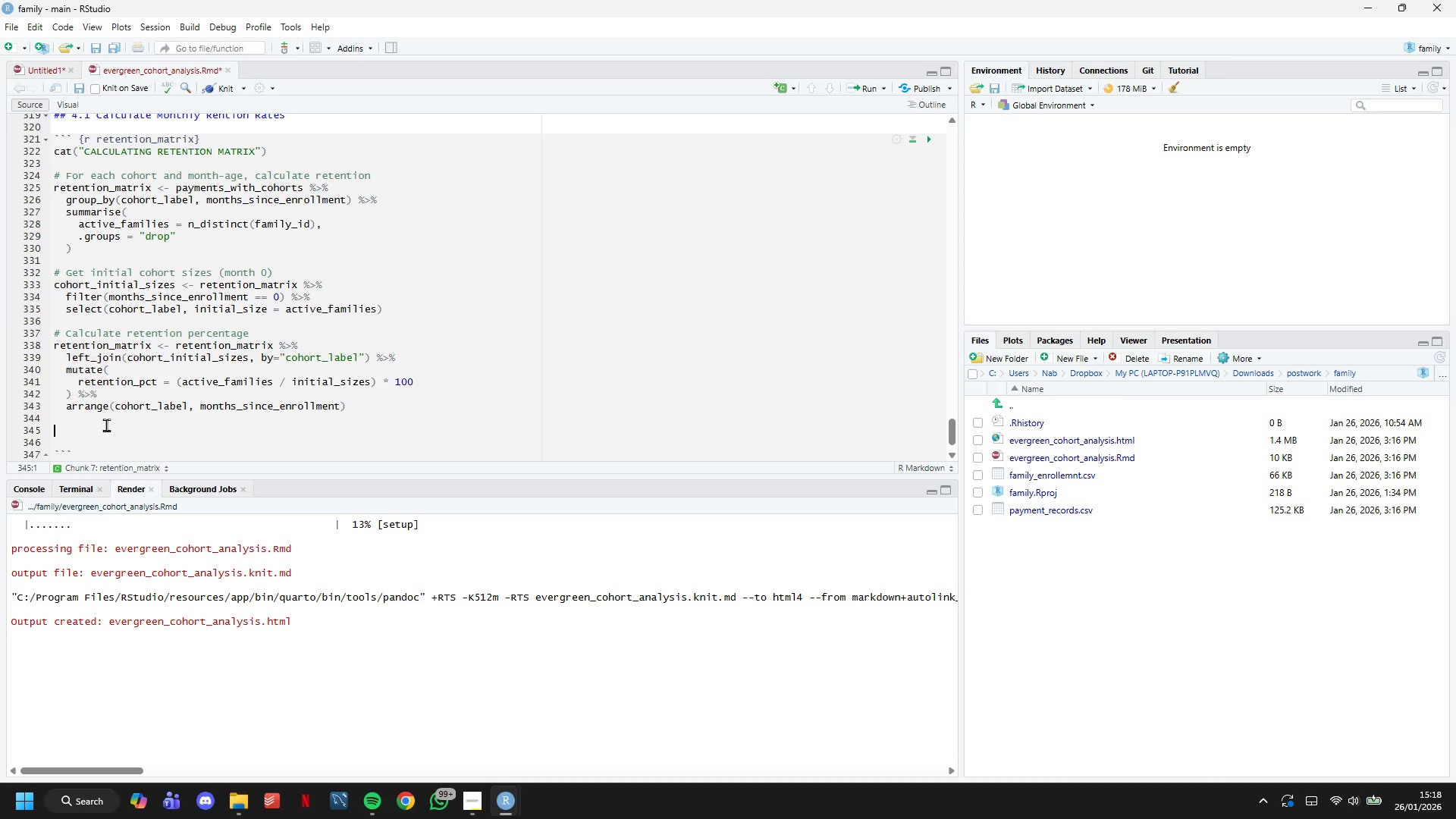 
key(Control+ControlLeft)
 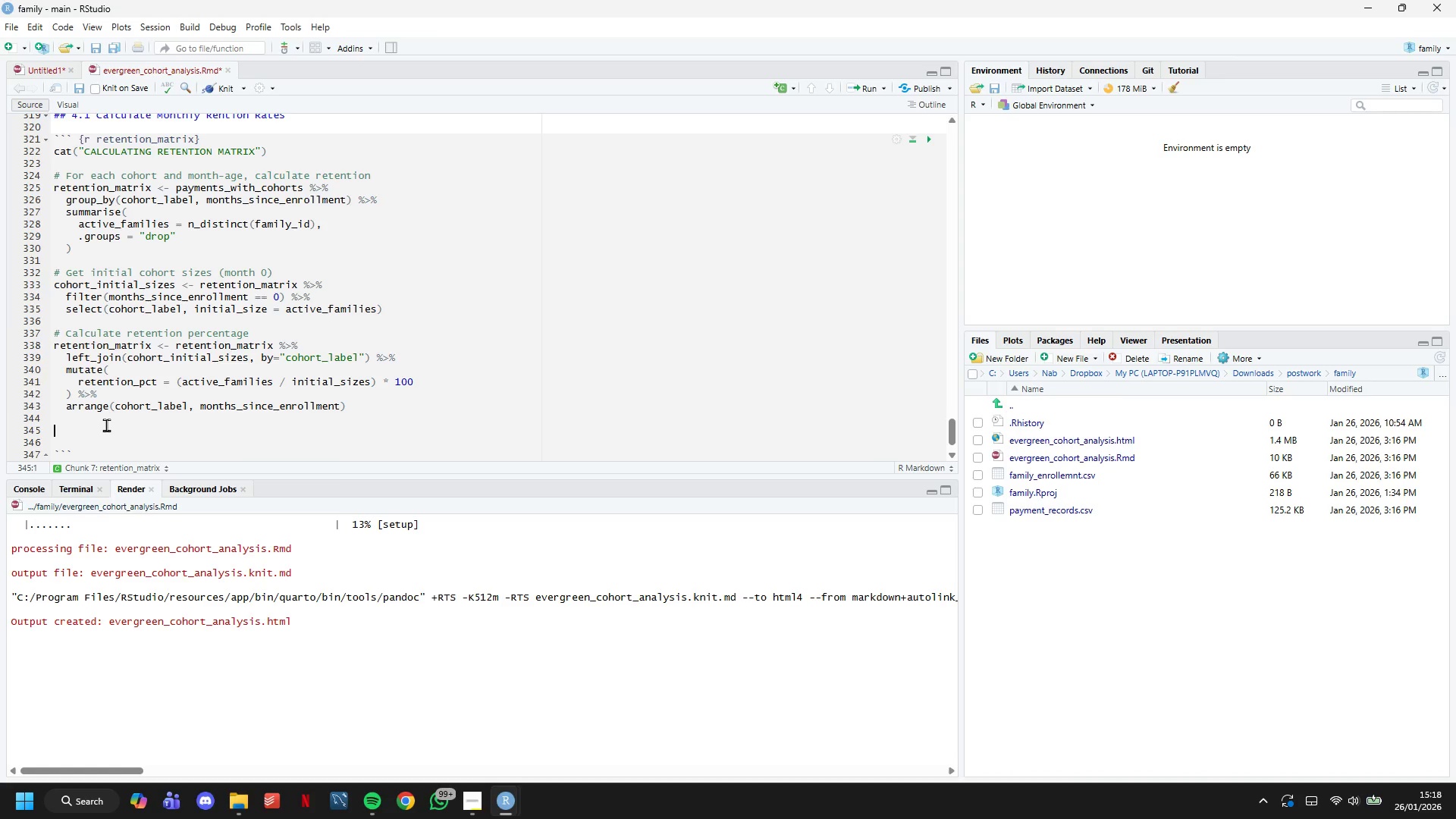 
key(Control+V)
 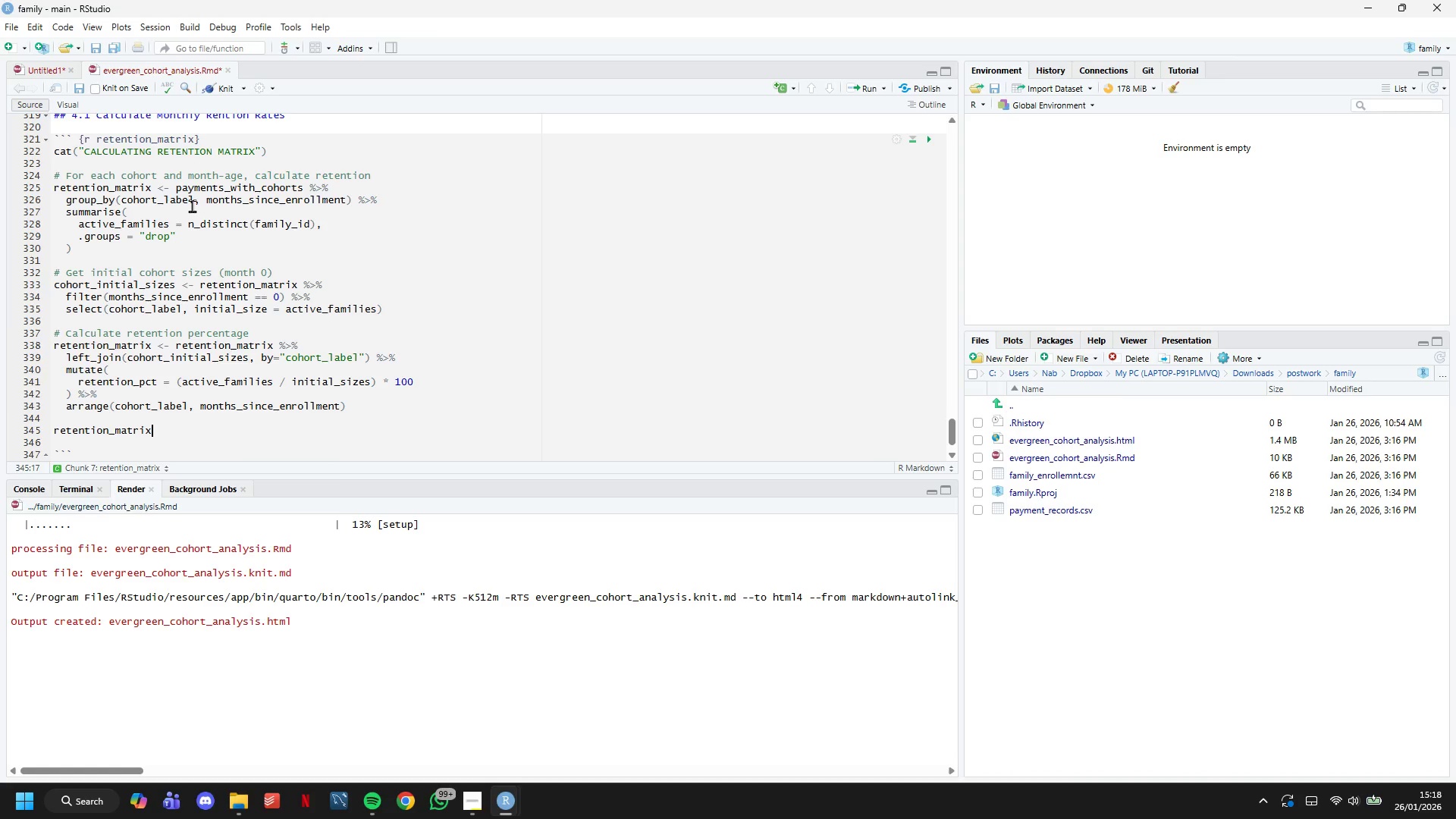 
left_click([210, 99])
 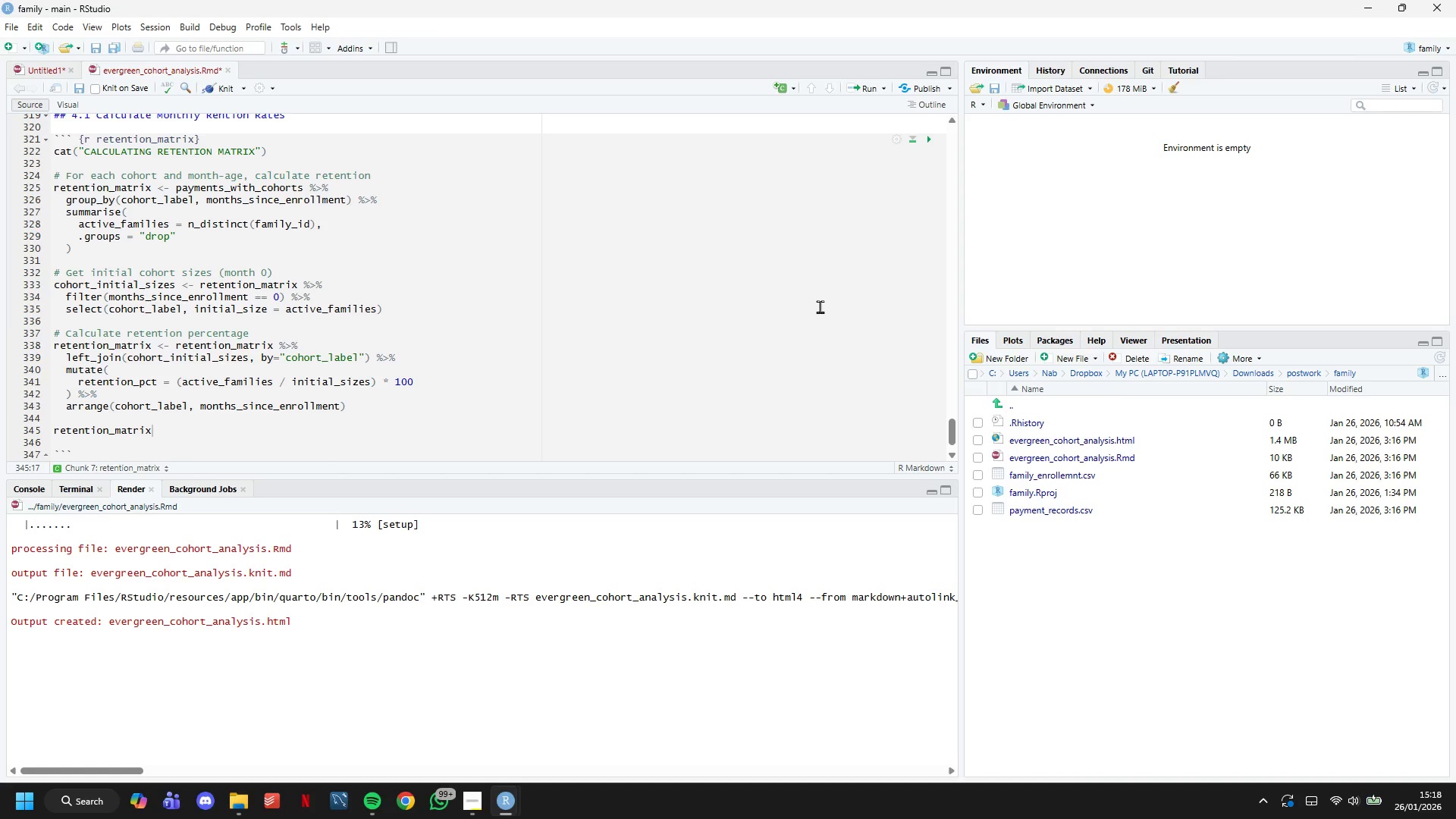 
wait(17.92)
 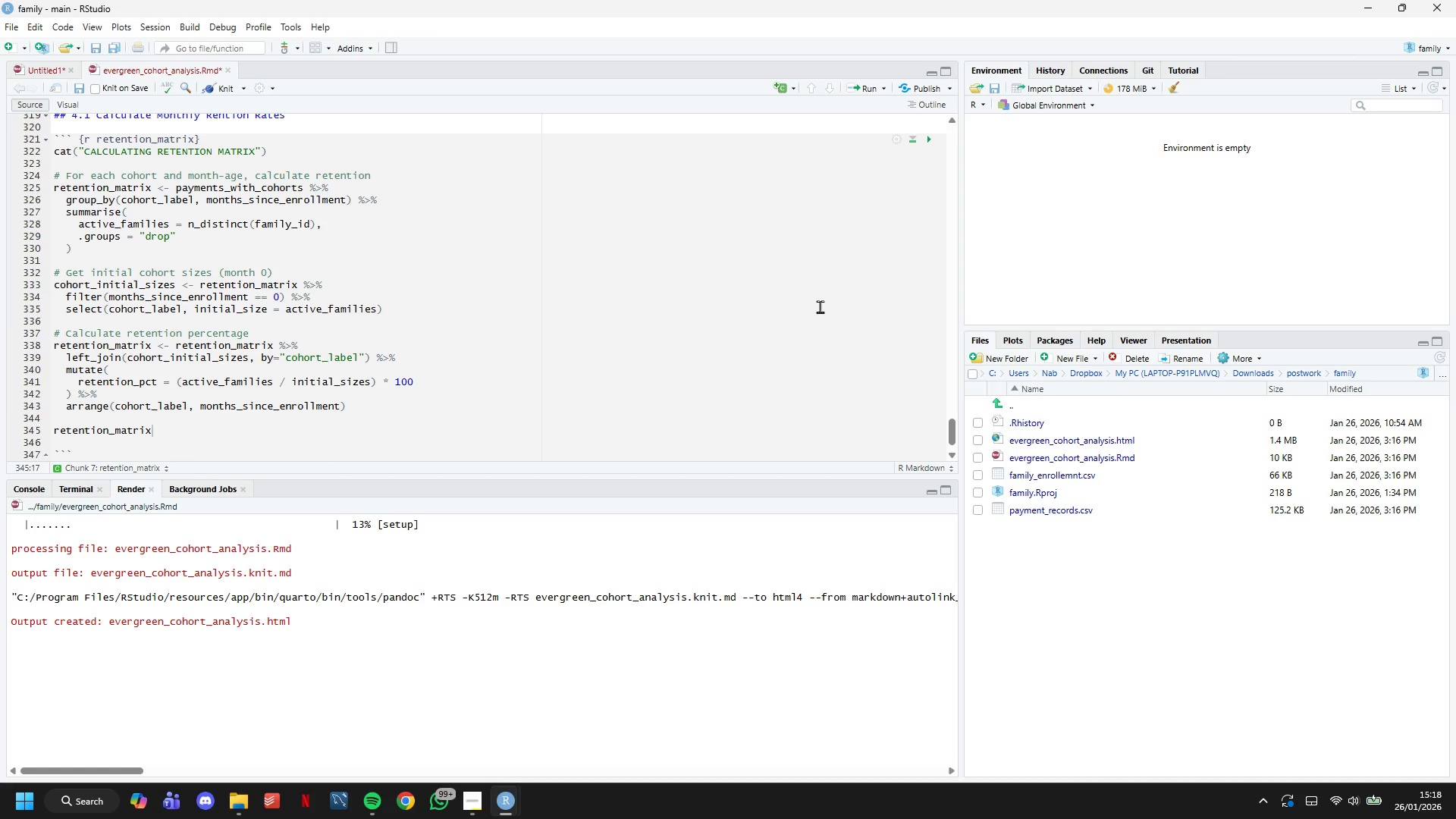 
left_click([226, 89])
 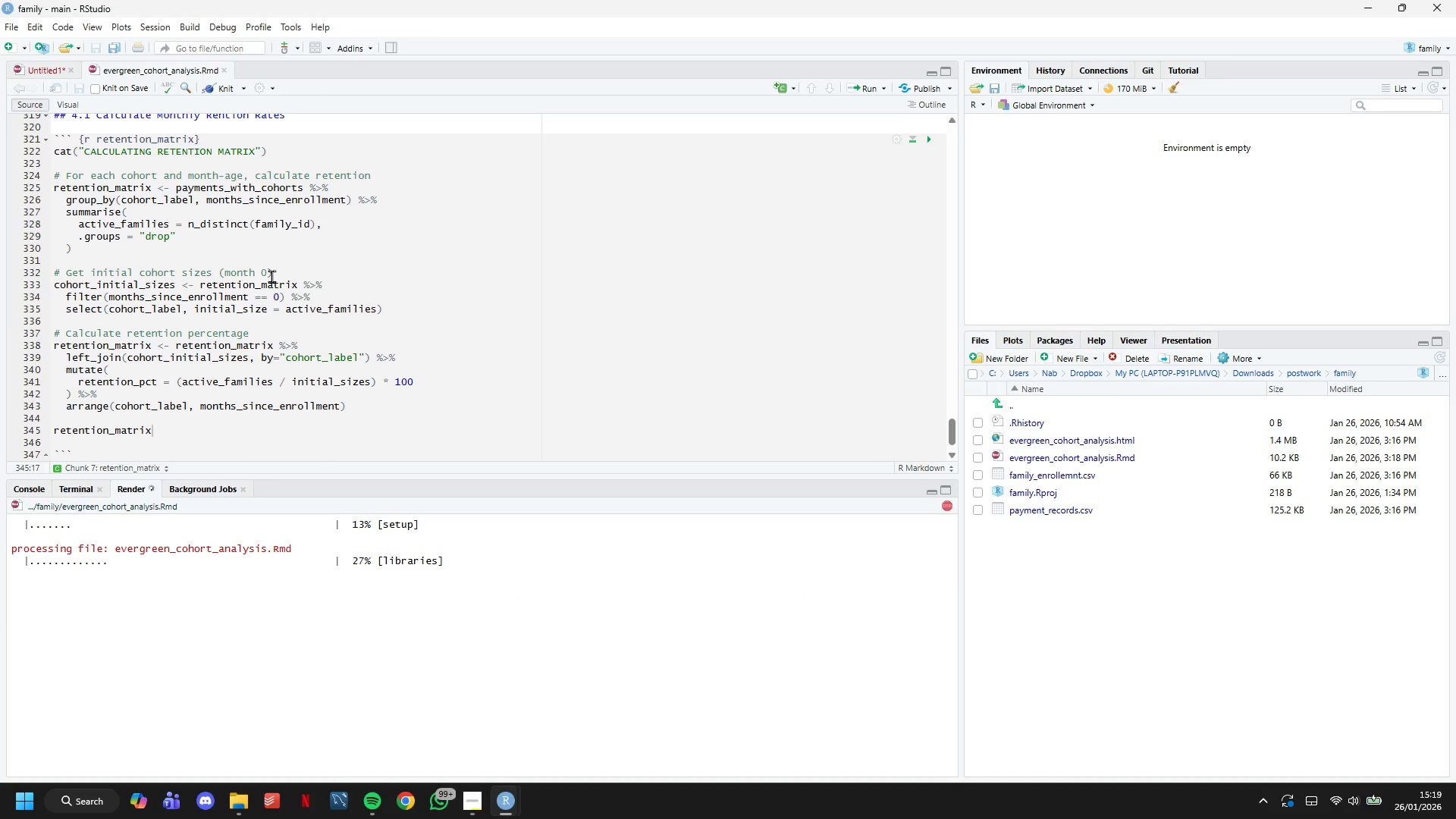 
wait(11.5)
 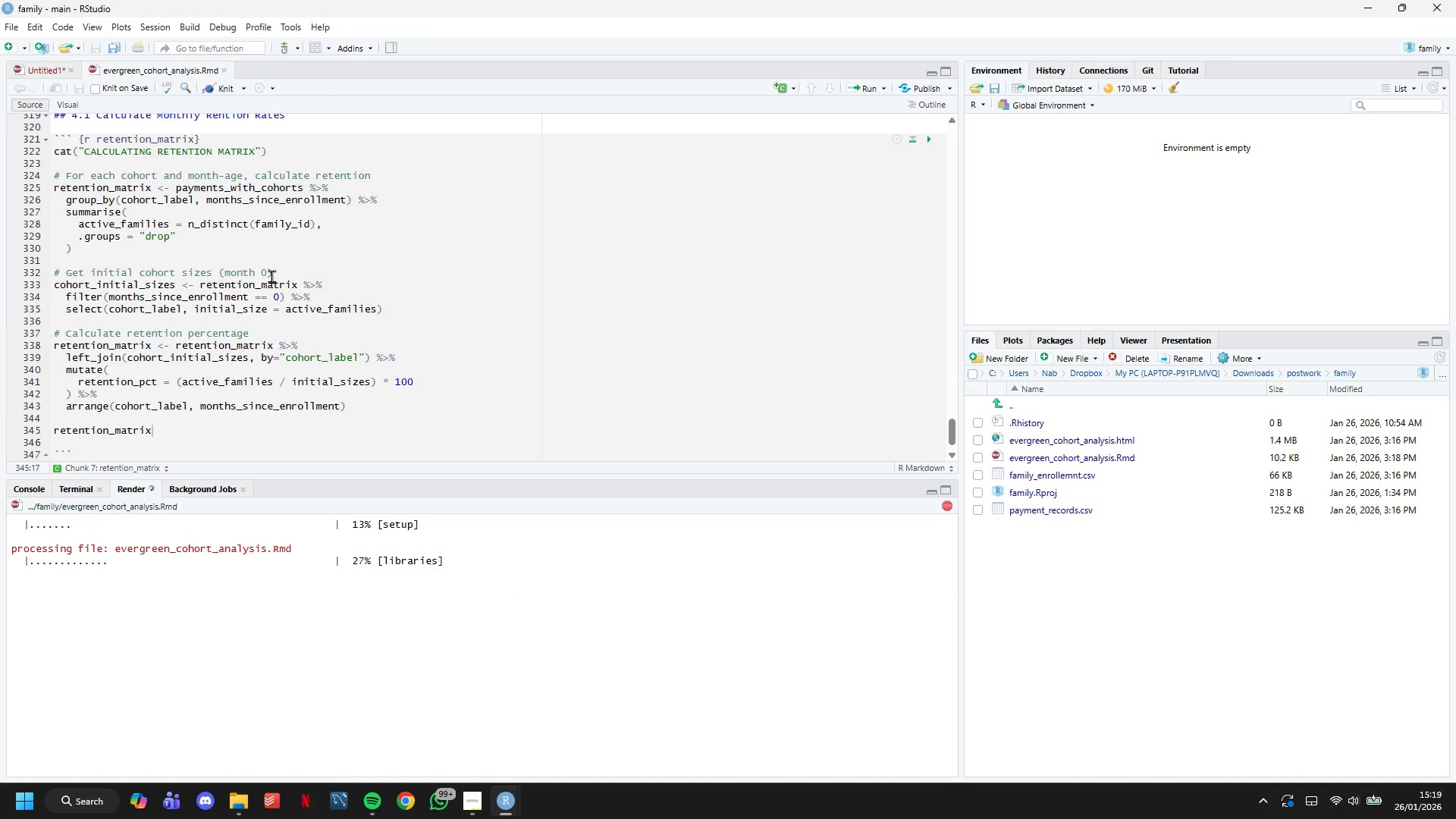 
scroll: coordinate [271, 289], scroll_direction: down, amount: 2.0
 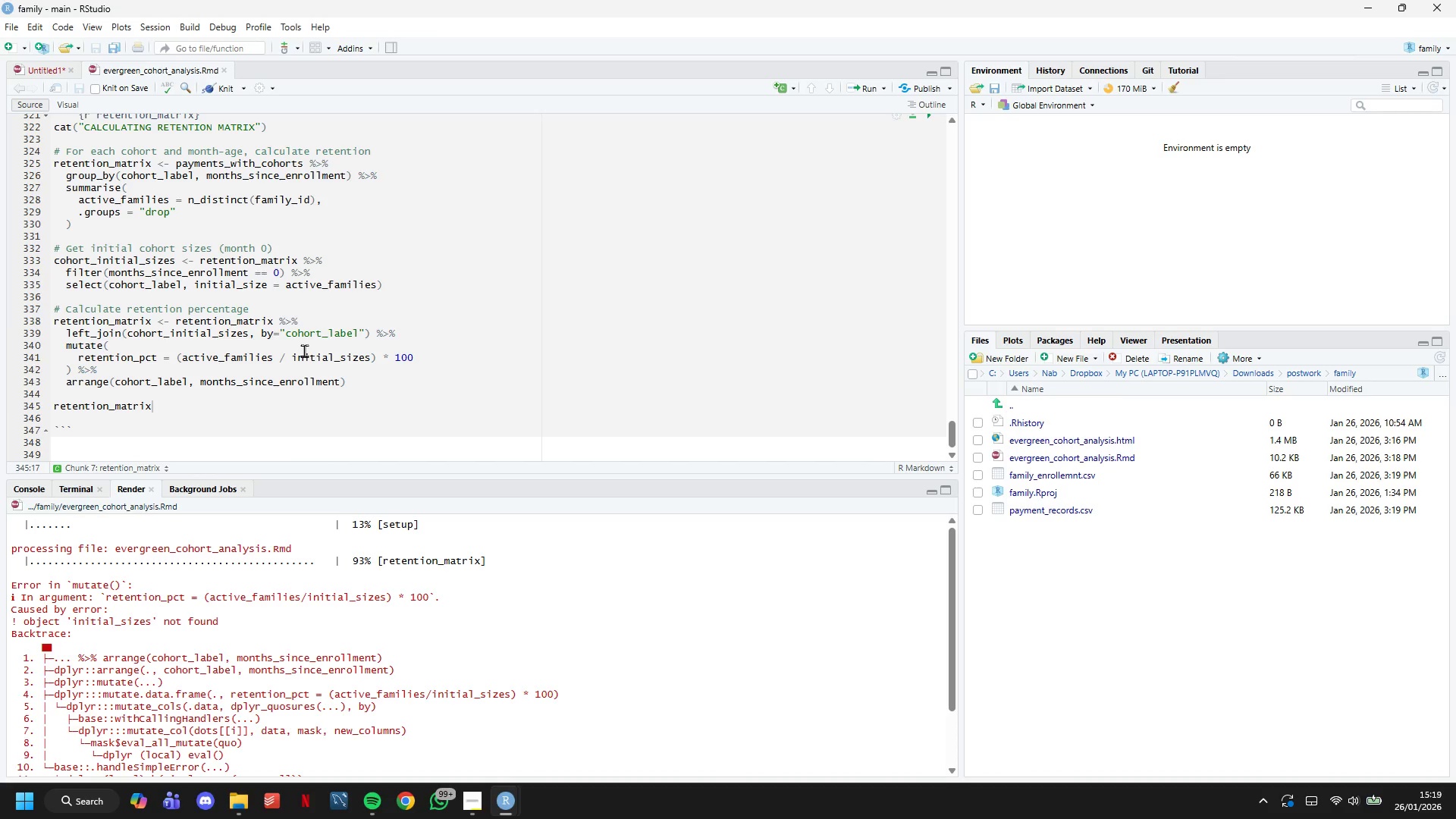 
wait(14.84)
 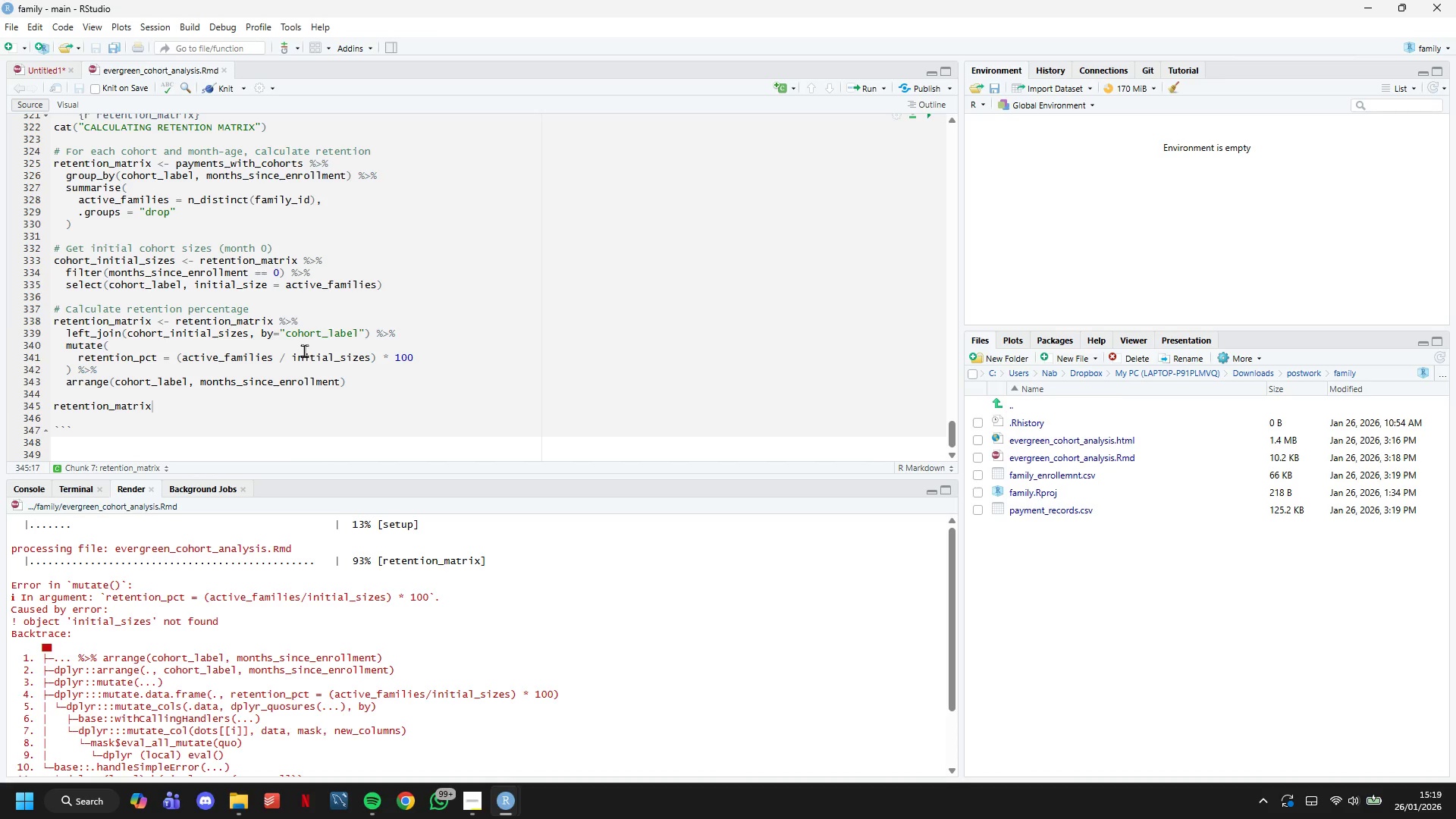 
double_click([179, 338])
 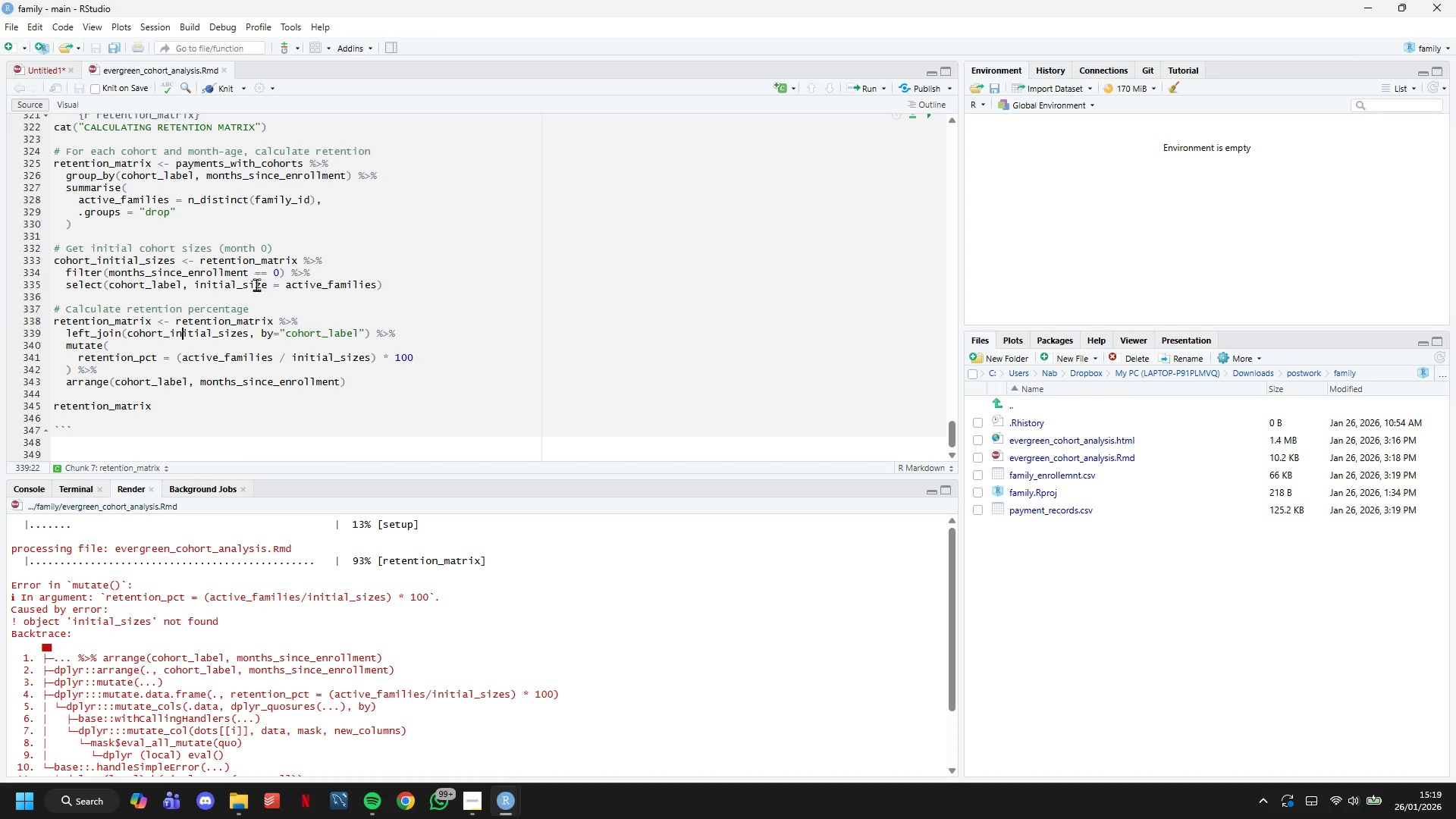 
wait(11.52)
 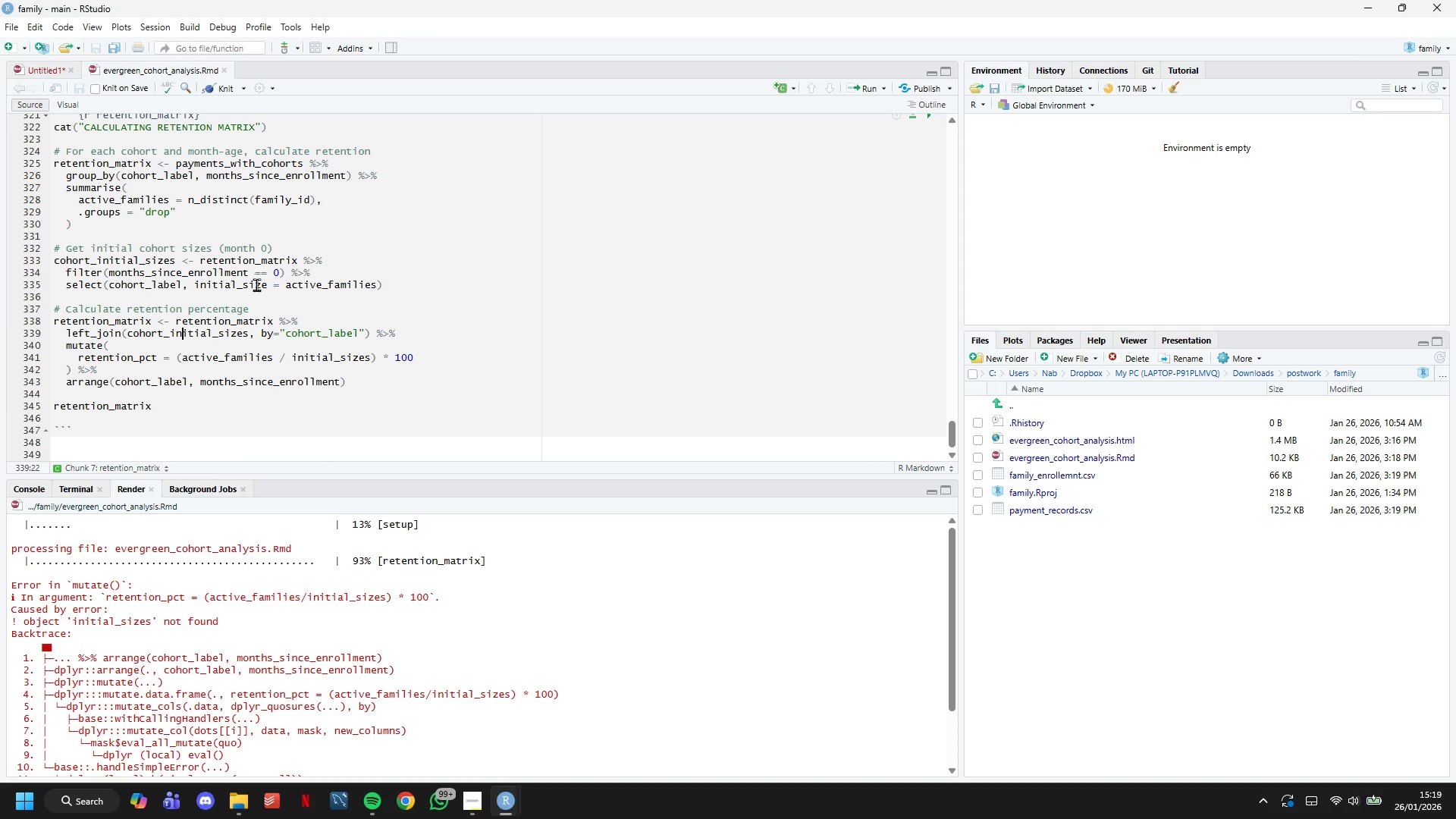 
left_click([290, 356])
 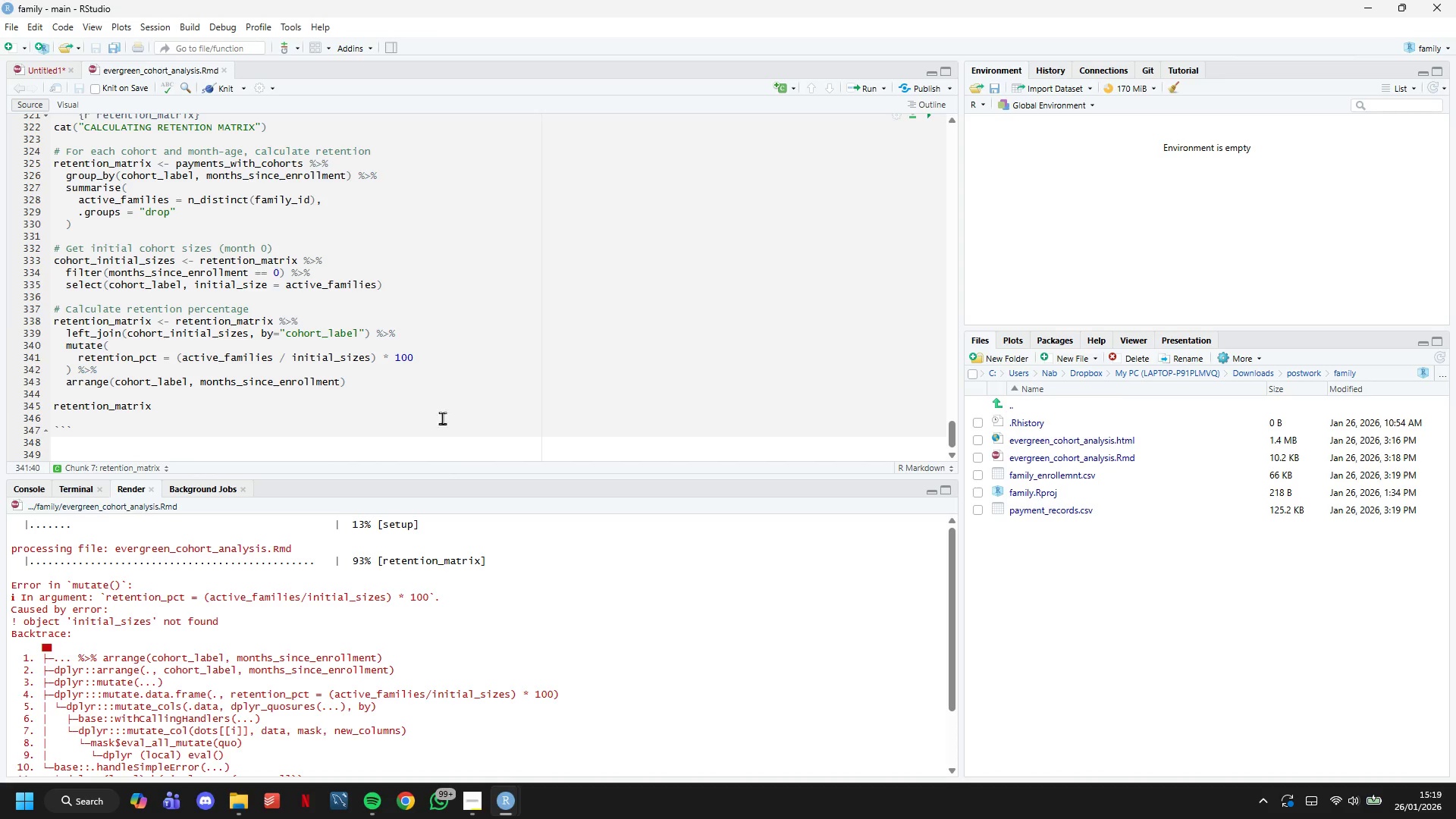 
left_click([369, 362])
 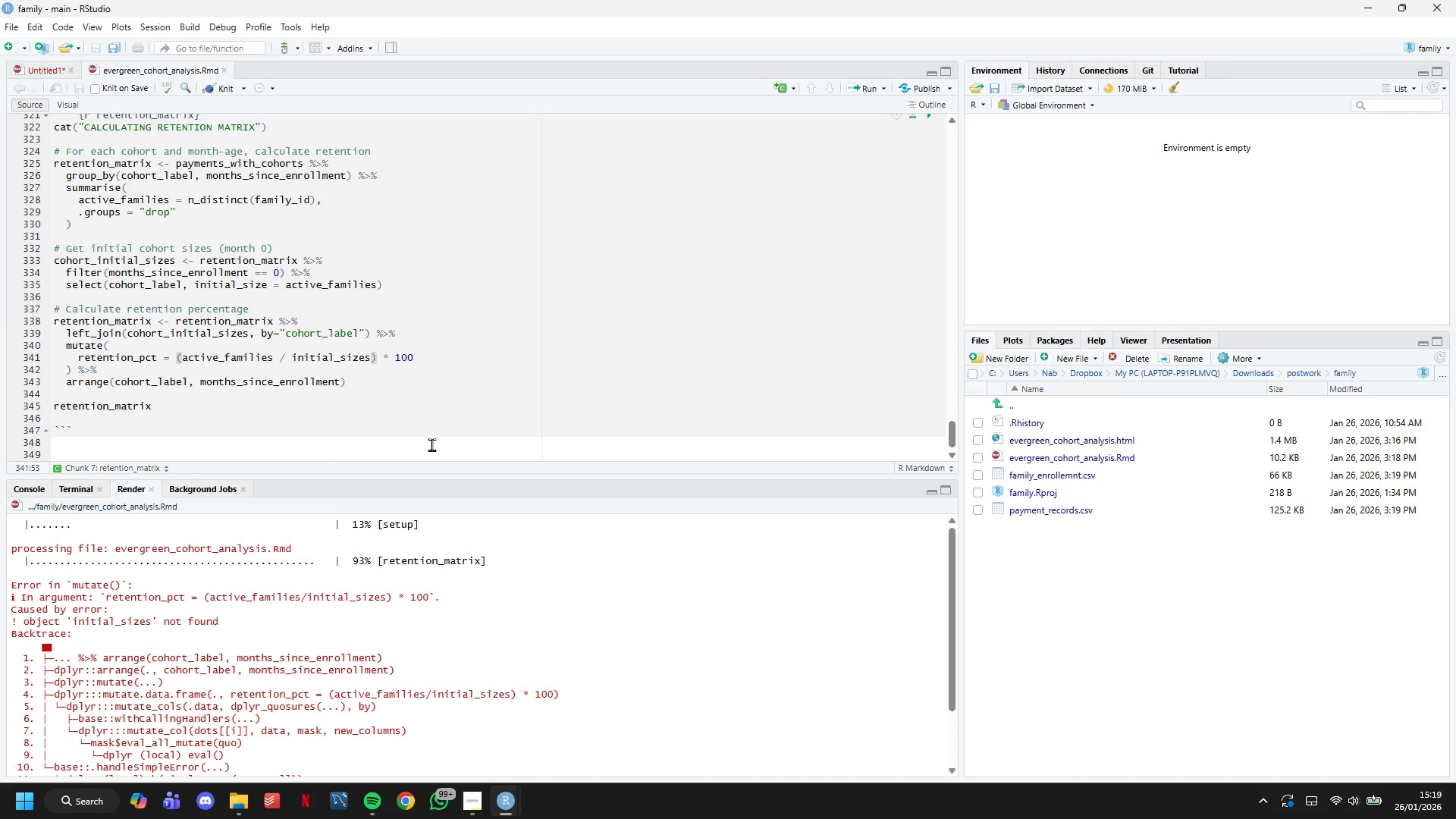 
key(Backspace)
 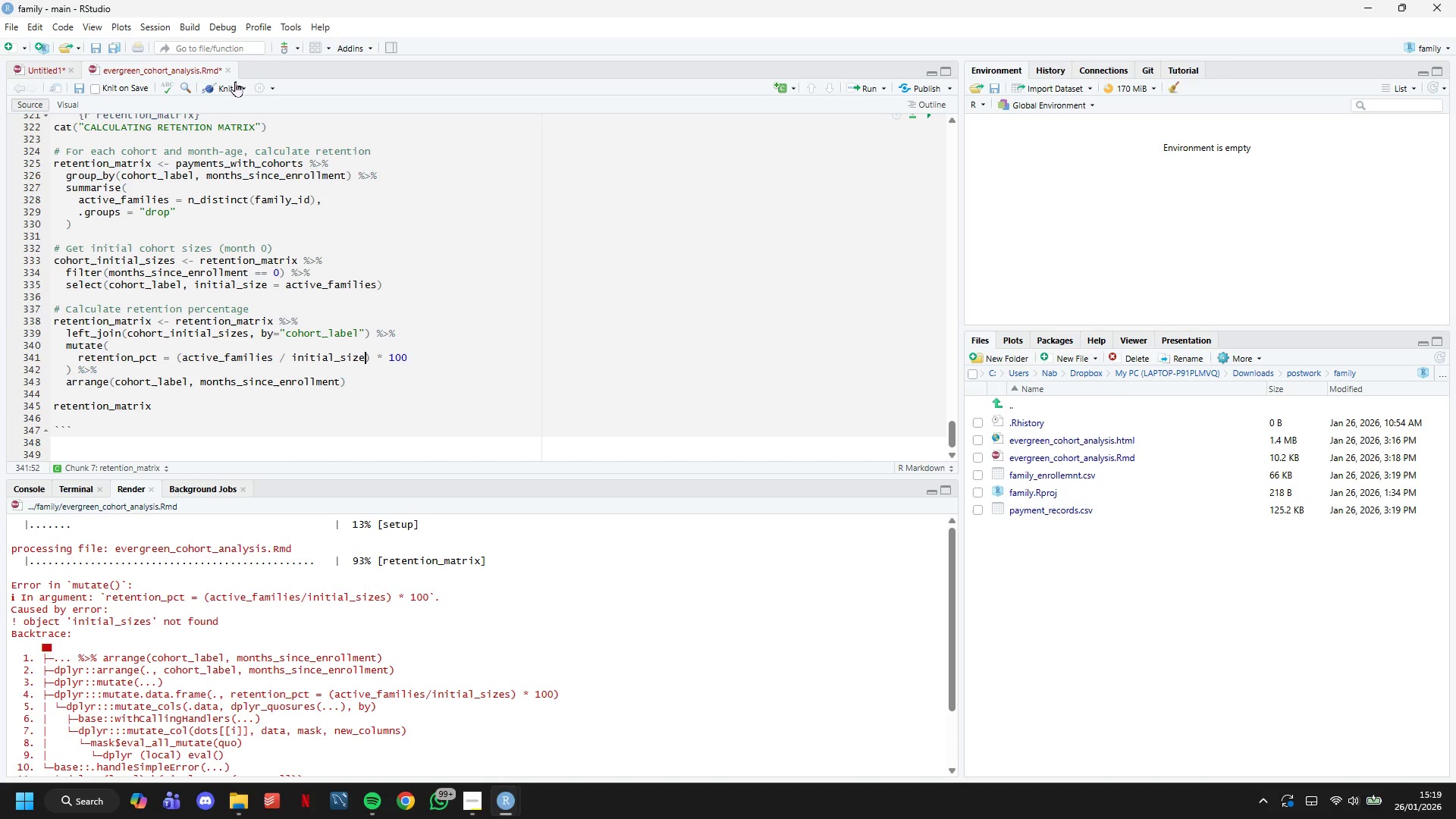 
left_click([233, 83])
 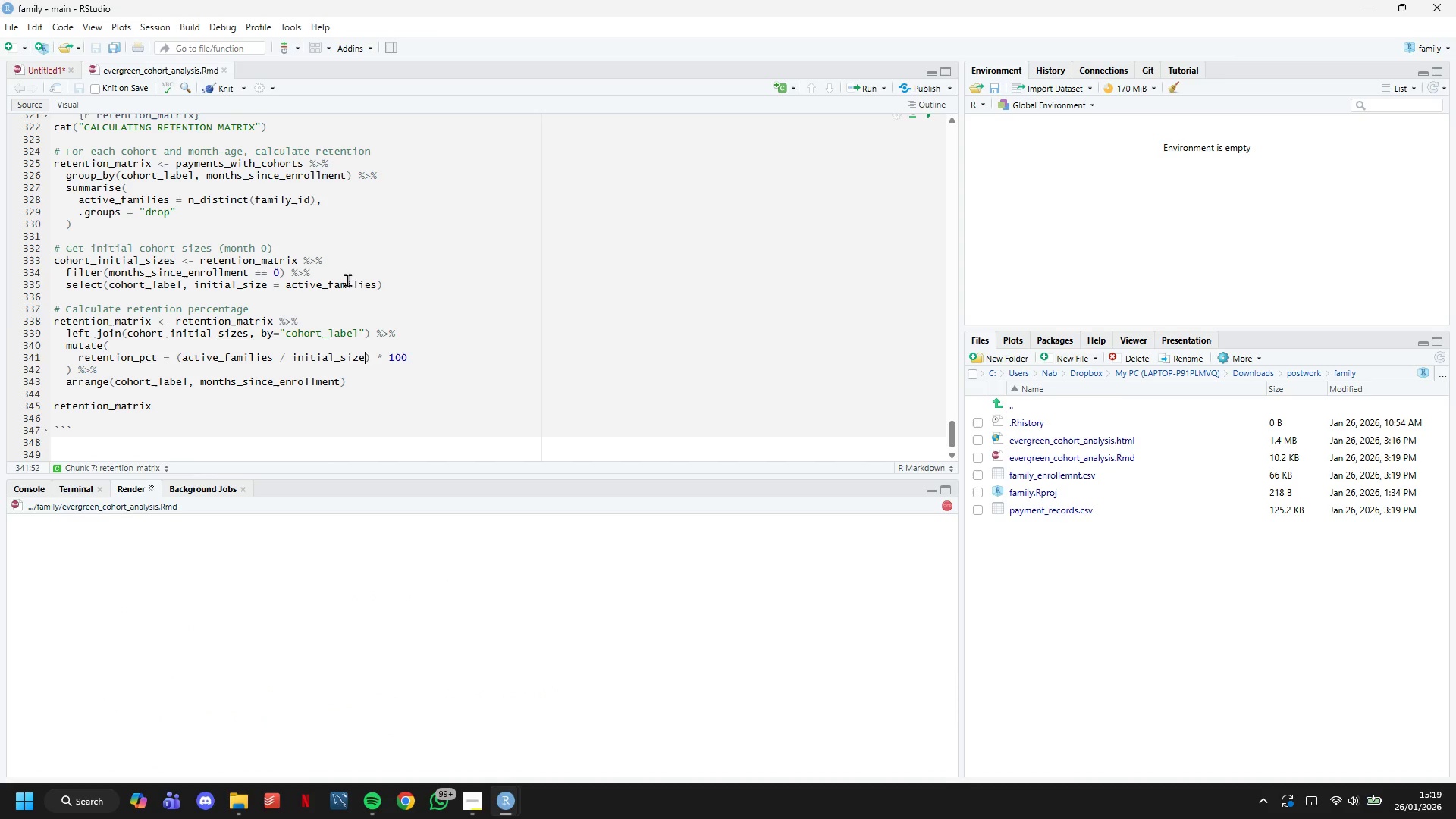 
scroll: coordinate [382, 334], scroll_direction: up, amount: 1.0
 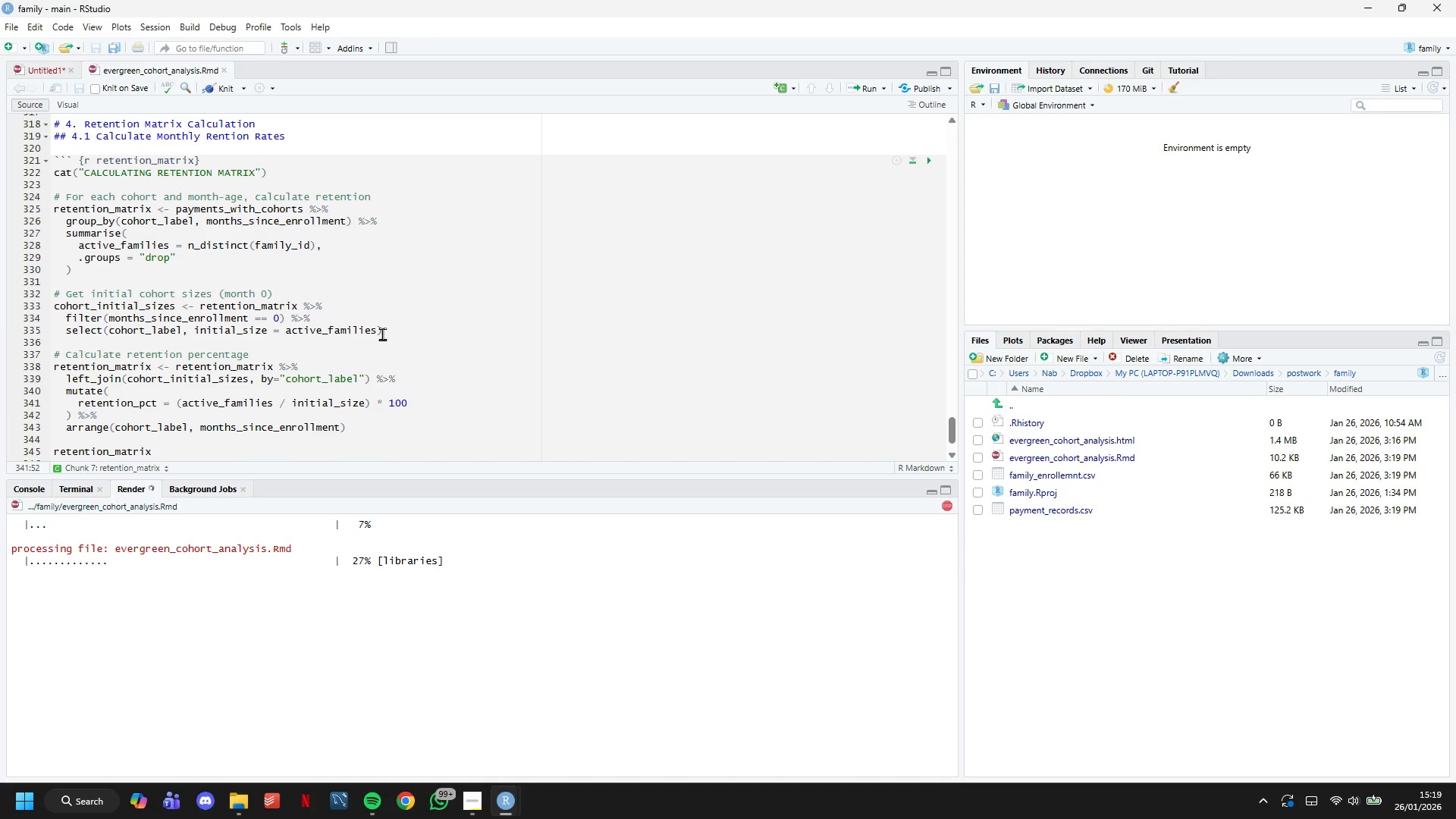 
scroll: coordinate [382, 337], scroll_direction: down, amount: 2.0
 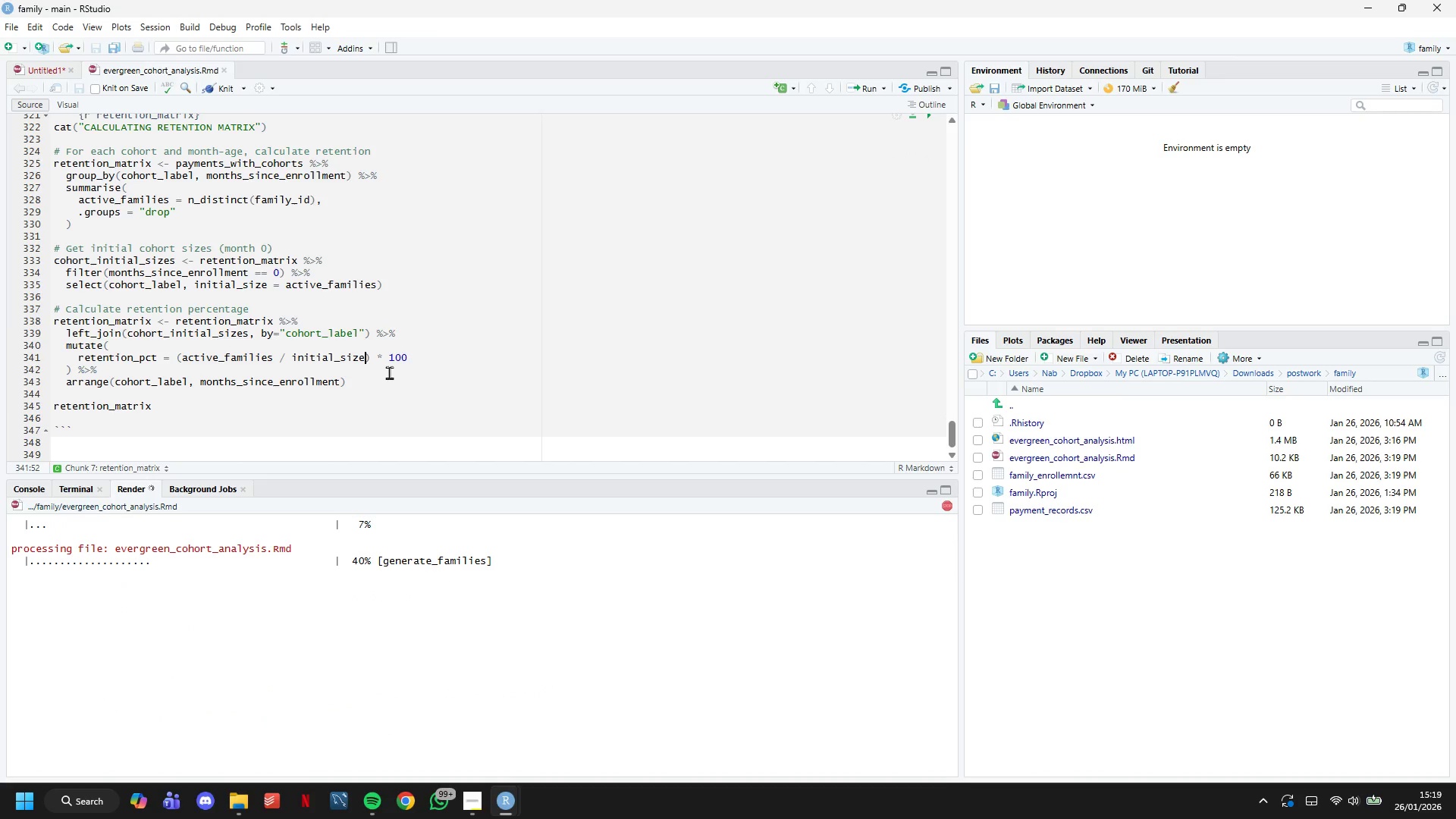 
wait(7.73)
 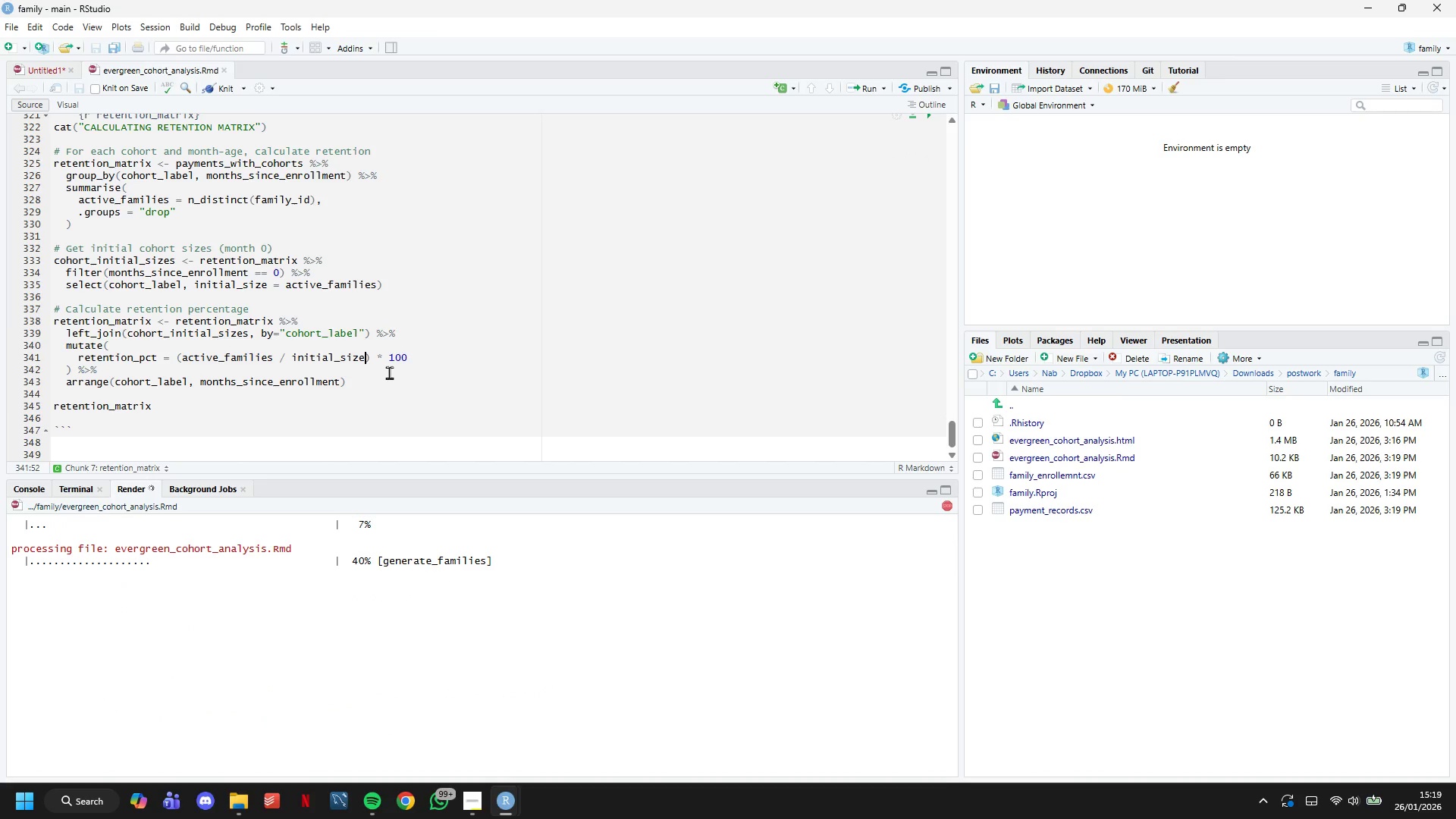 
scroll: coordinate [669, 438], scroll_direction: down, amount: 15.0
 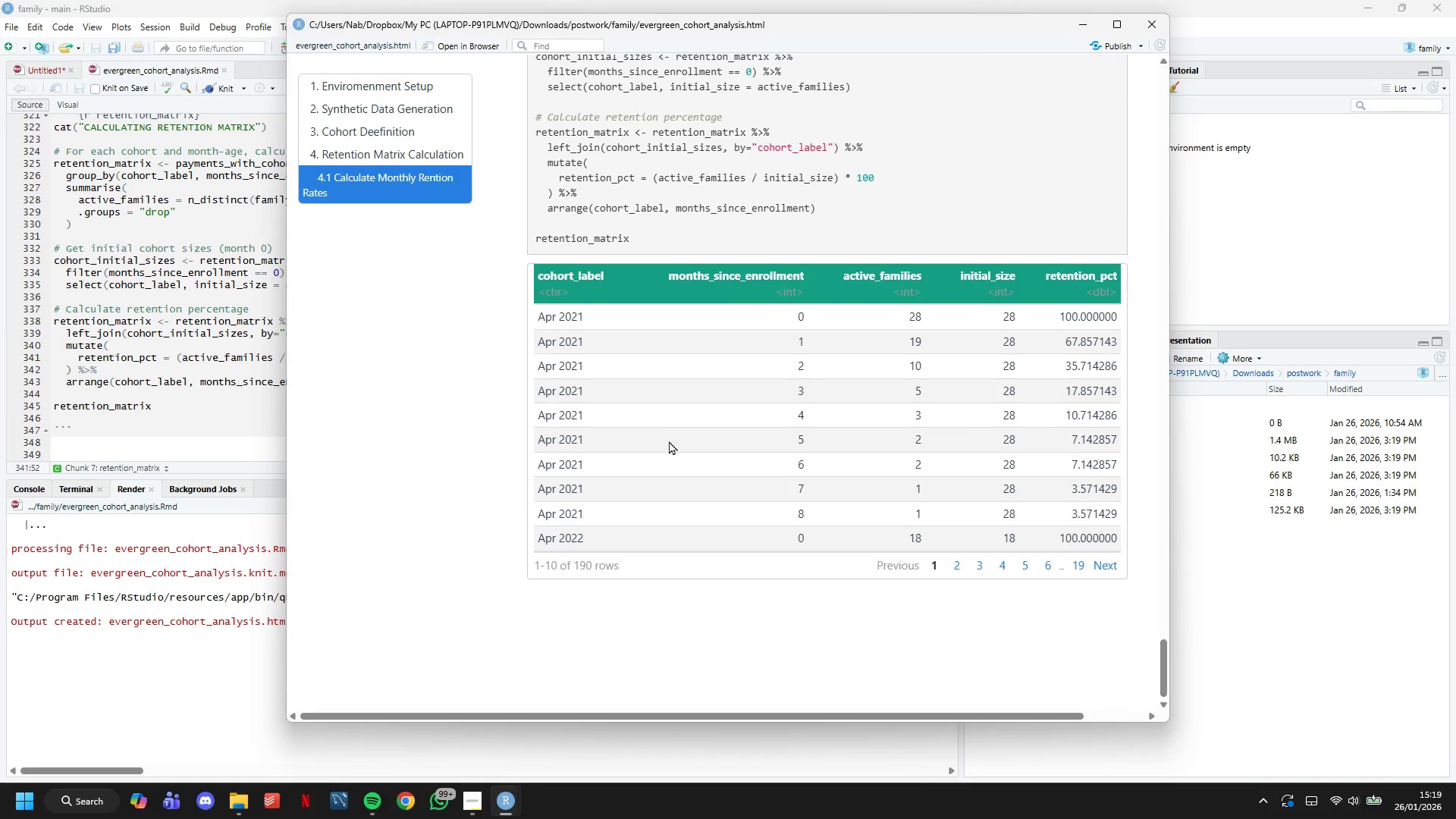 
scroll: coordinate [669, 441], scroll_direction: up, amount: 2.0
 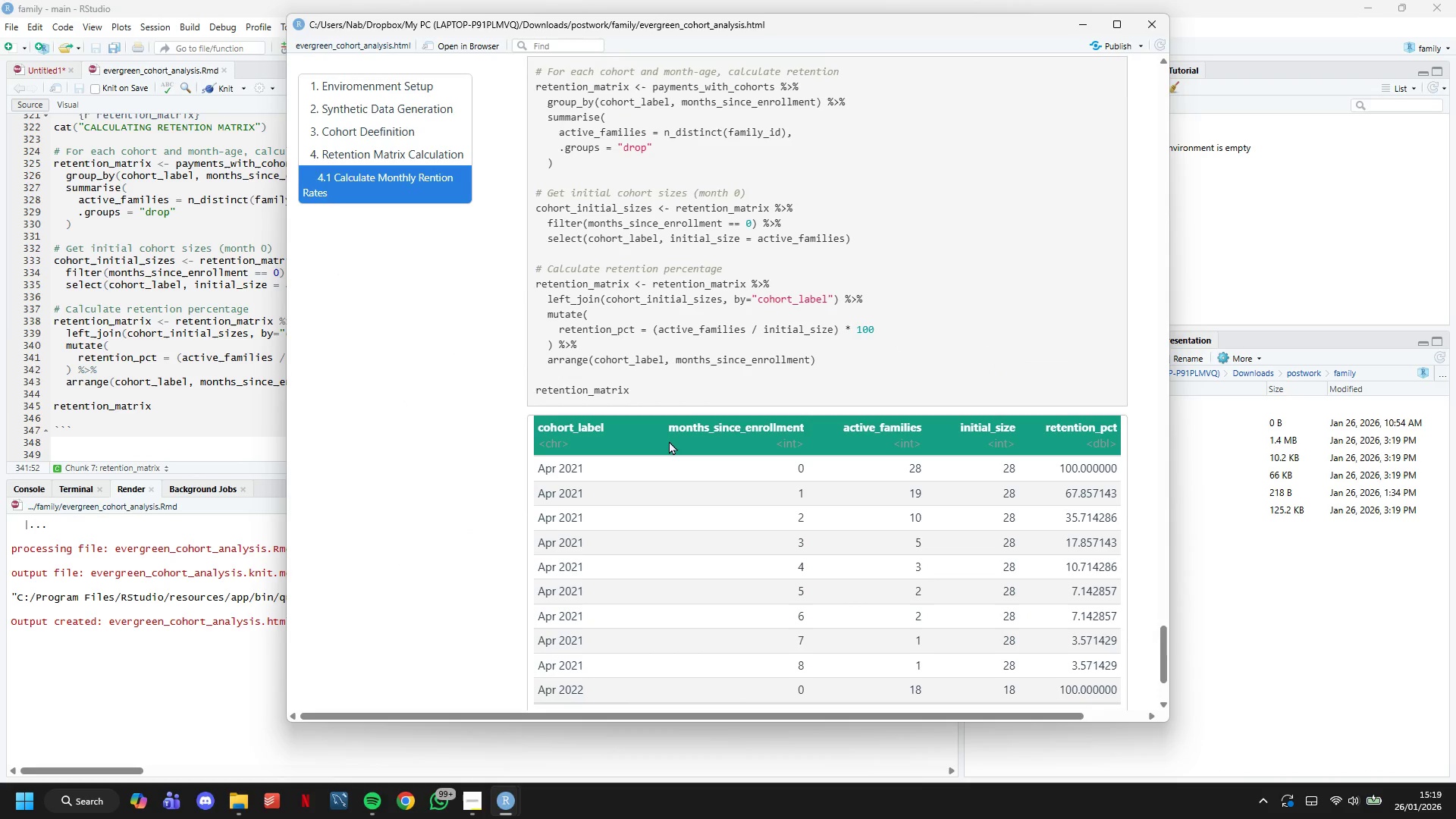 
scroll: coordinate [669, 441], scroll_direction: down, amount: 2.0
 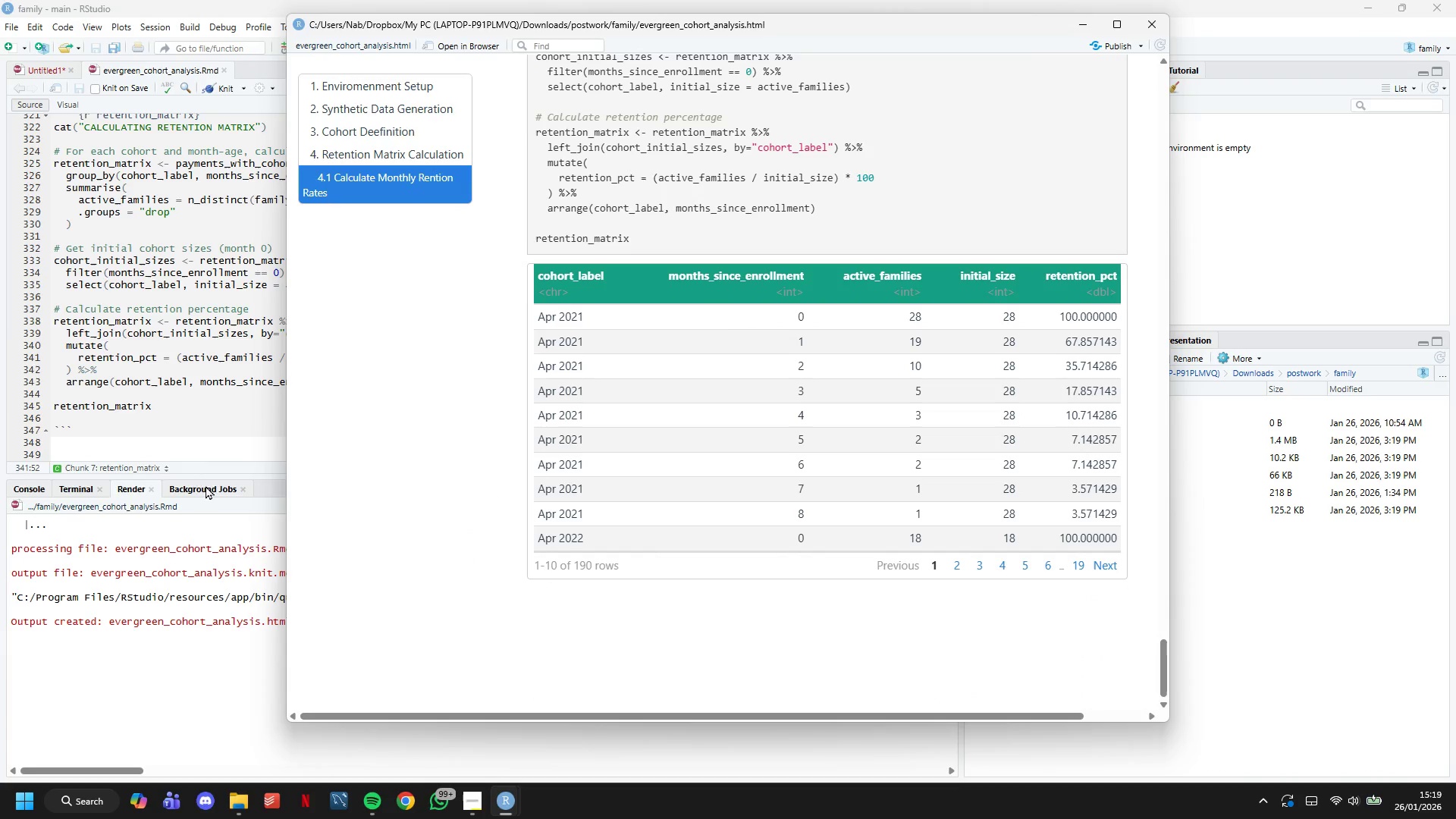 
left_click([113, 423])
 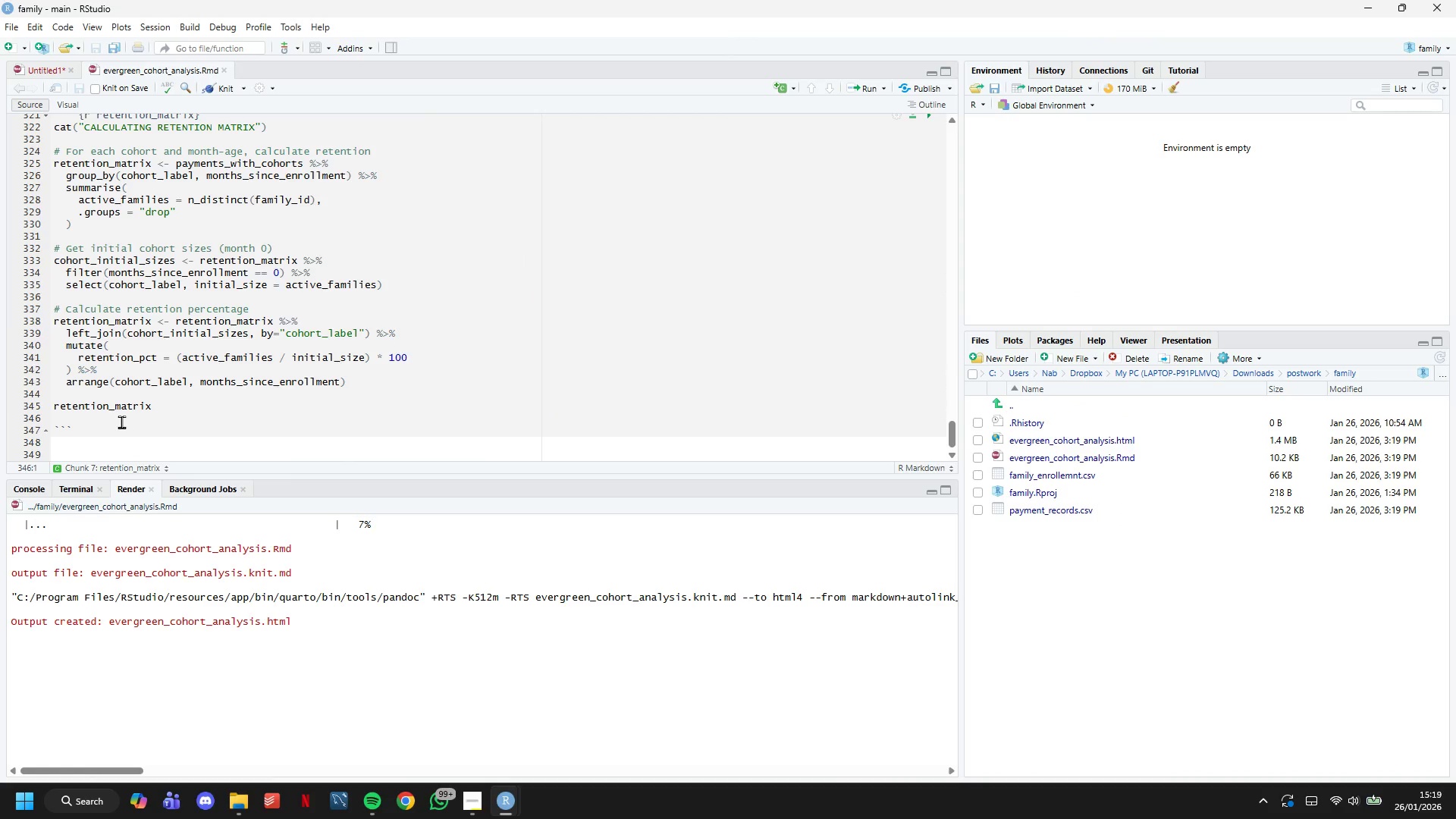 
key(Enter)
 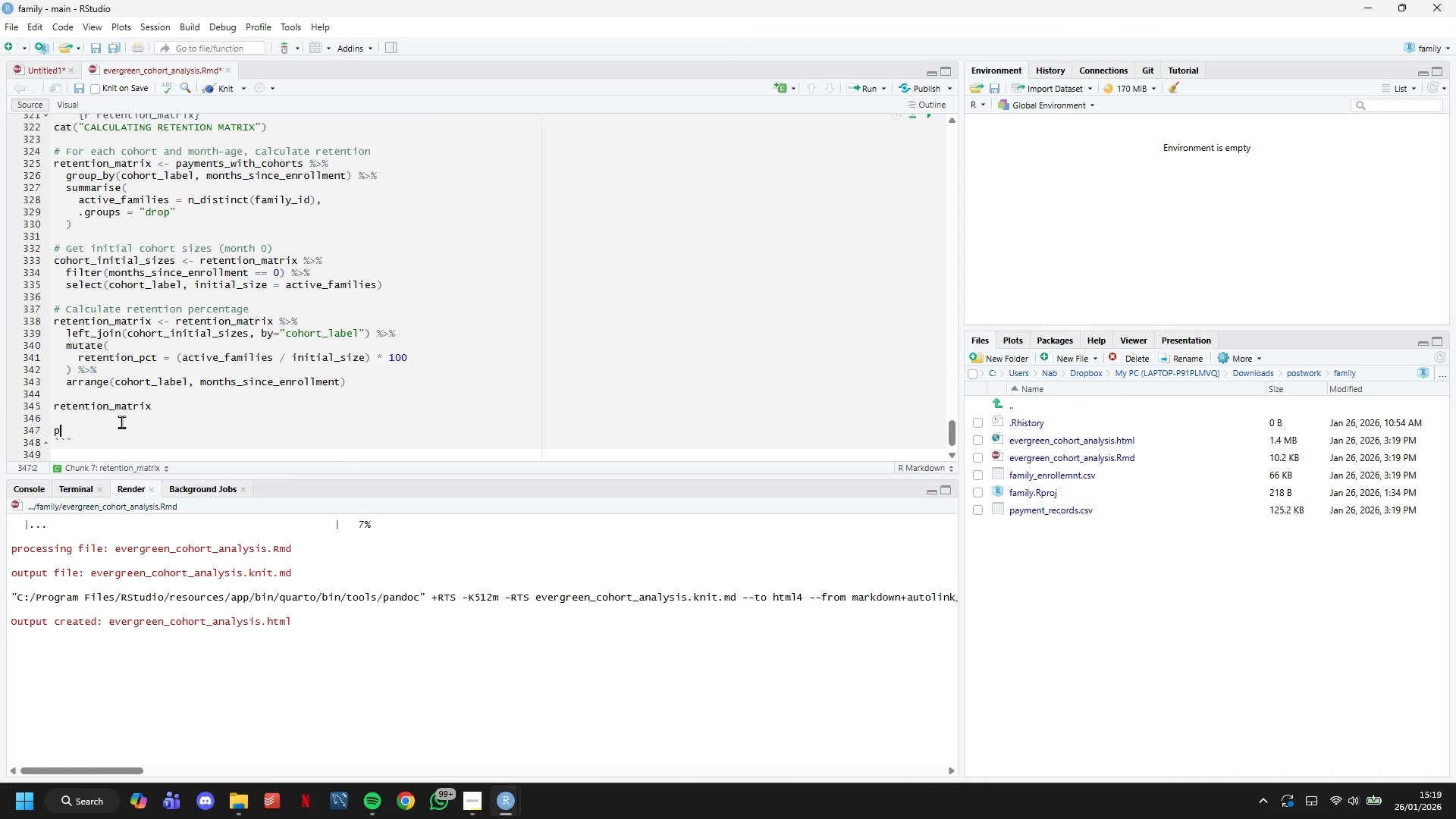 
type(pri)
key(Backspace)
key(Backspace)
key(Backspace)
type(cat("Retention matrix calculated)
 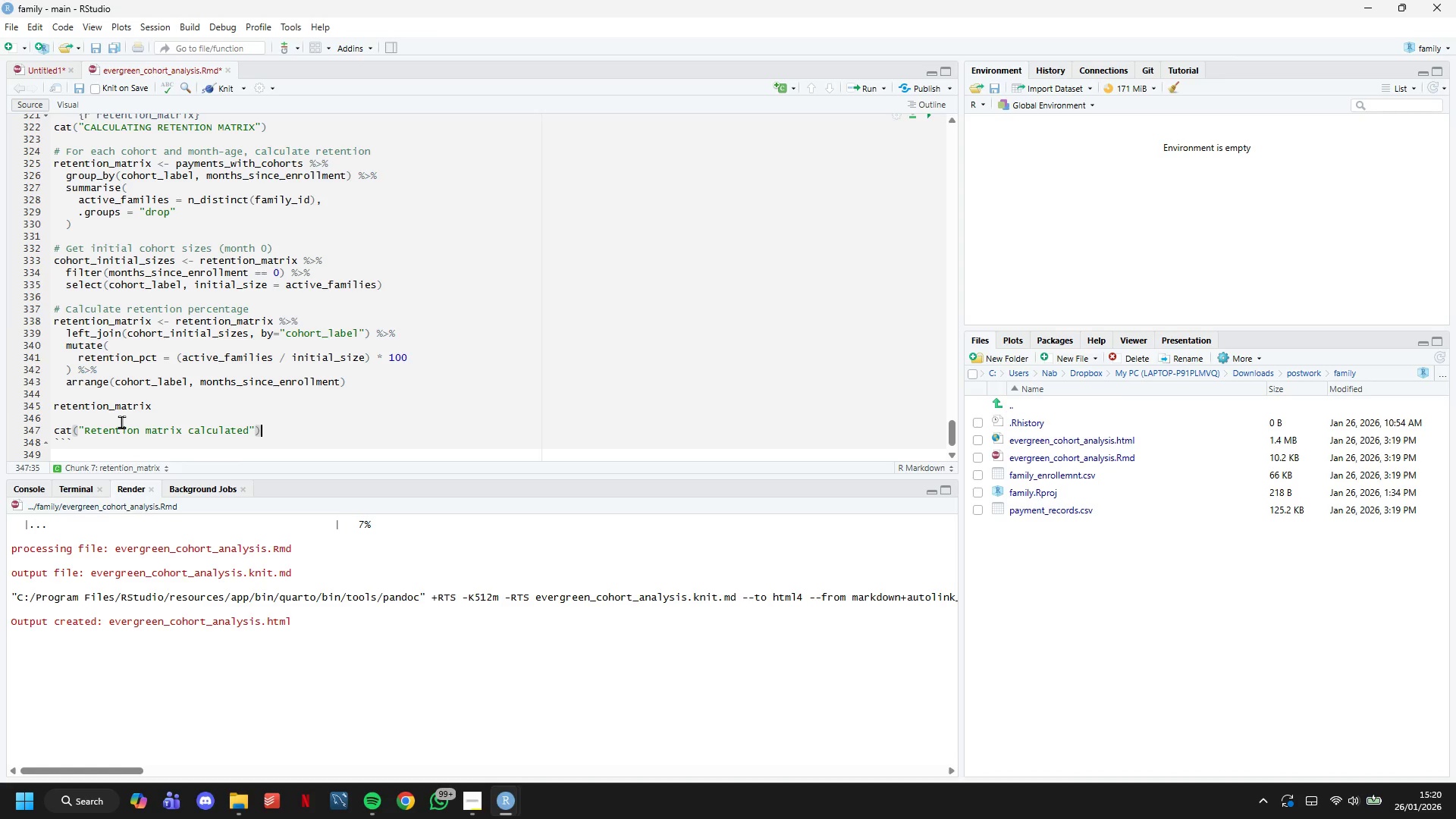 
 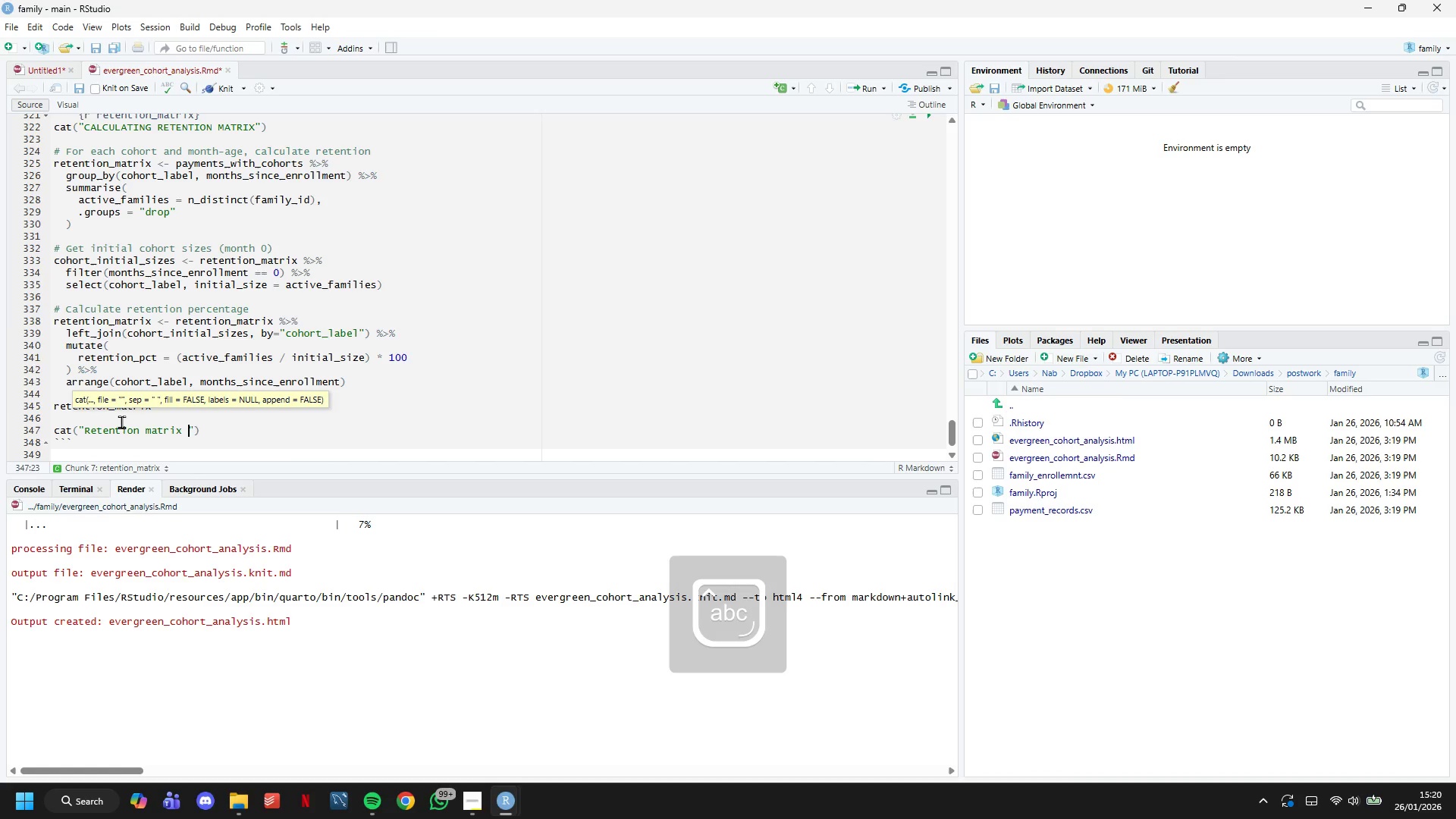 
key(ArrowRight)
 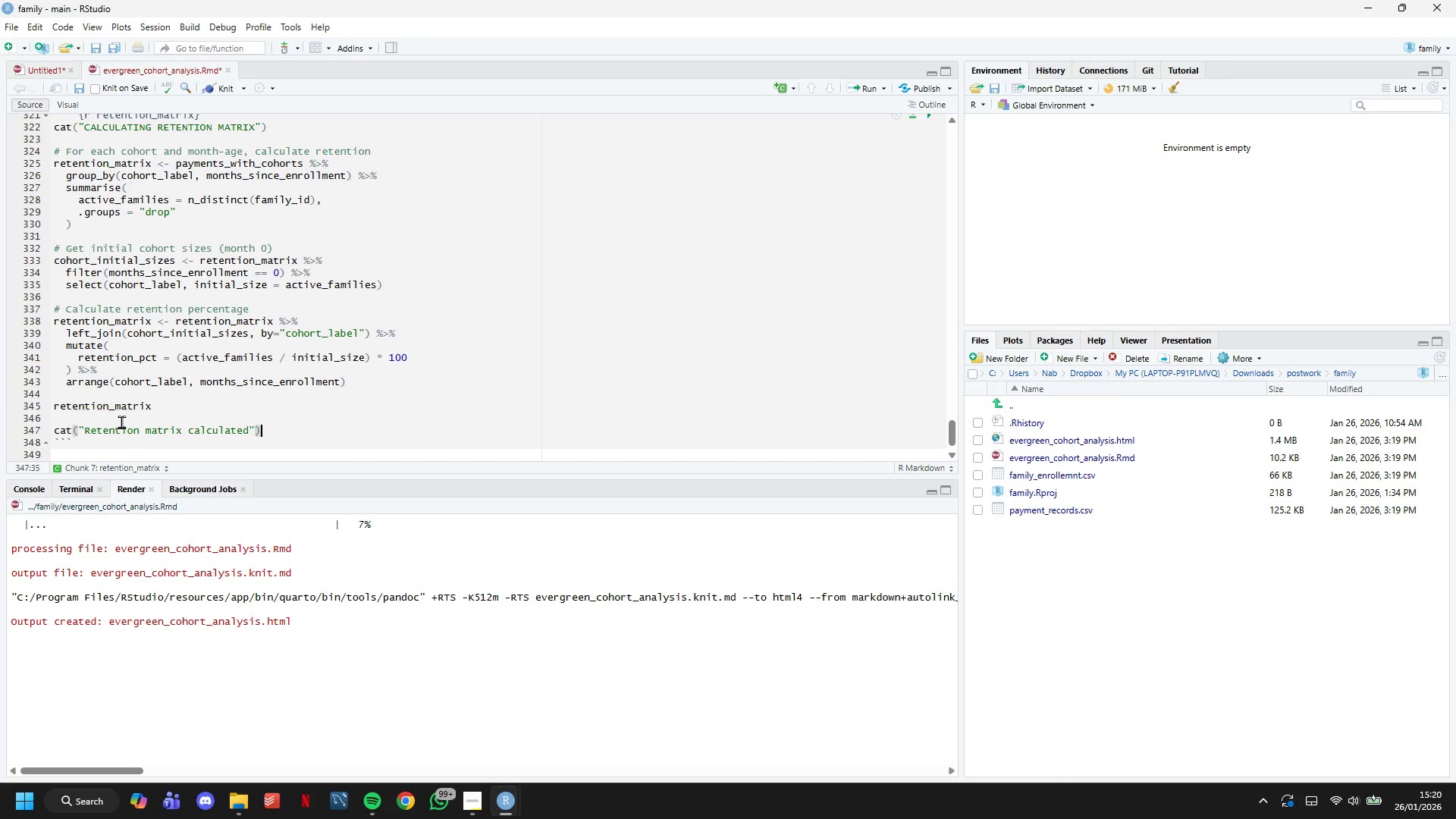 
key(ArrowRight)
 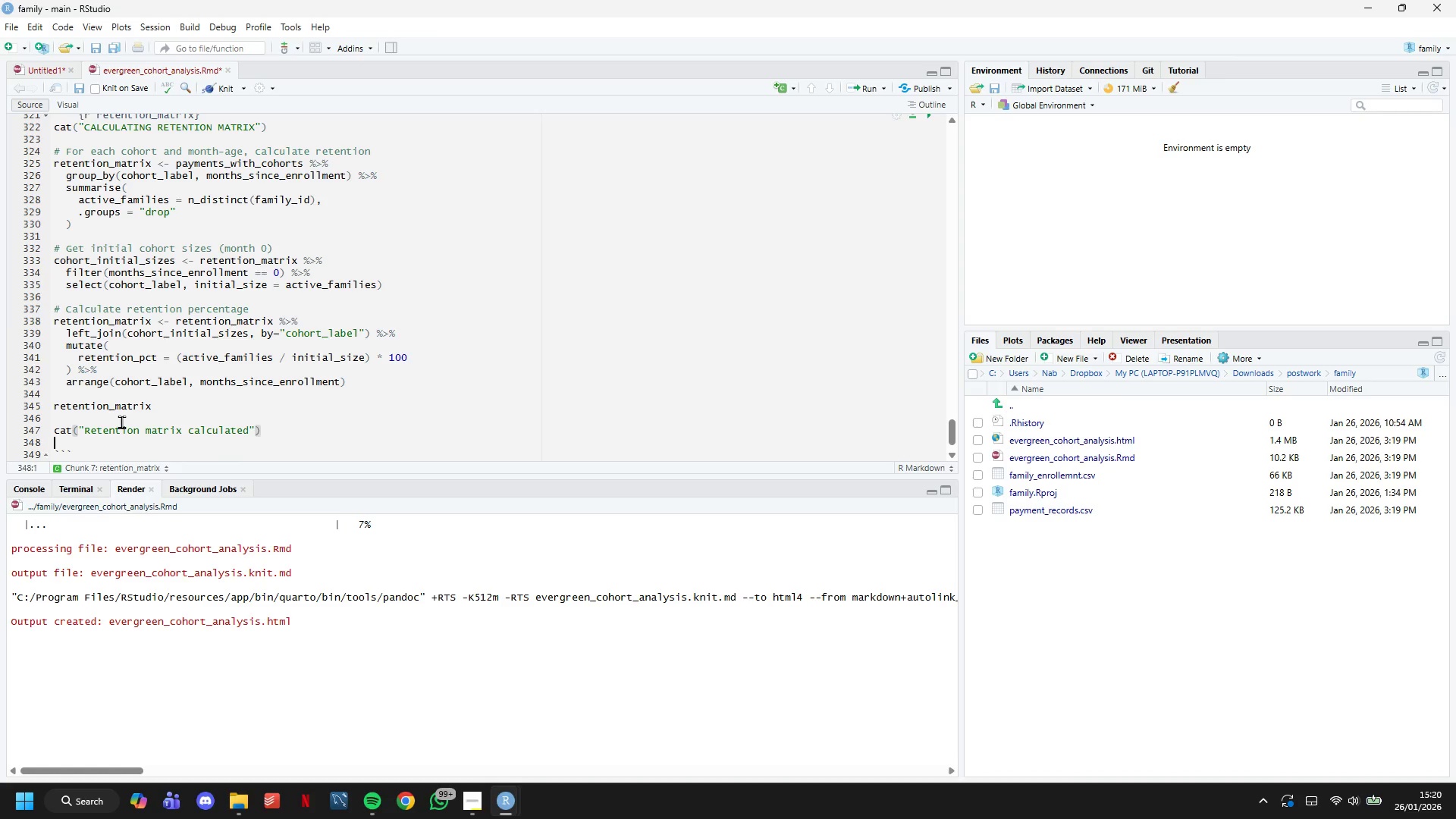 
key(Enter)
 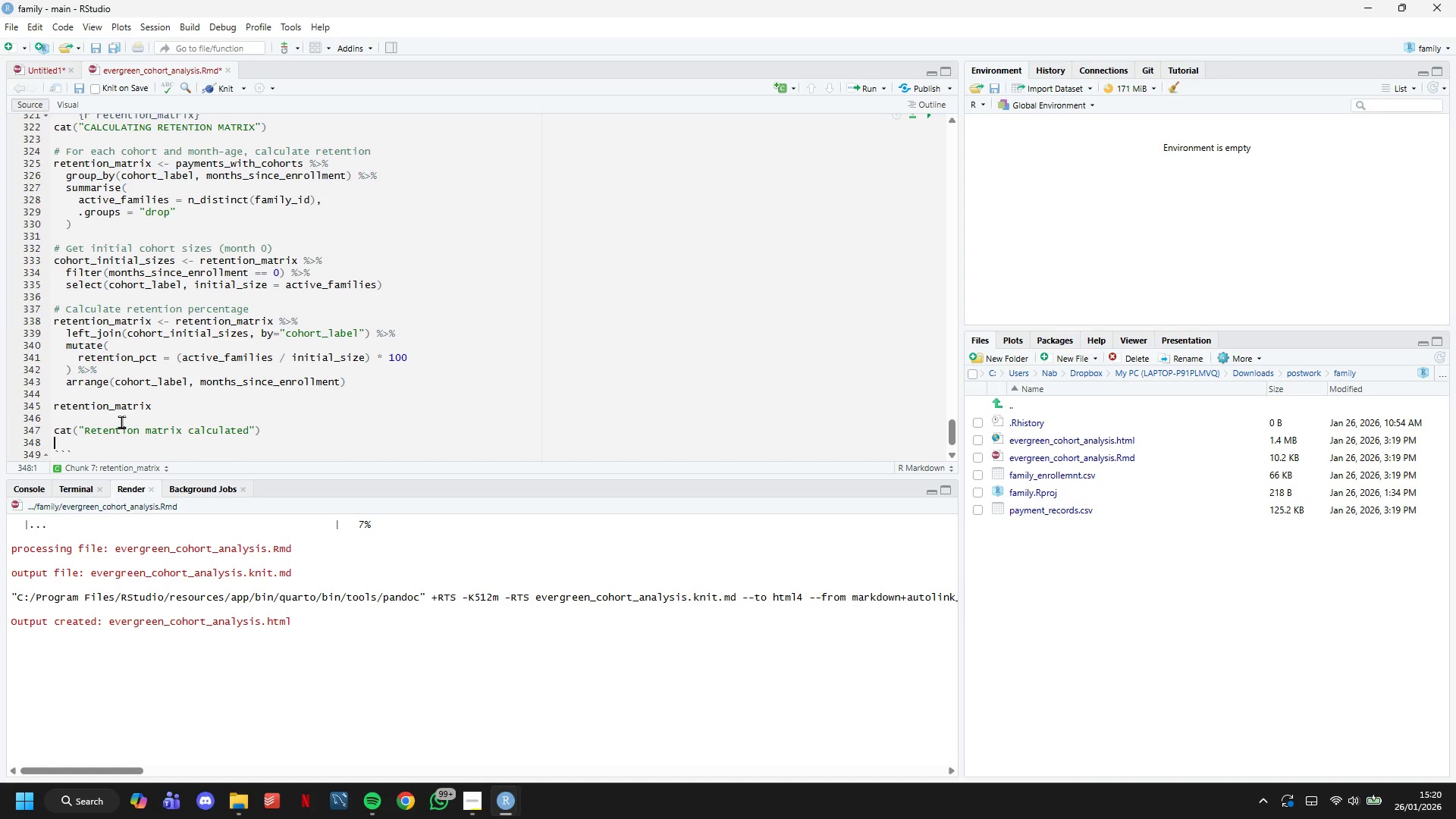 
type(cat(sprintf(" Total cohort-month combinations: %d\n)
 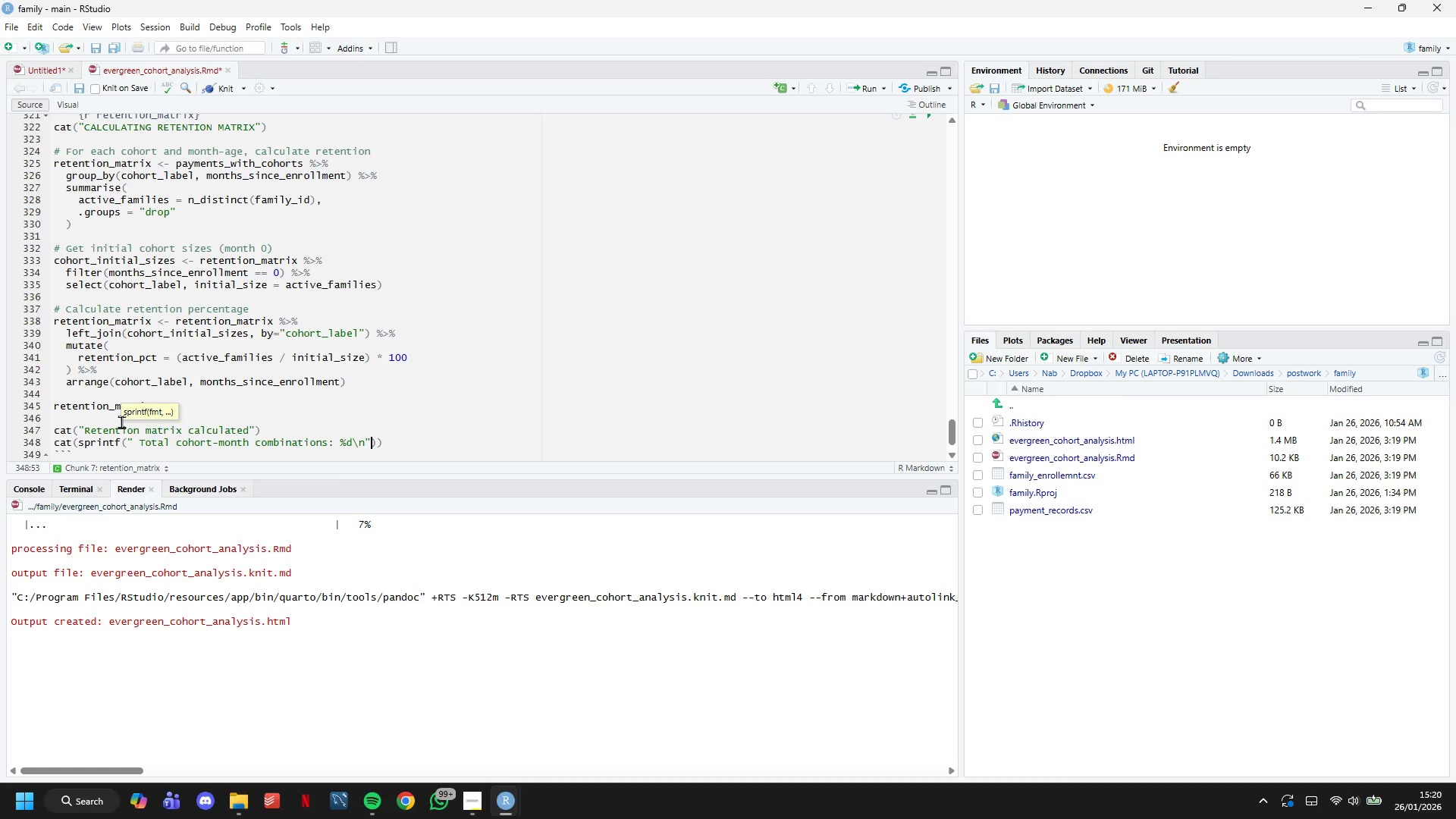 
 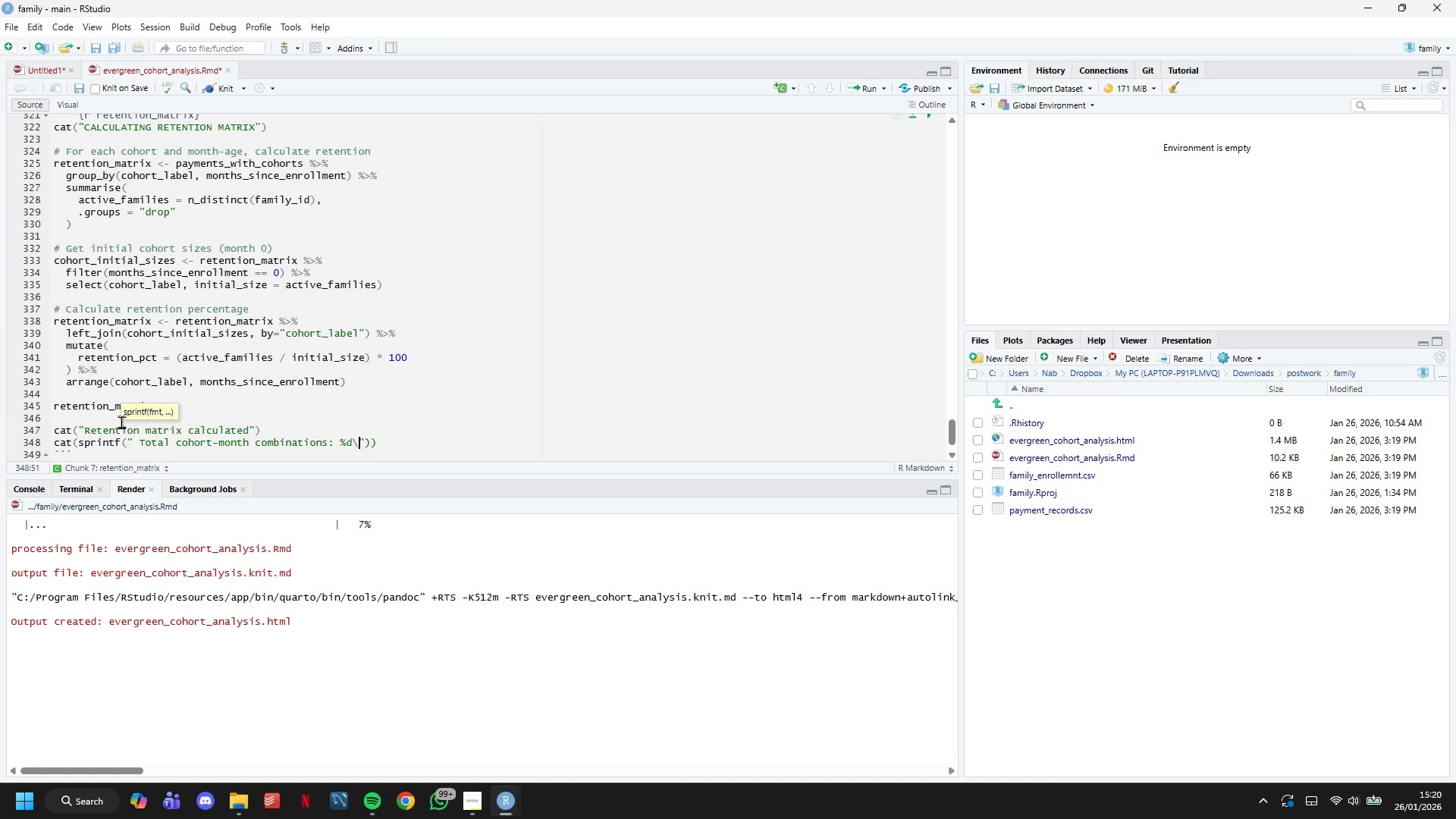 
key(ArrowRight)
 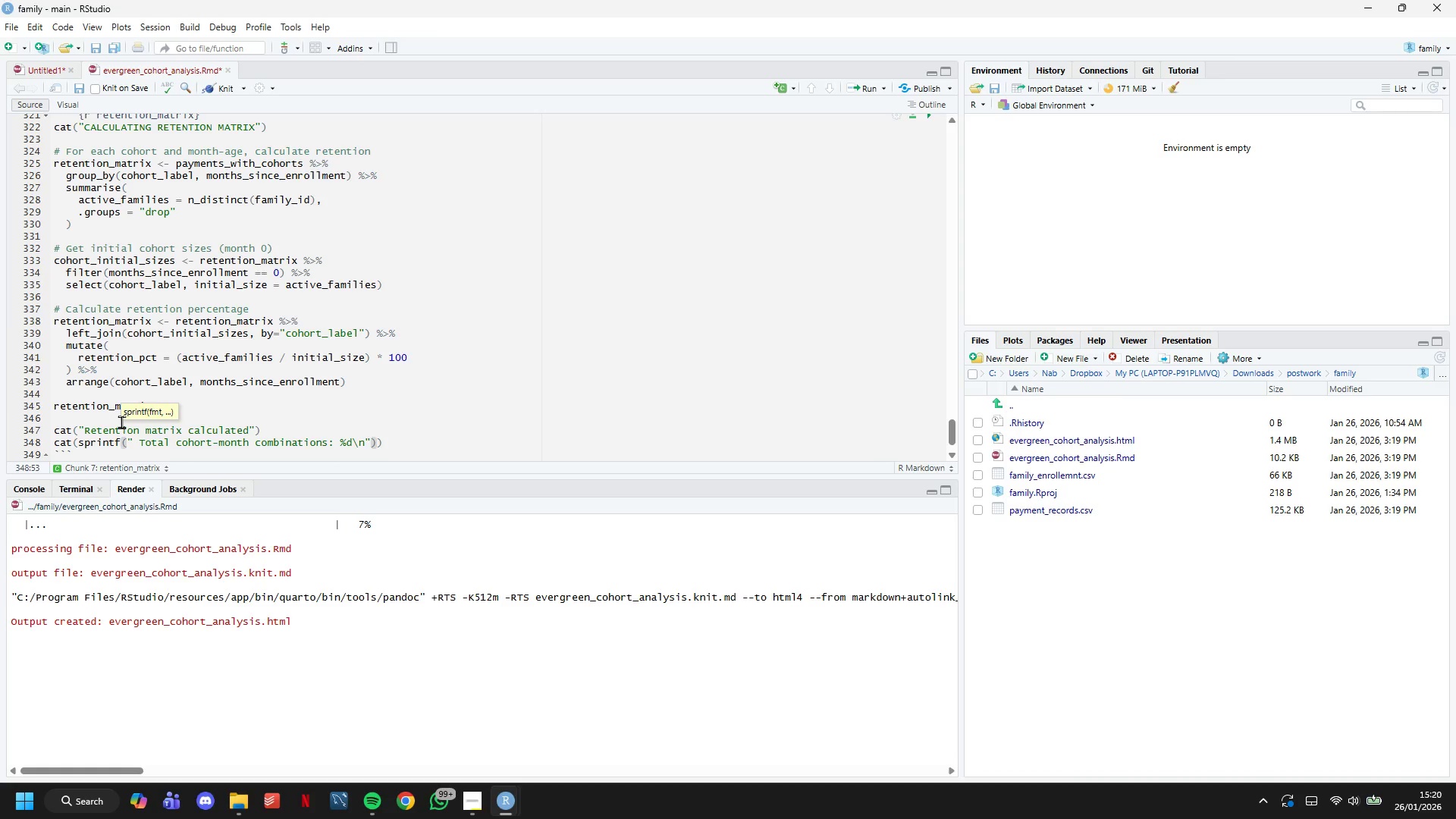 
type(, nrow(retention_matrix)
 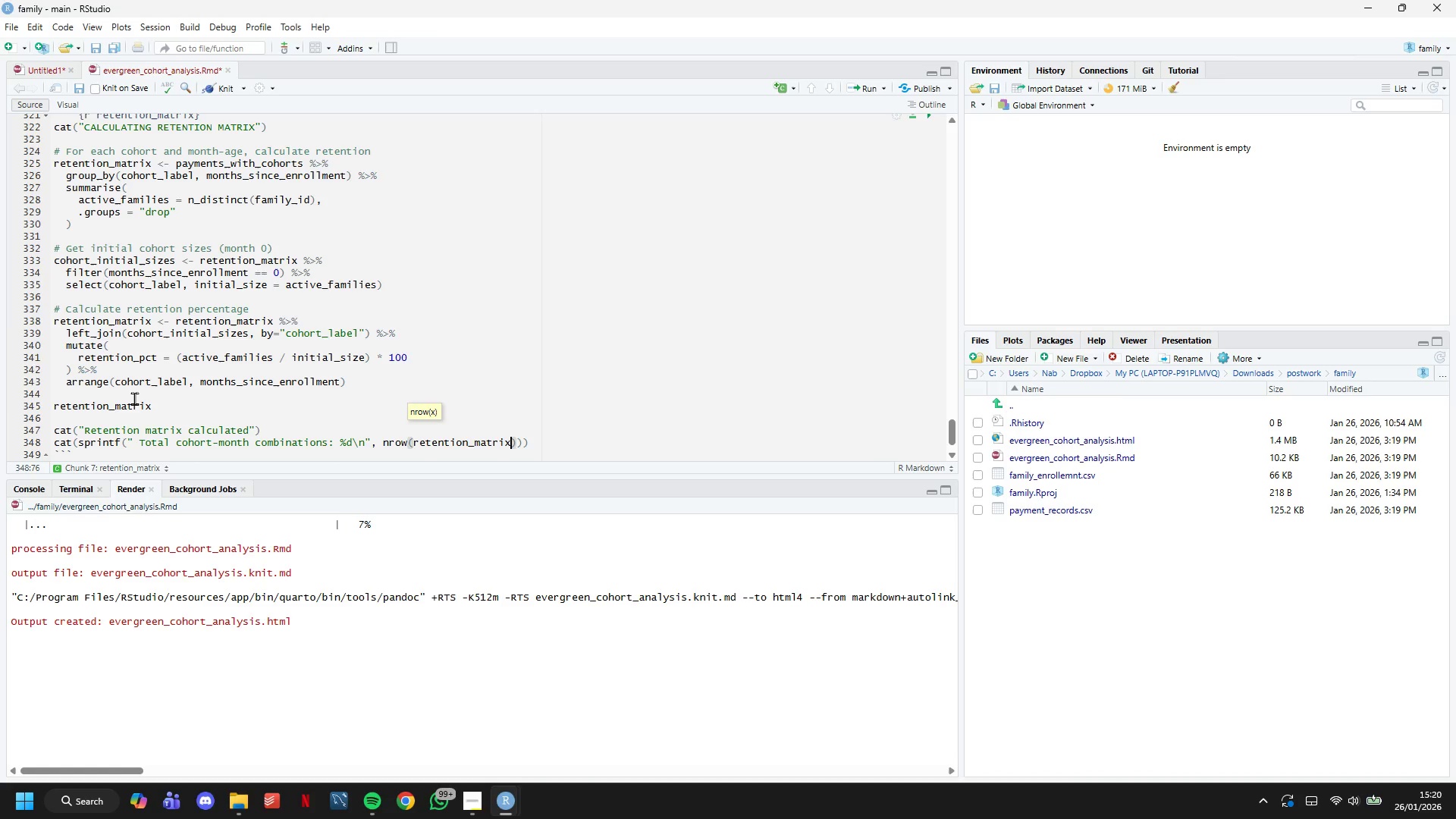 
left_click([235, 95])
 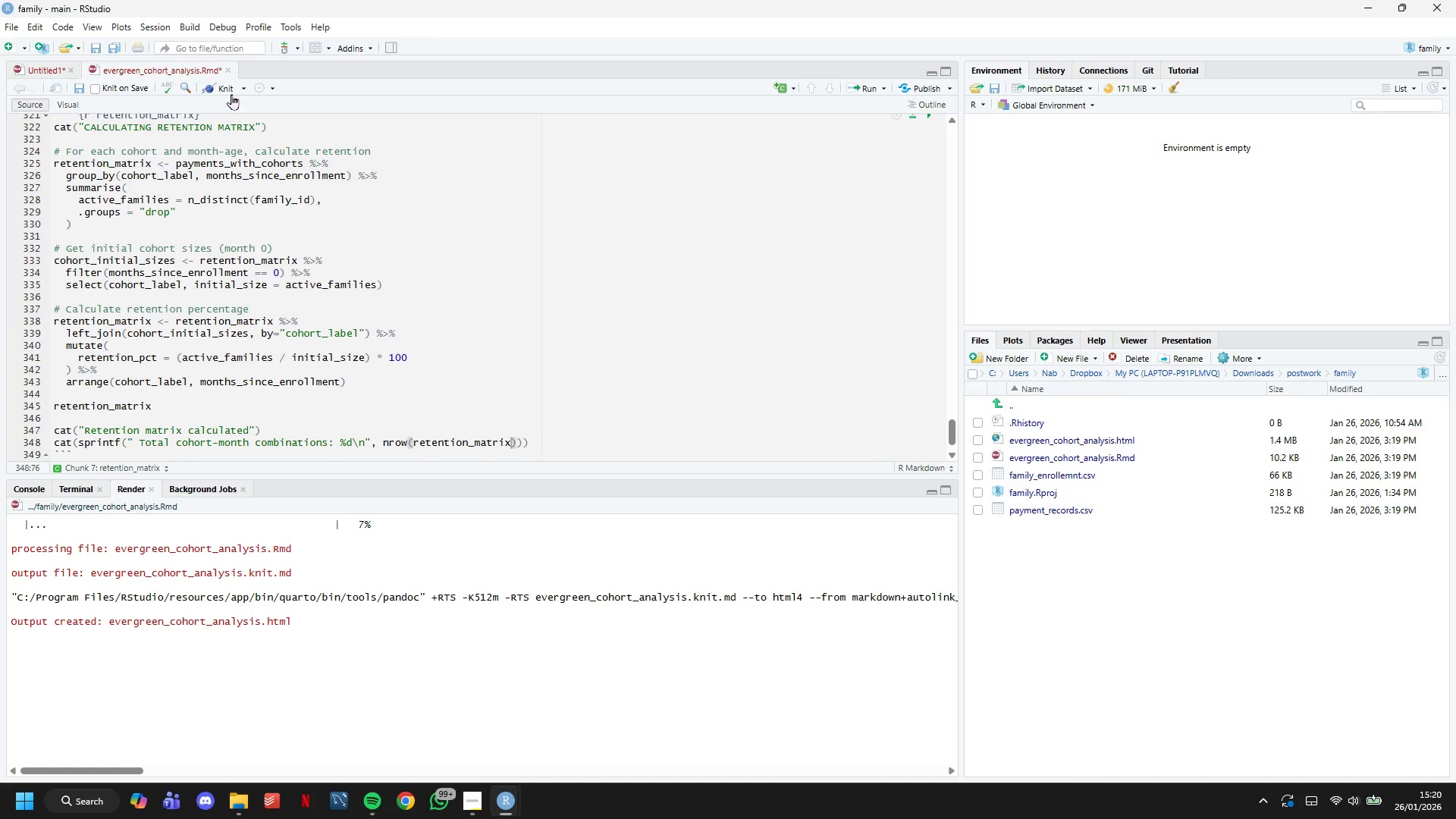 
left_click([229, 94])
 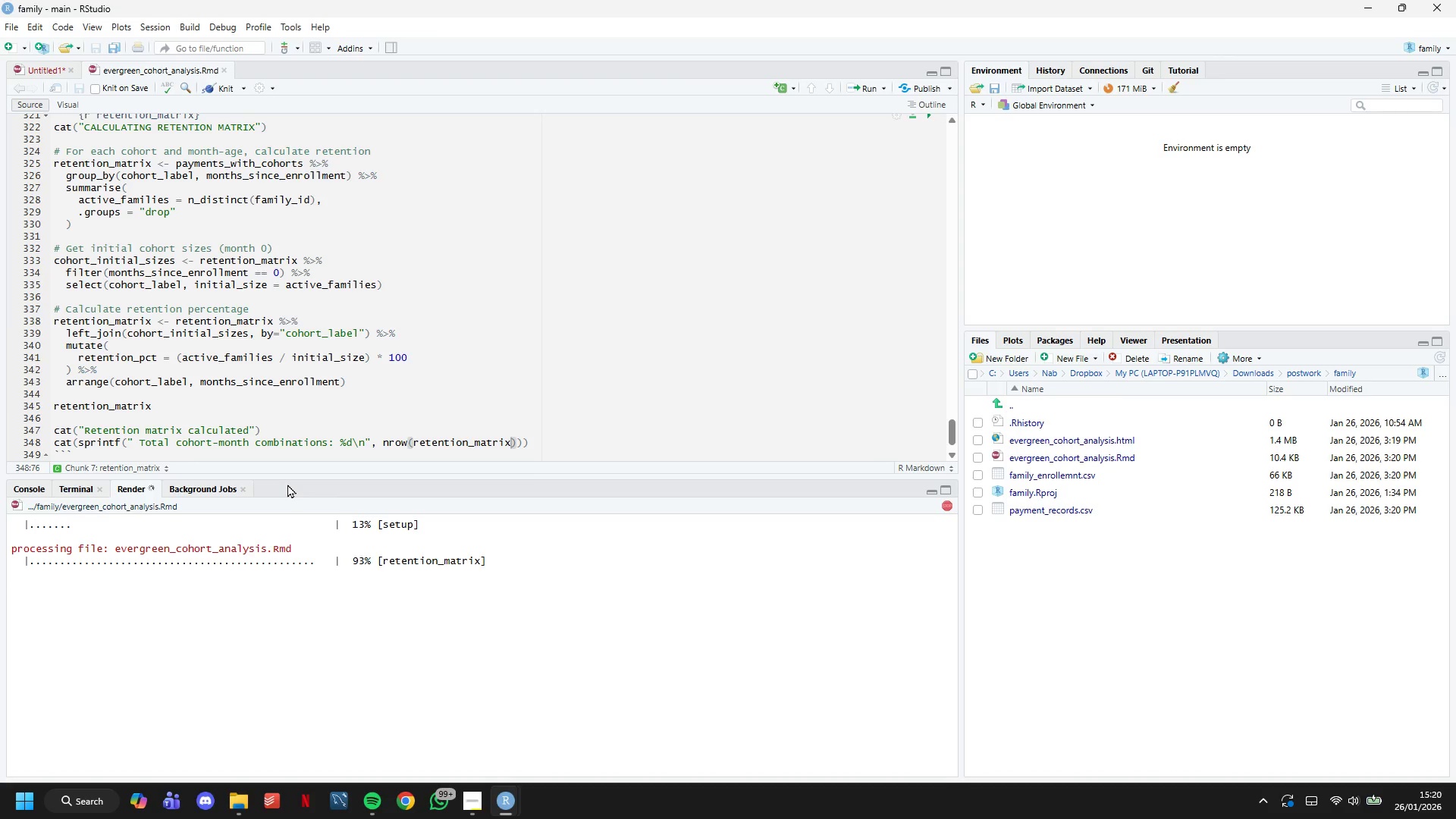 
wait(16.86)
 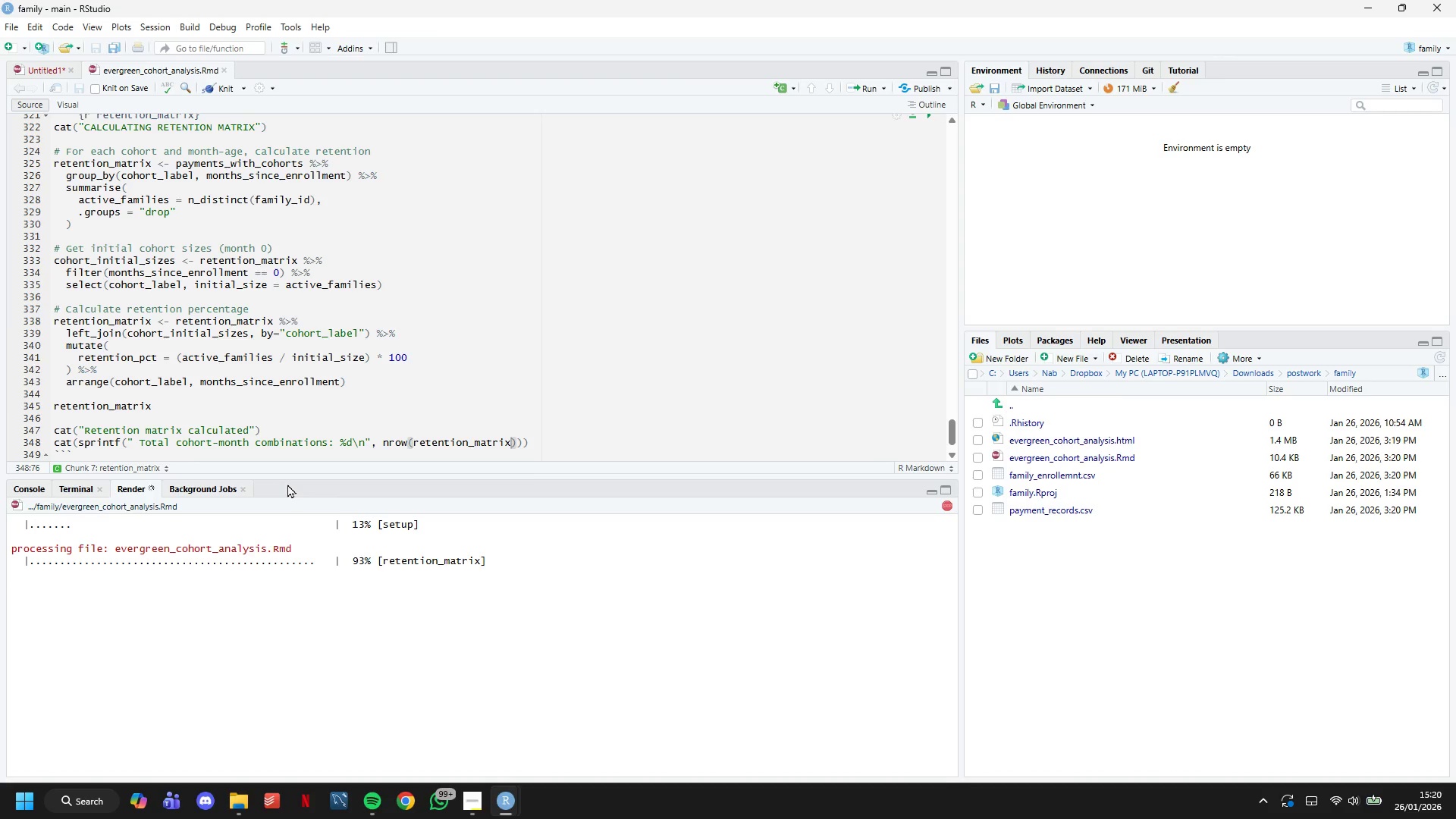 
scroll: coordinate [552, 333], scroll_direction: down, amount: 6.0
 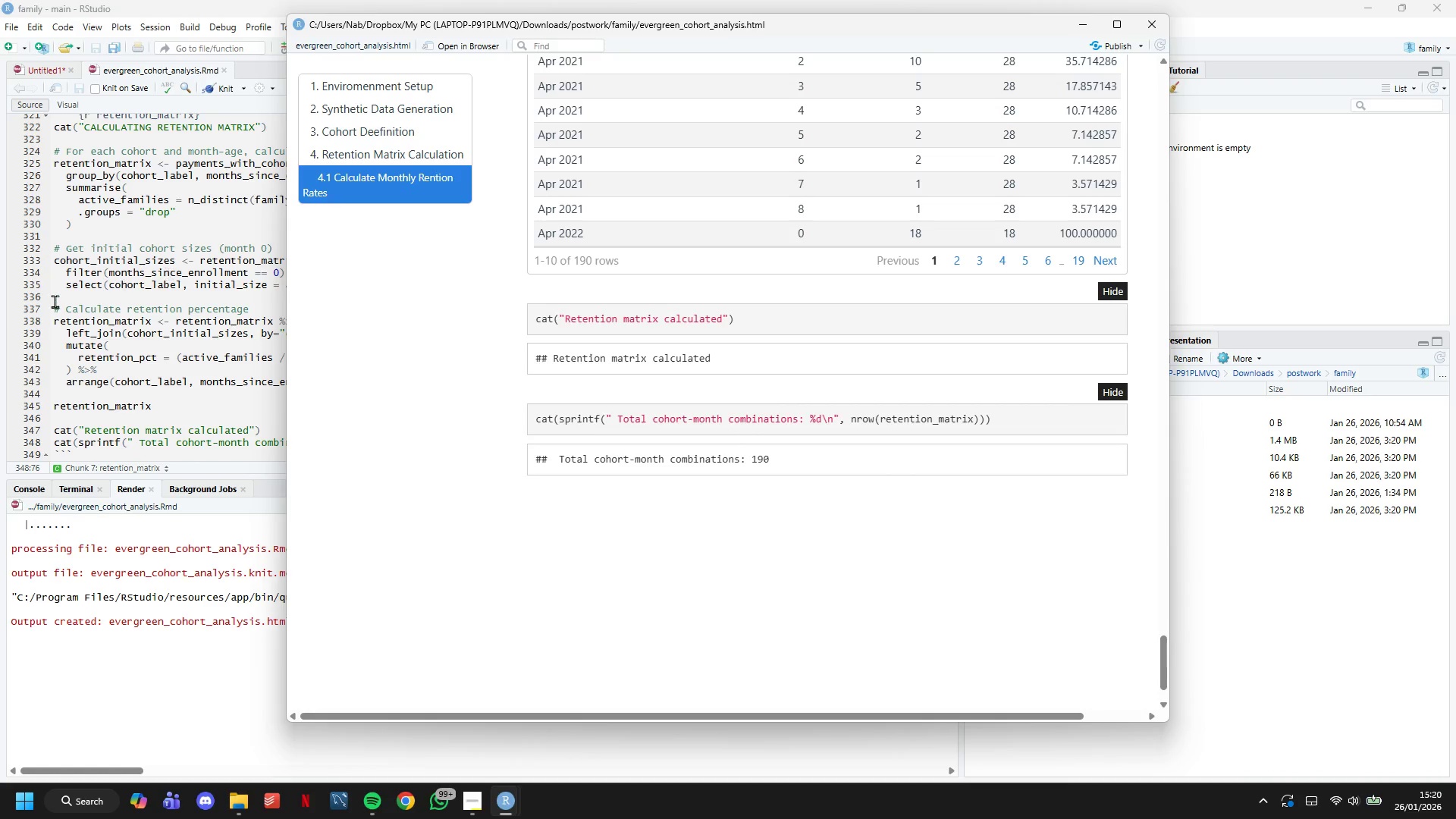 
left_click([55, 301])
 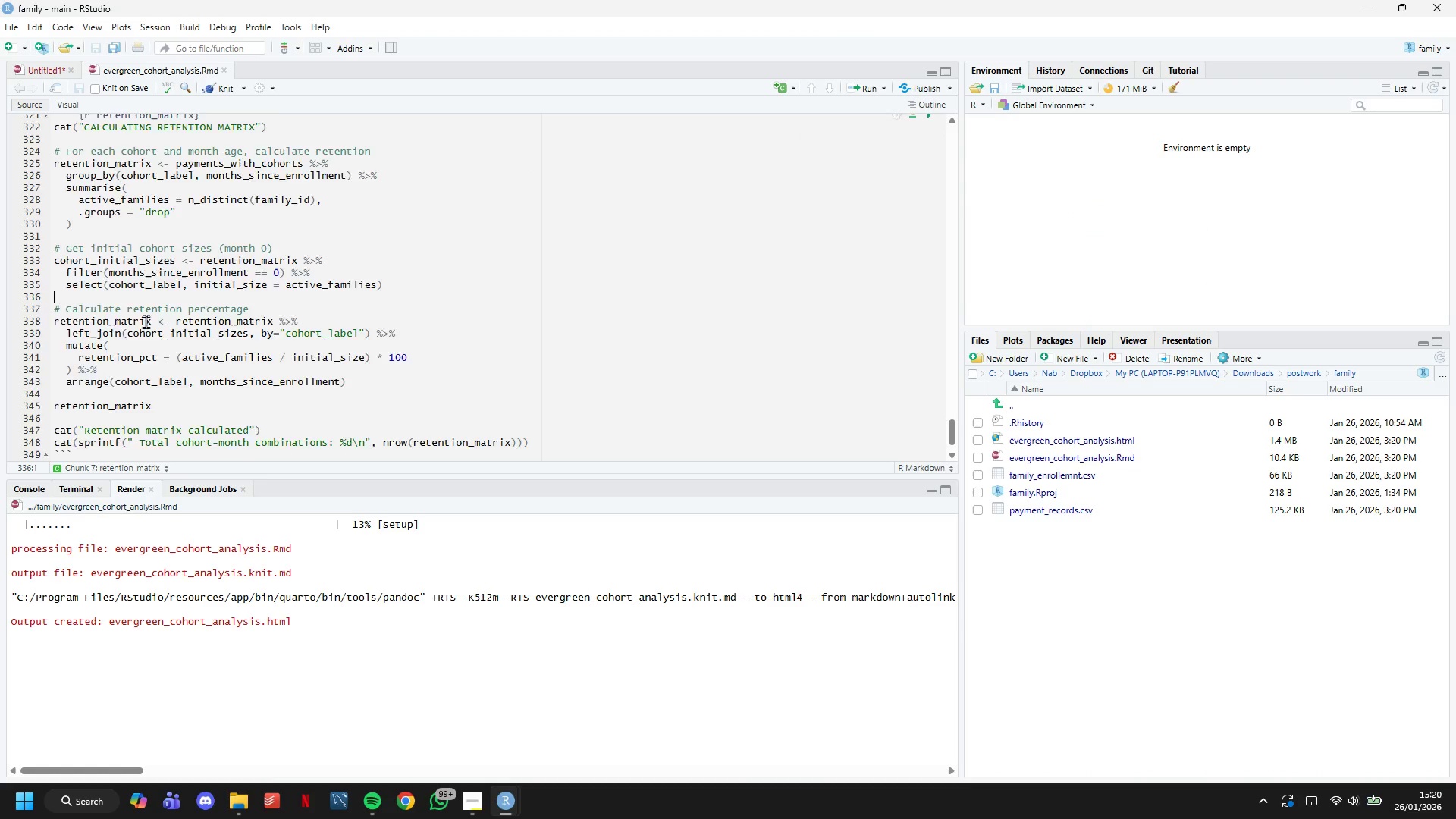 
scroll: coordinate [165, 323], scroll_direction: up, amount: 13.0
 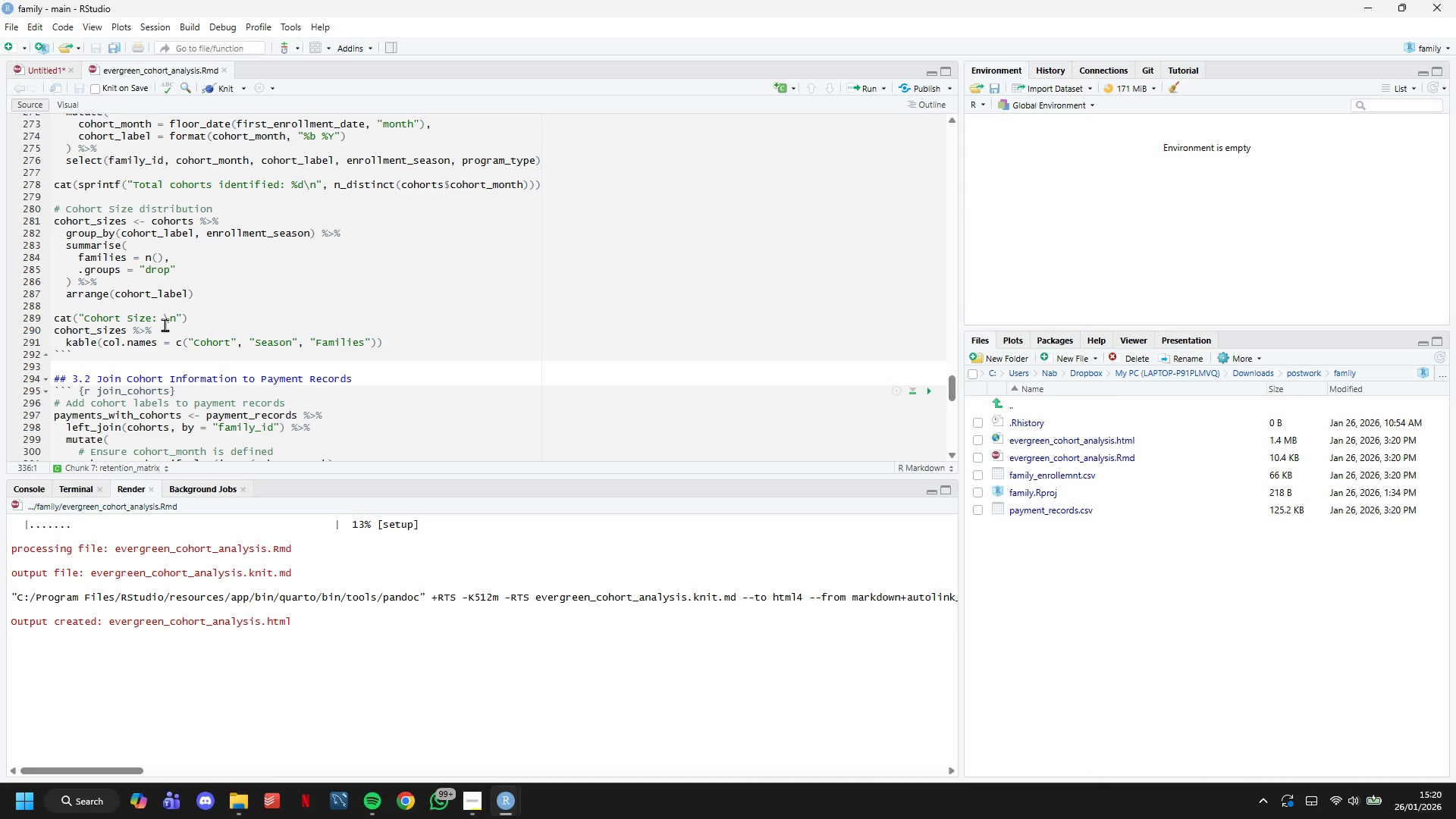 
scroll: coordinate [165, 325], scroll_direction: down, amount: 1.0
 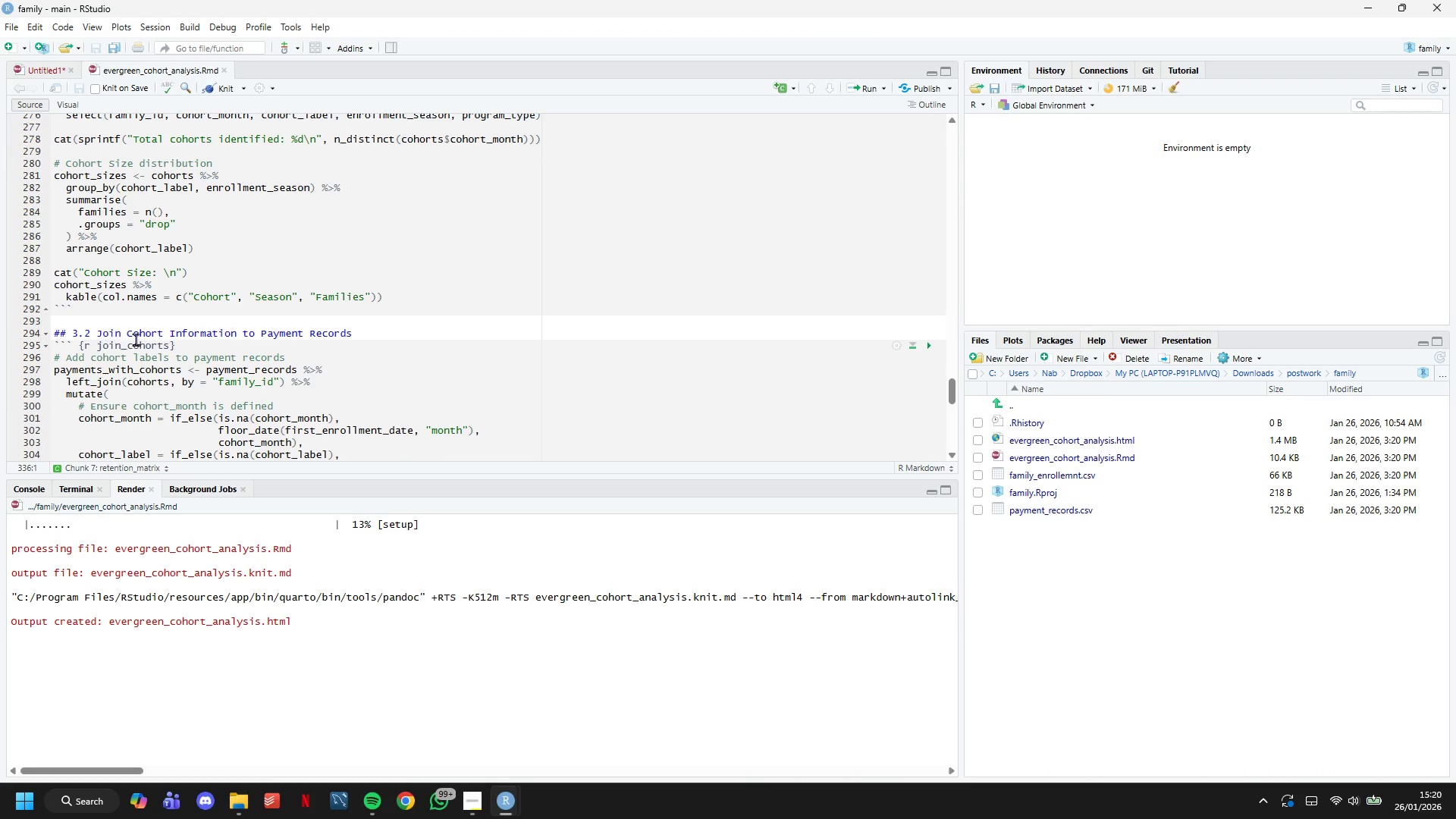 
scroll: coordinate [167, 340], scroll_direction: up, amount: 4.0
 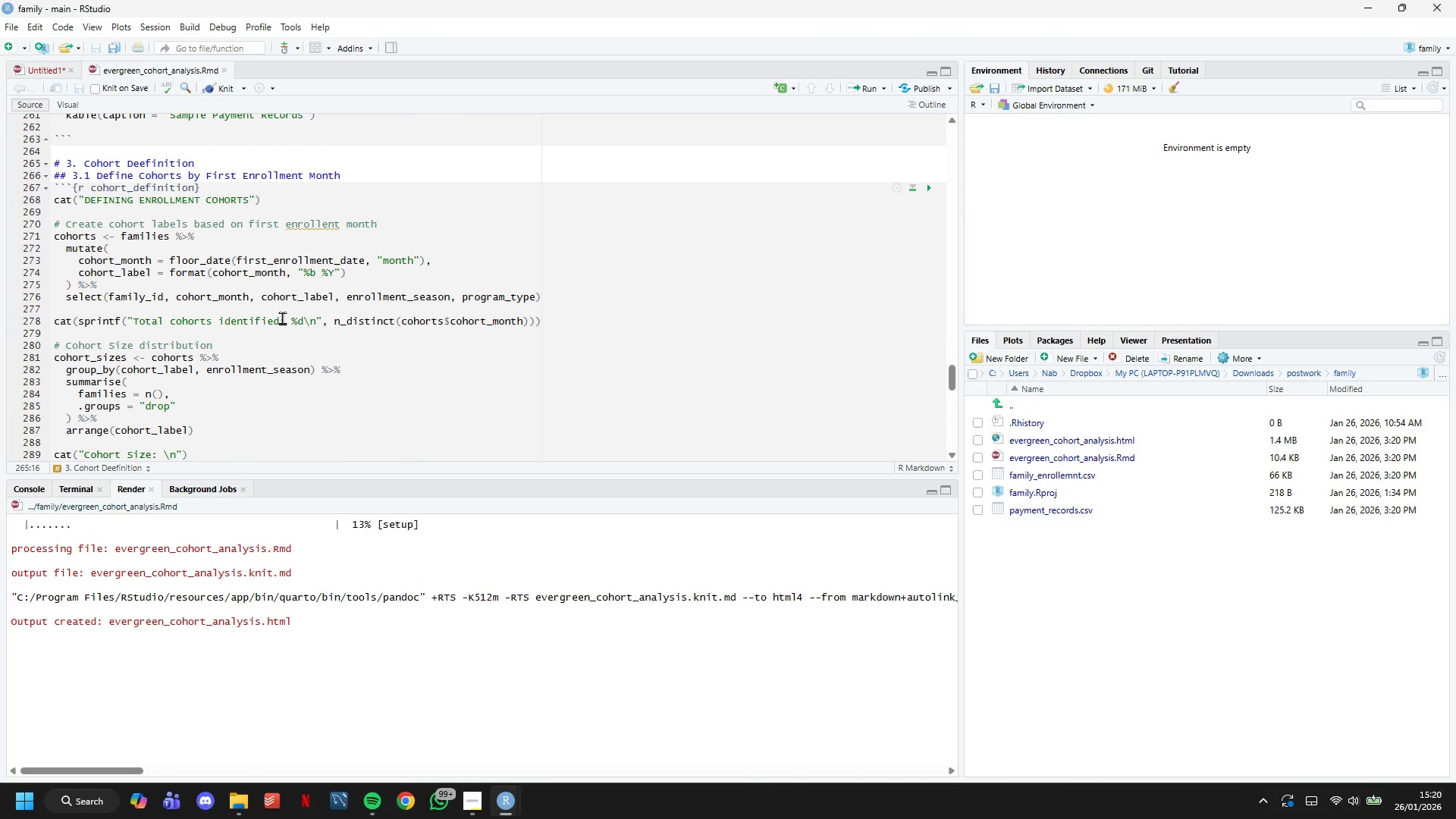 
key(Backspace)
 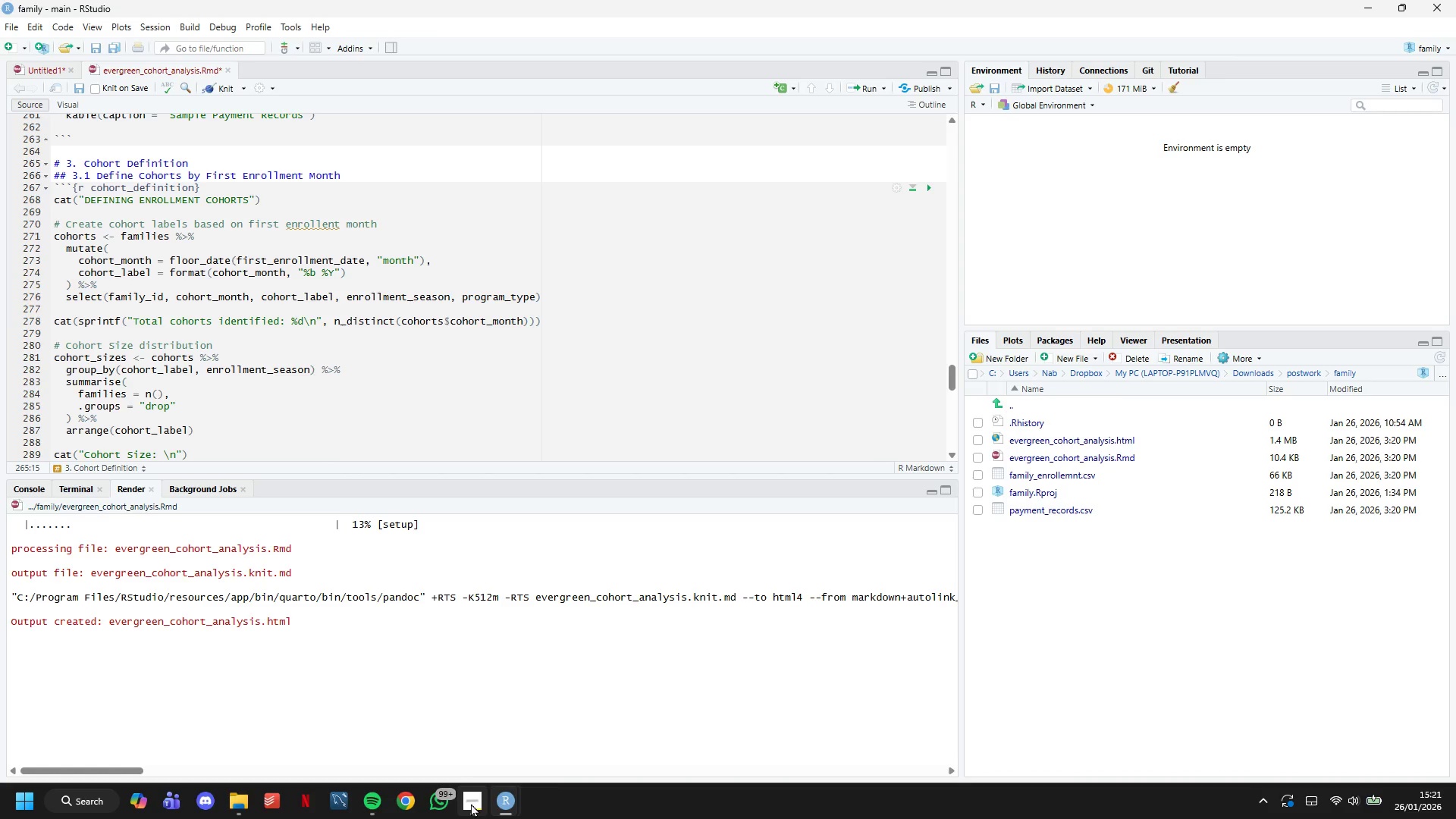 
left_click([472, 729])
 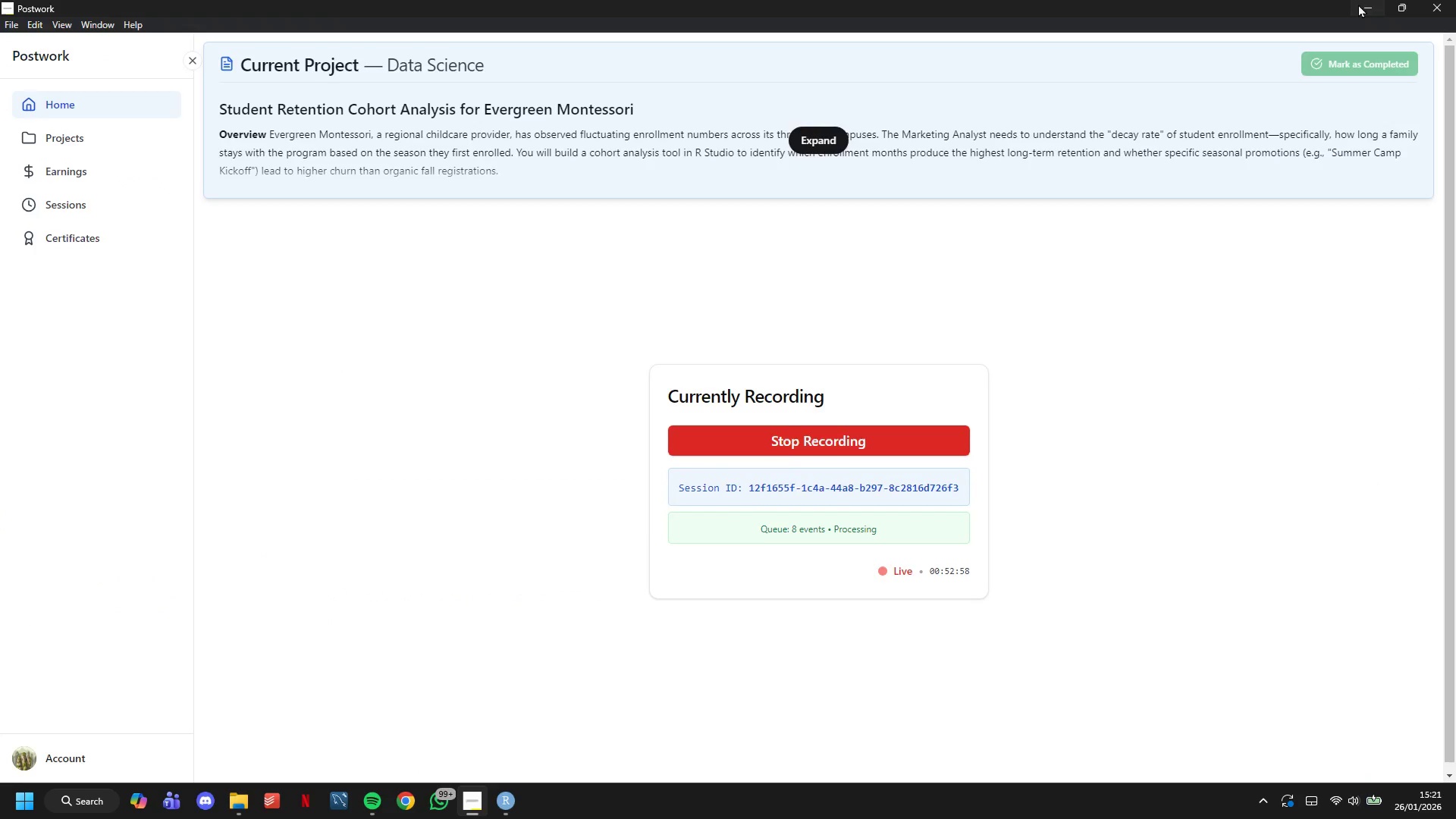 
left_click([249, 387])
 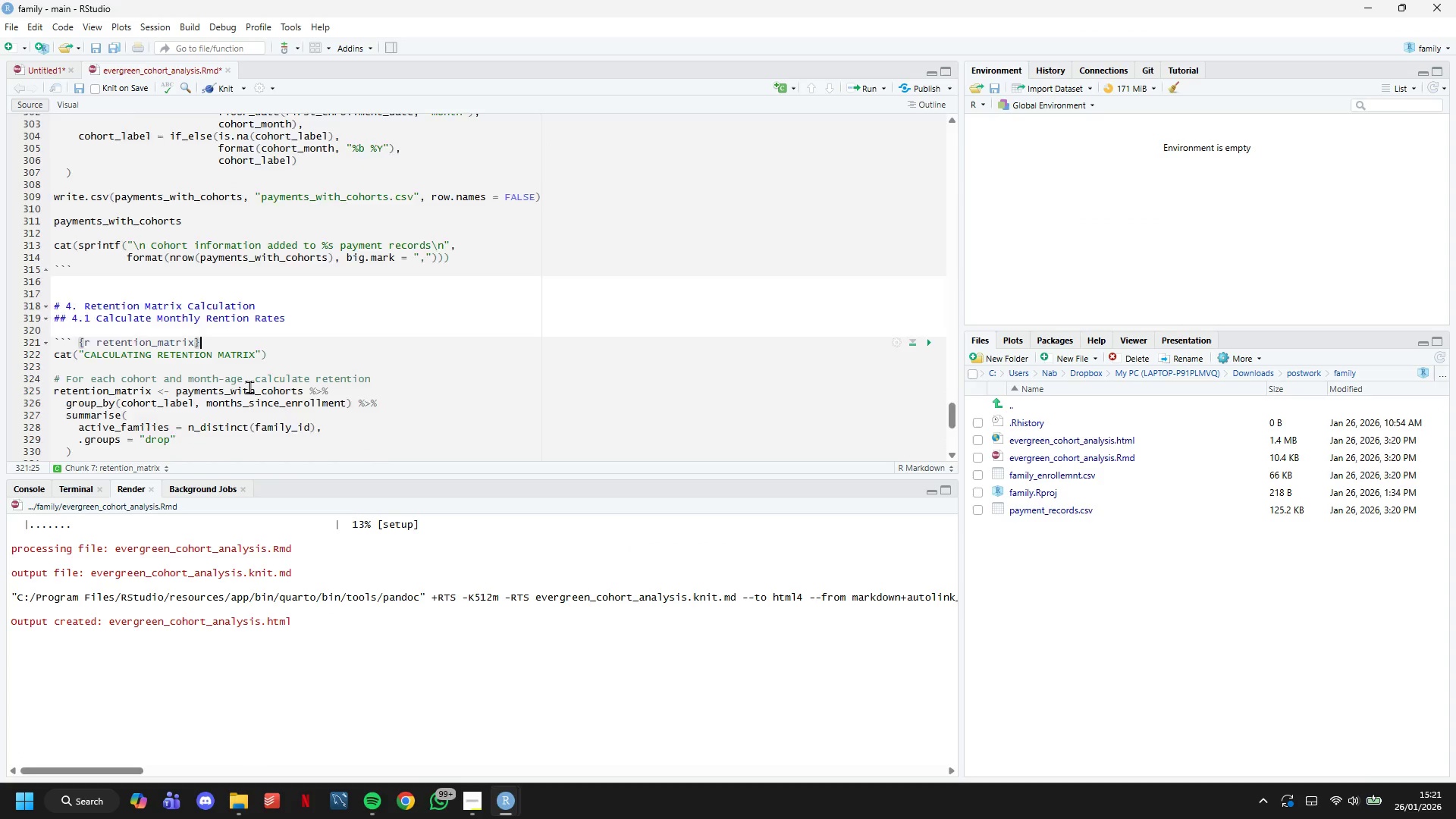 
scroll: coordinate [201, 344], scroll_direction: down, amount: 10.0
 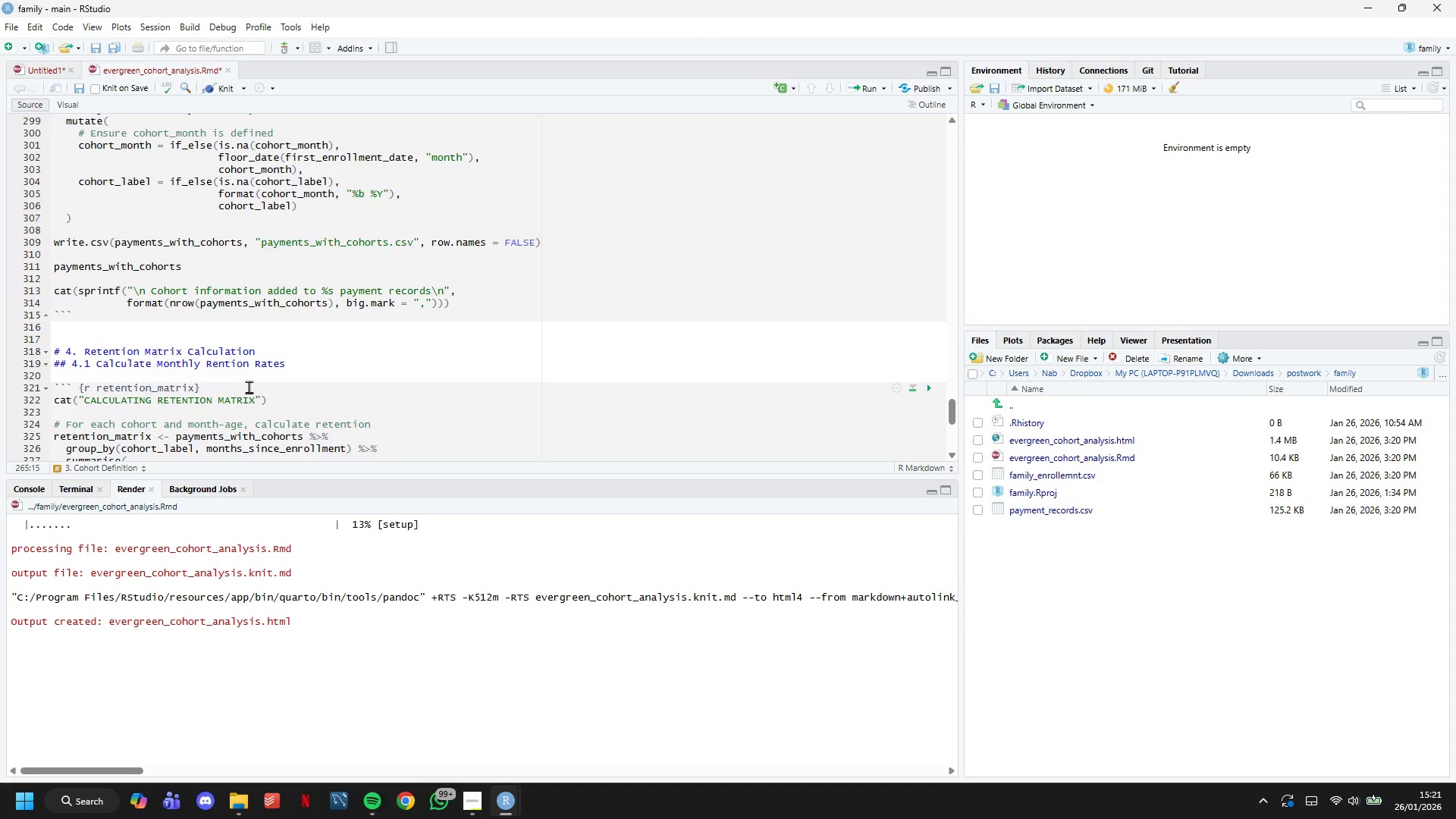 
left_click([284, 424])
 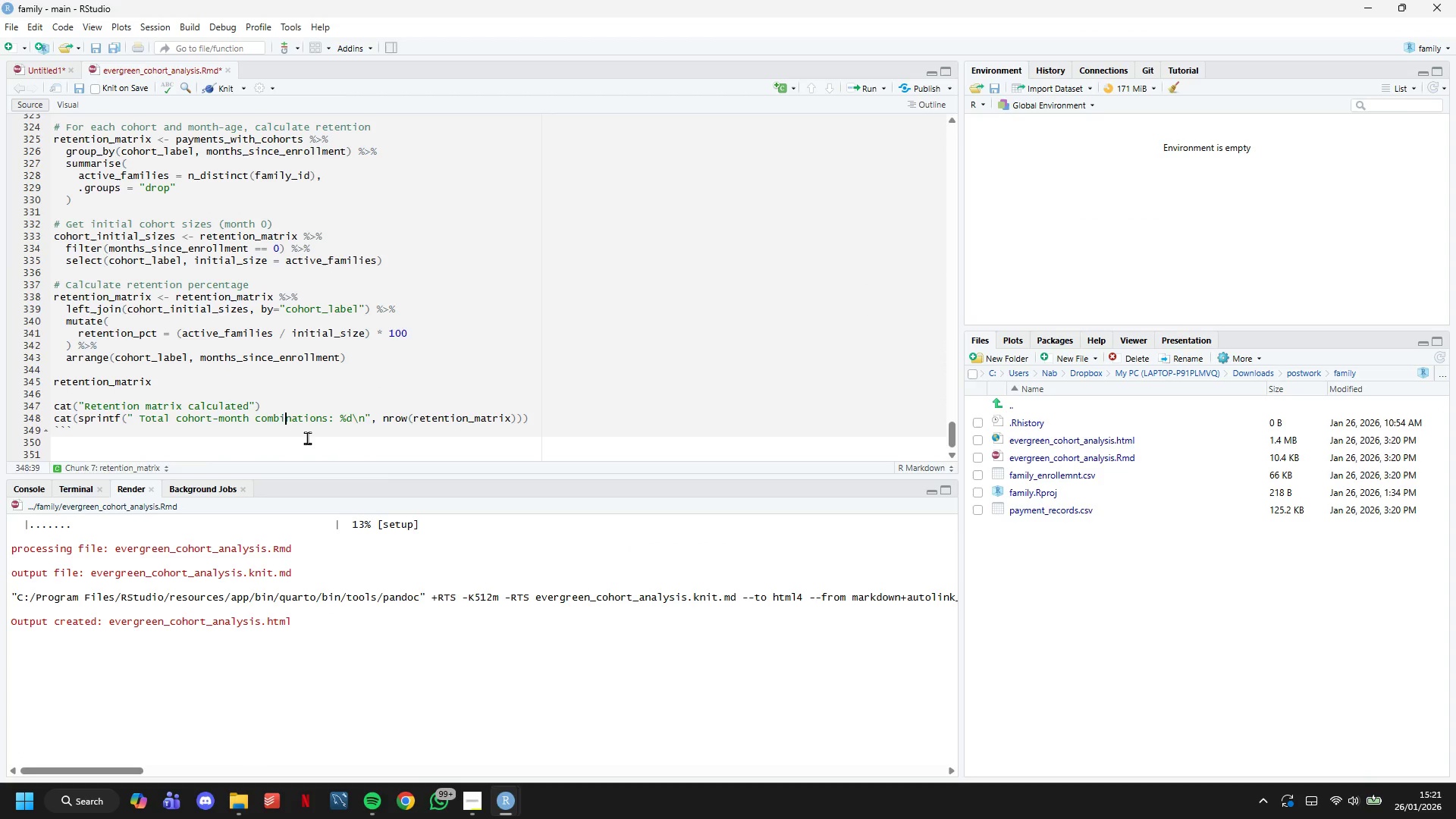 
scroll: coordinate [255, 386], scroll_direction: down, amount: 9.0
 